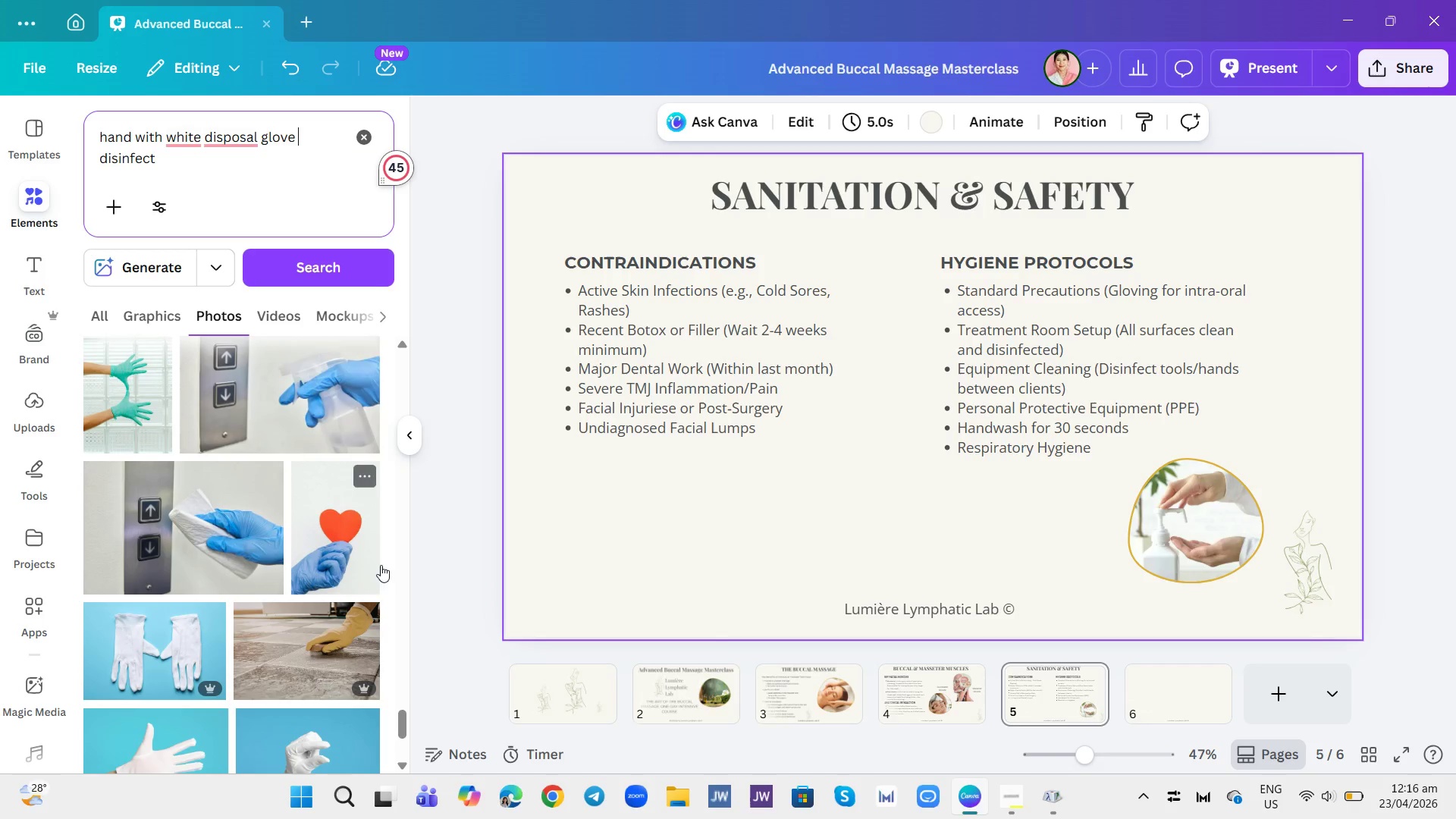 
left_click([450, 566])
 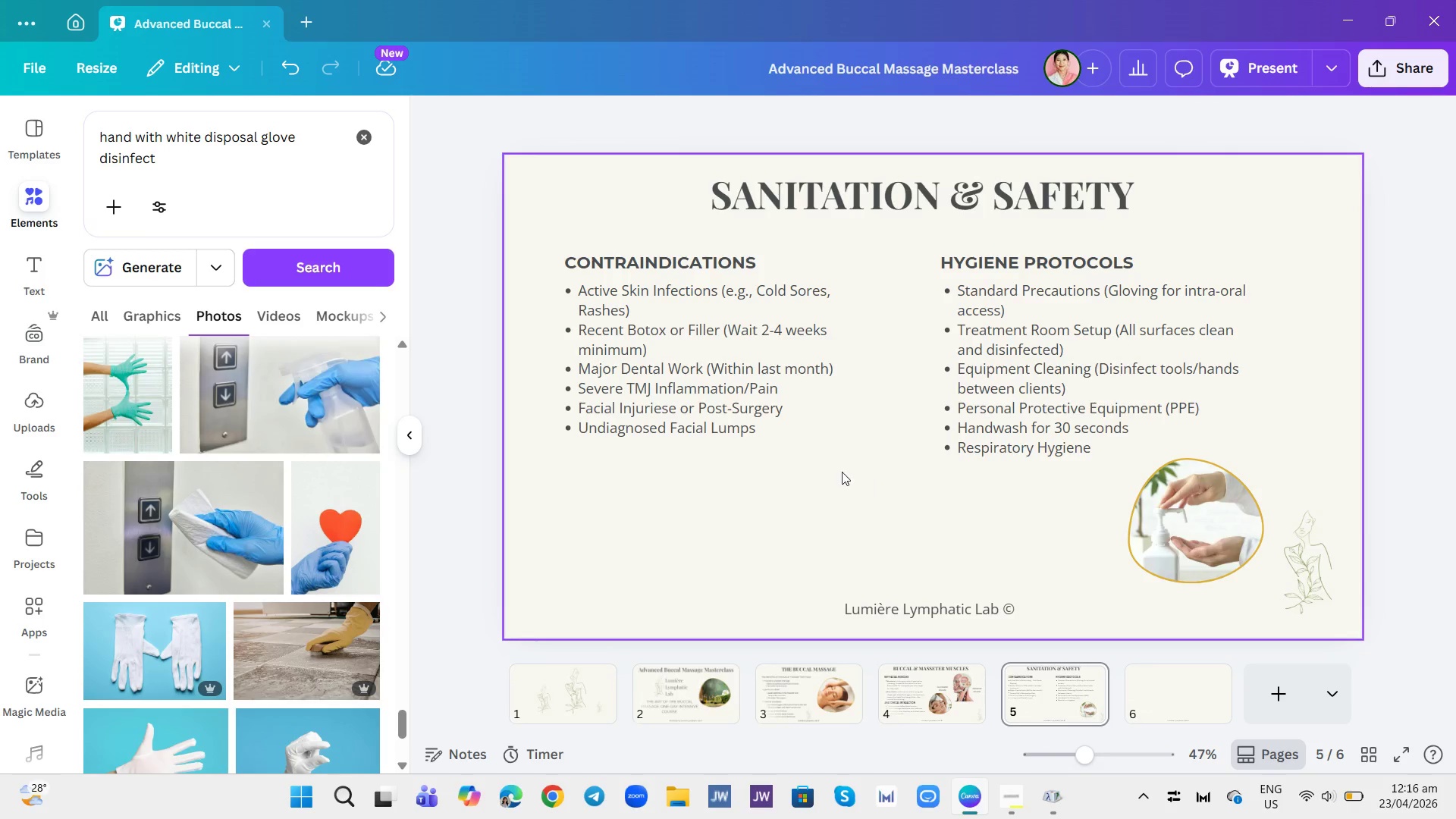 
left_click([695, 419])
 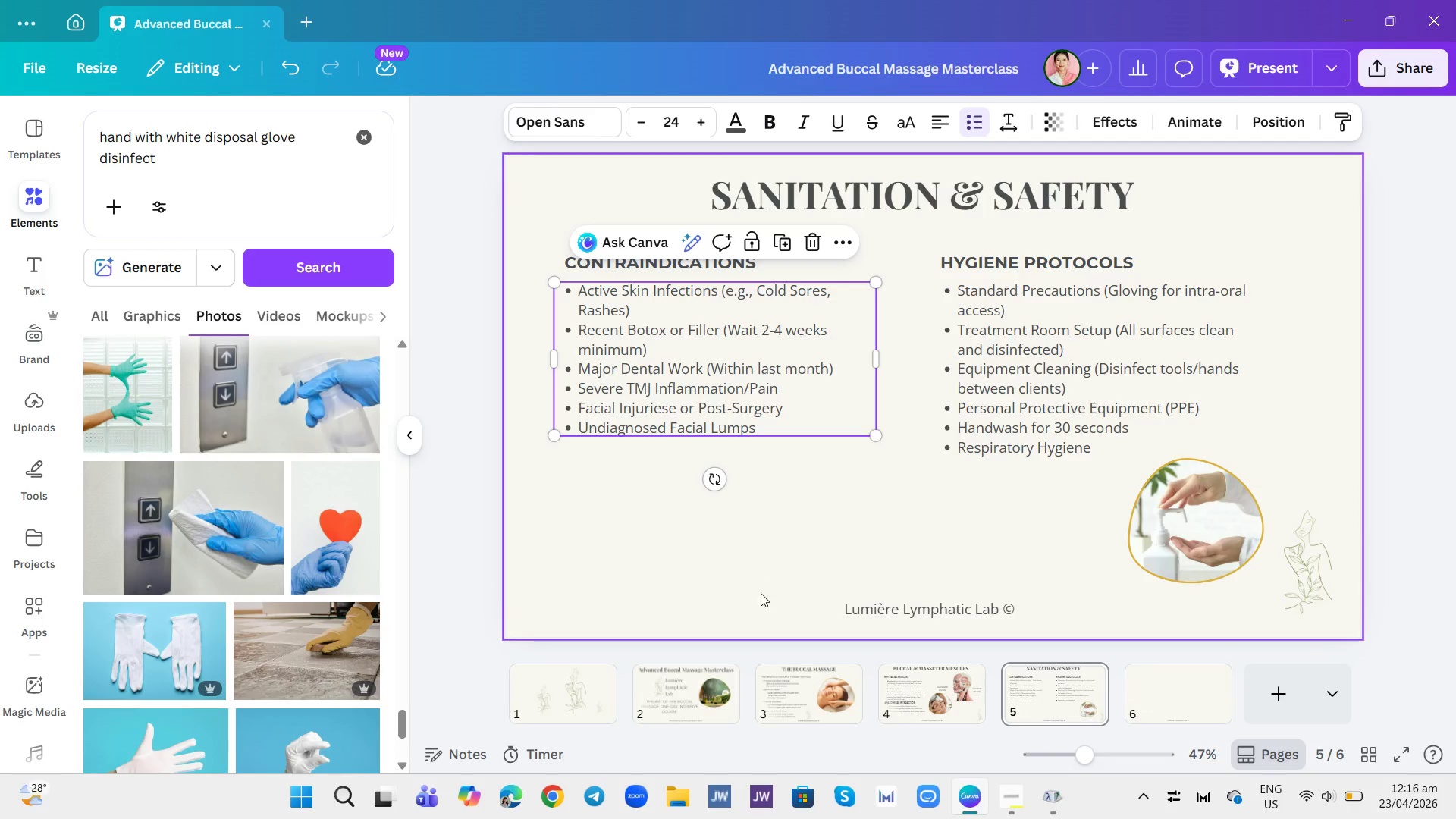 
left_click([682, 684])
 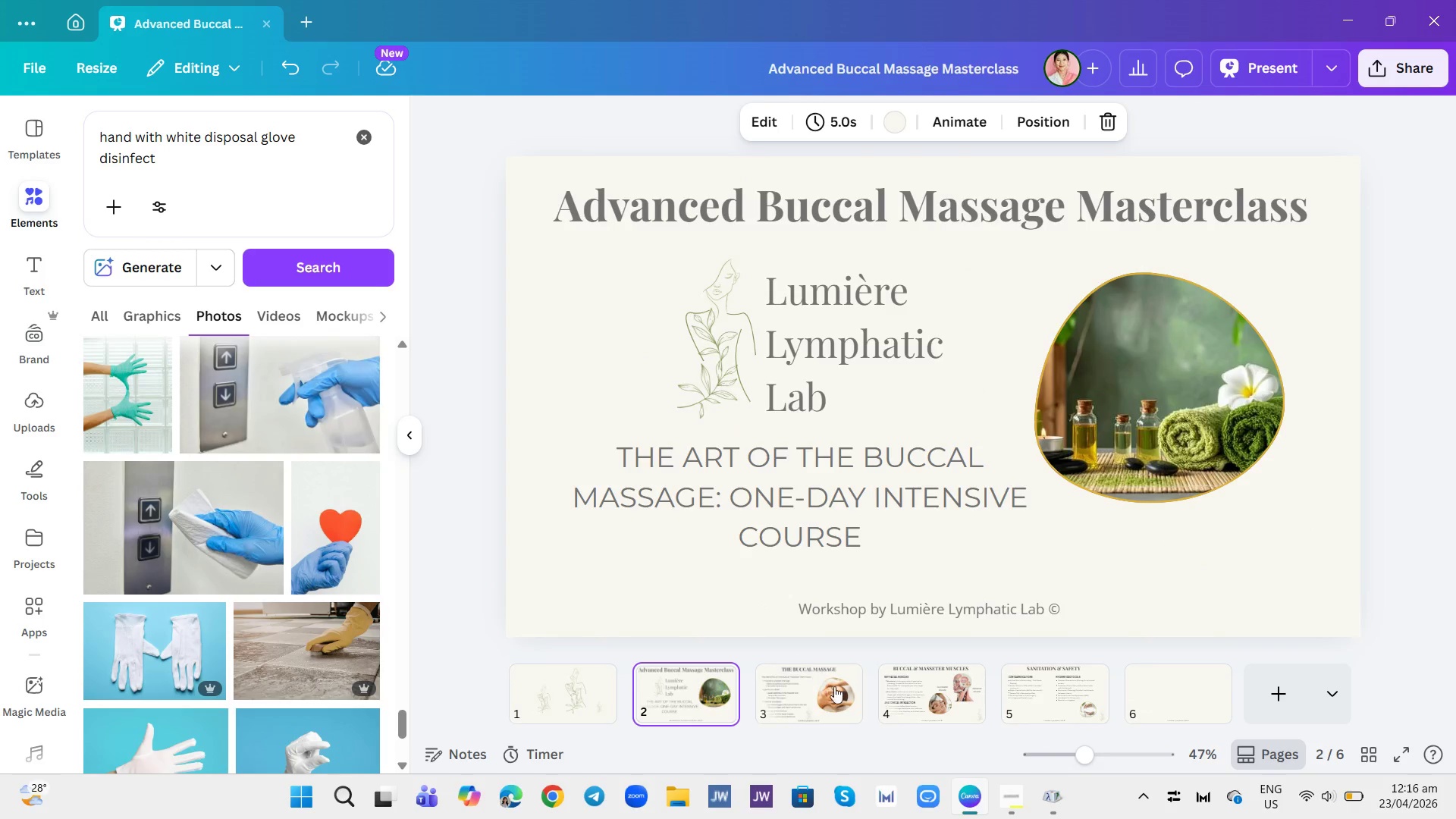 
left_click([814, 695])
 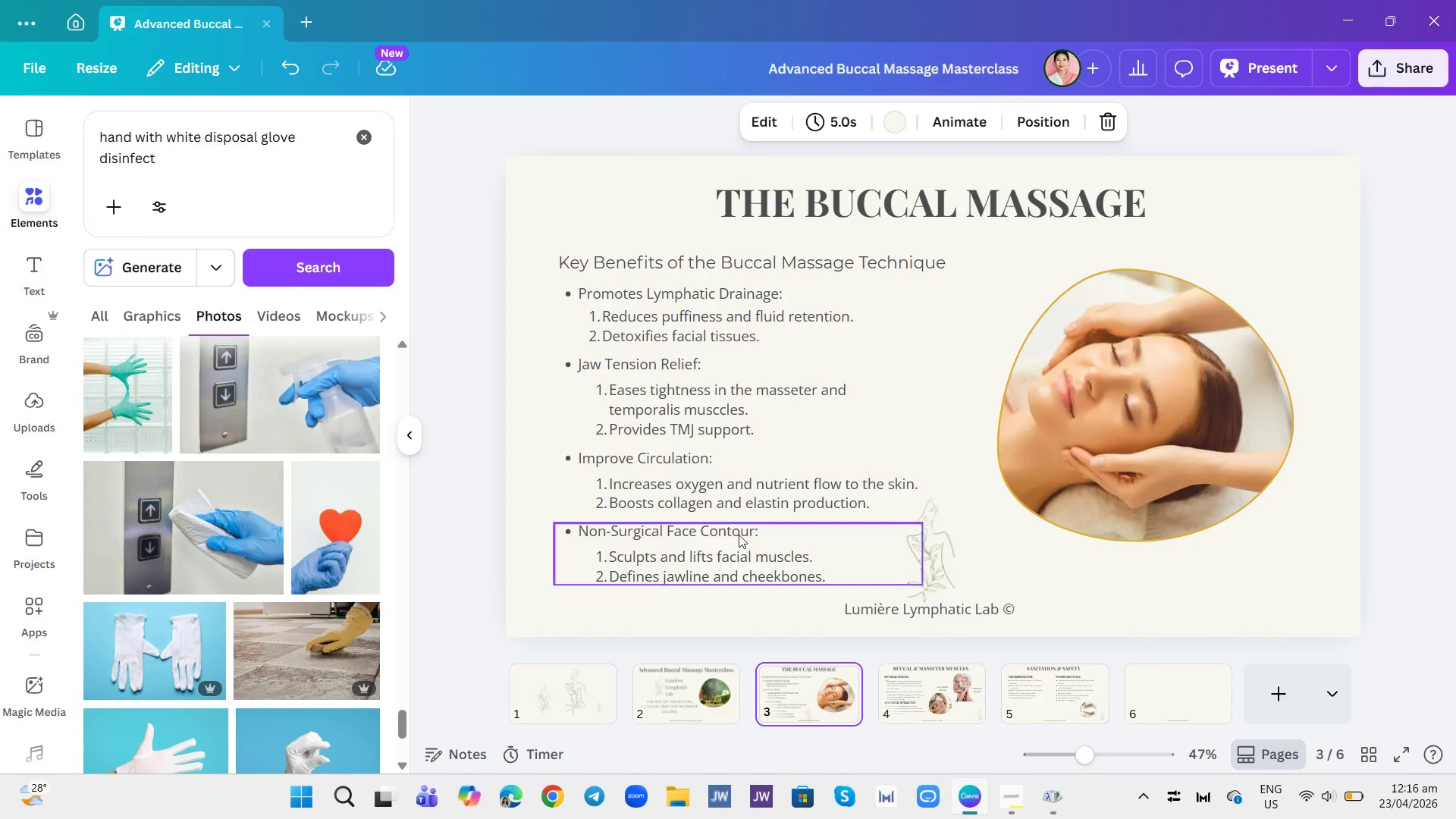 
left_click([709, 489])
 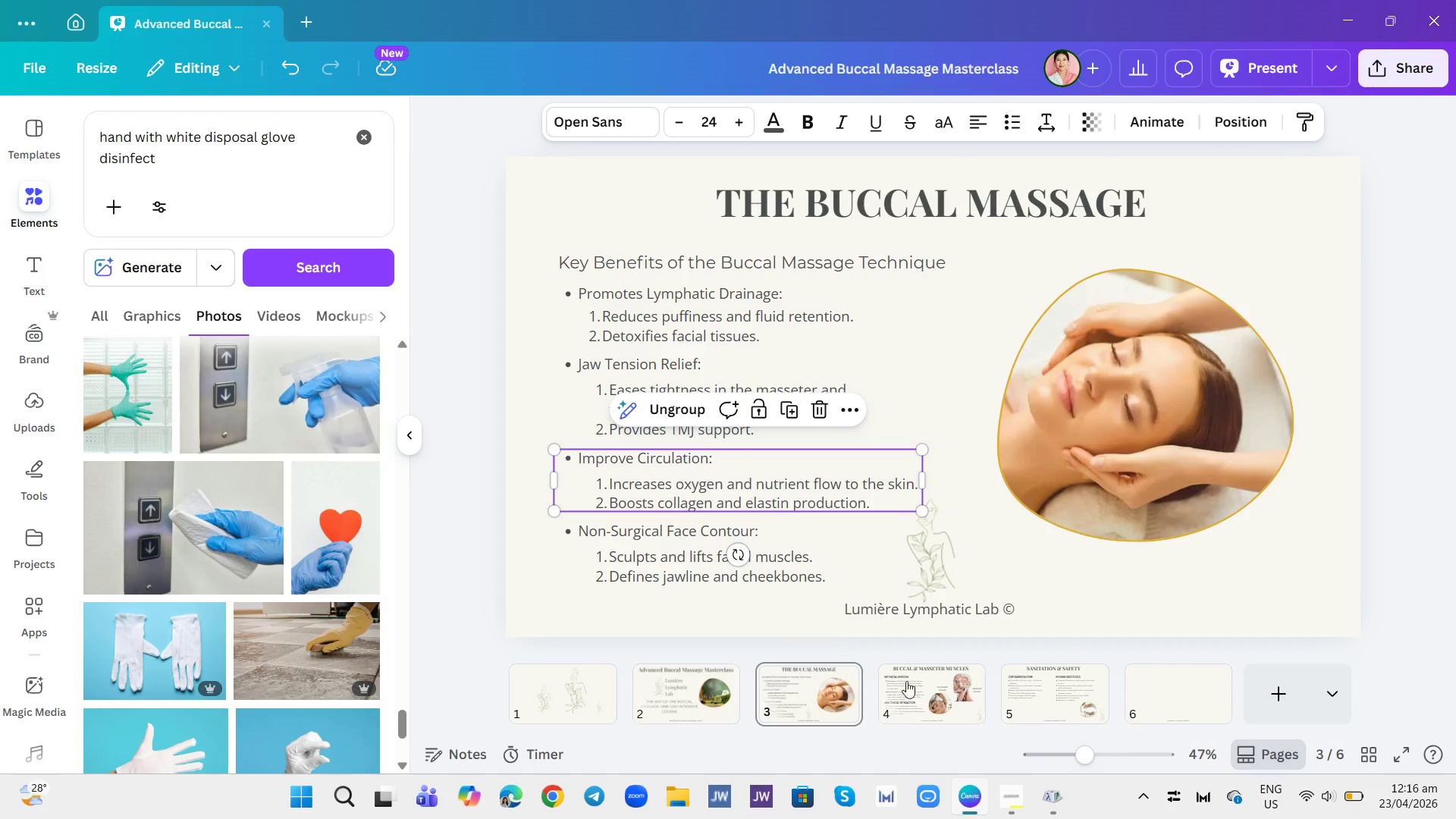 
left_click([920, 679])
 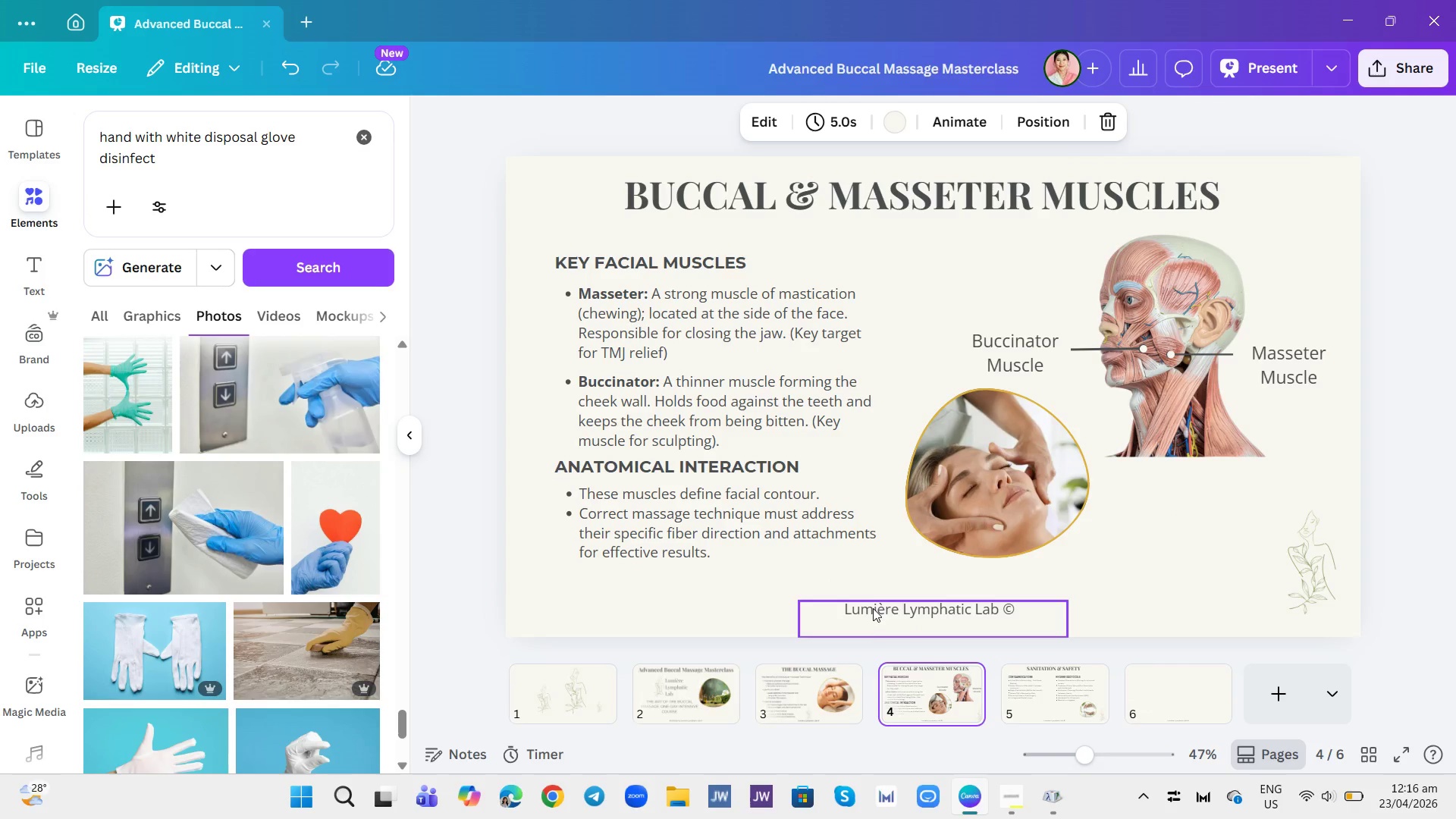 
wait(8.94)
 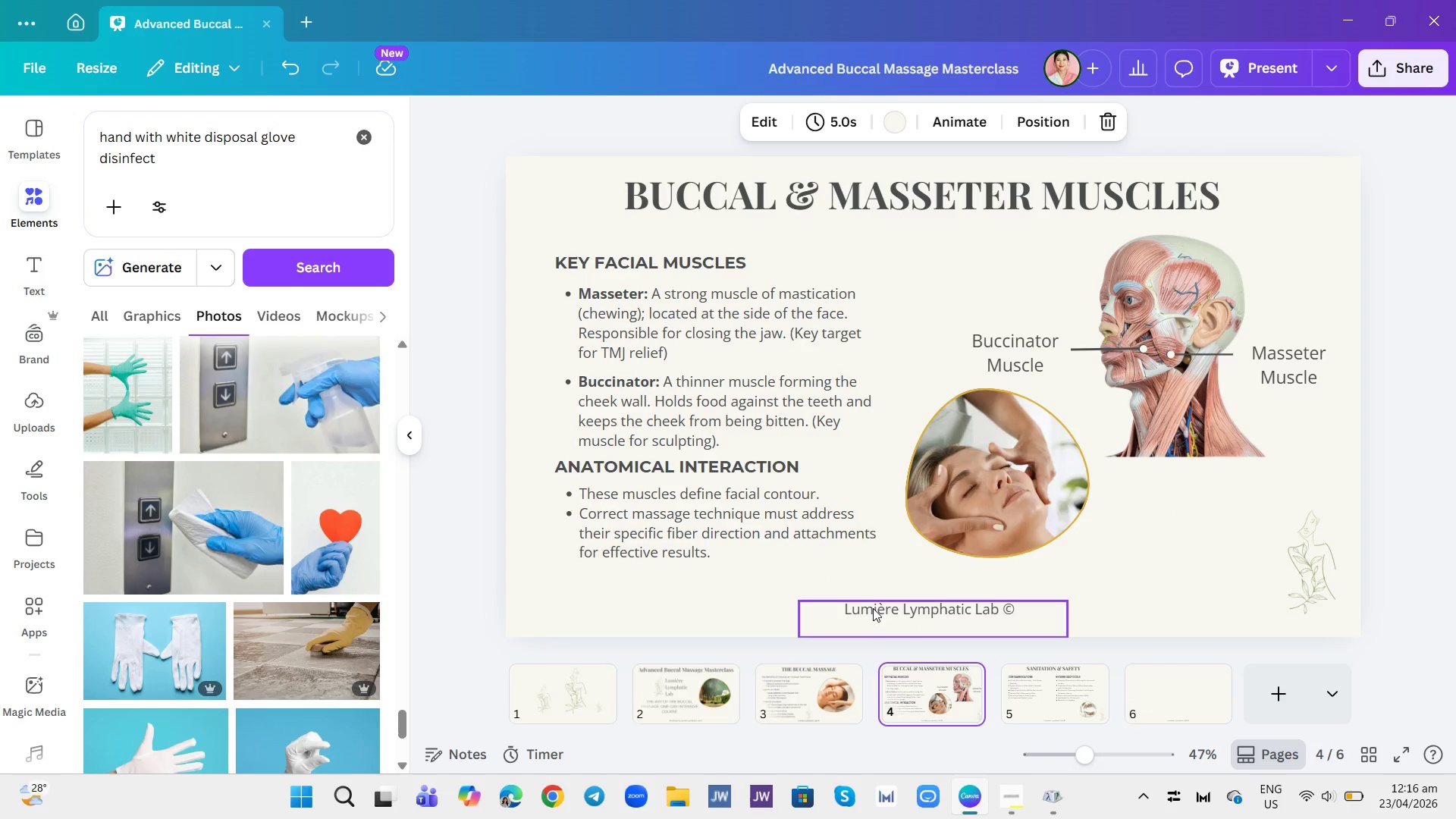 
left_click([1181, 565])
 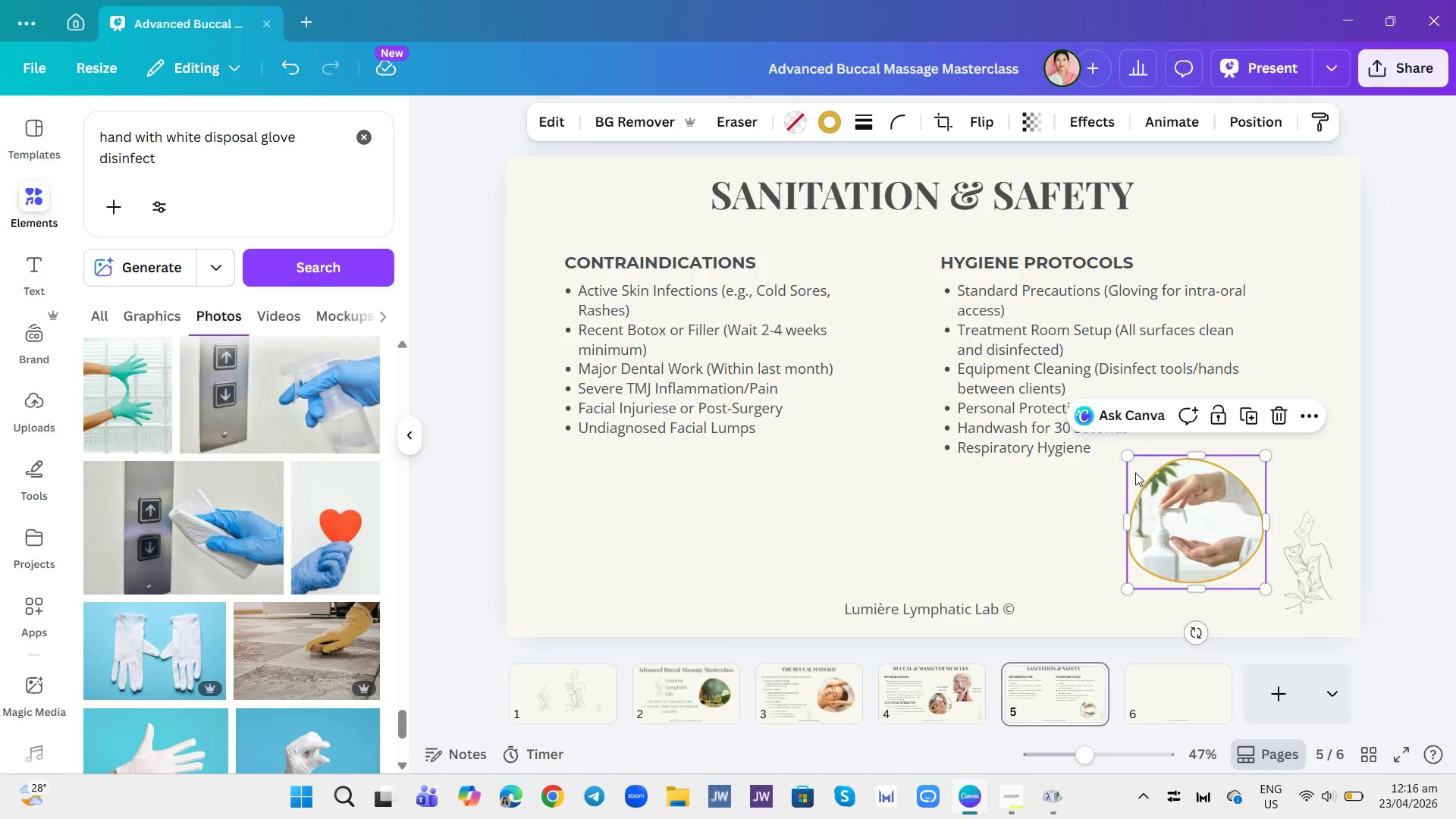 
left_click_drag(start_coordinate=[1126, 457], to_coordinate=[1114, 448])
 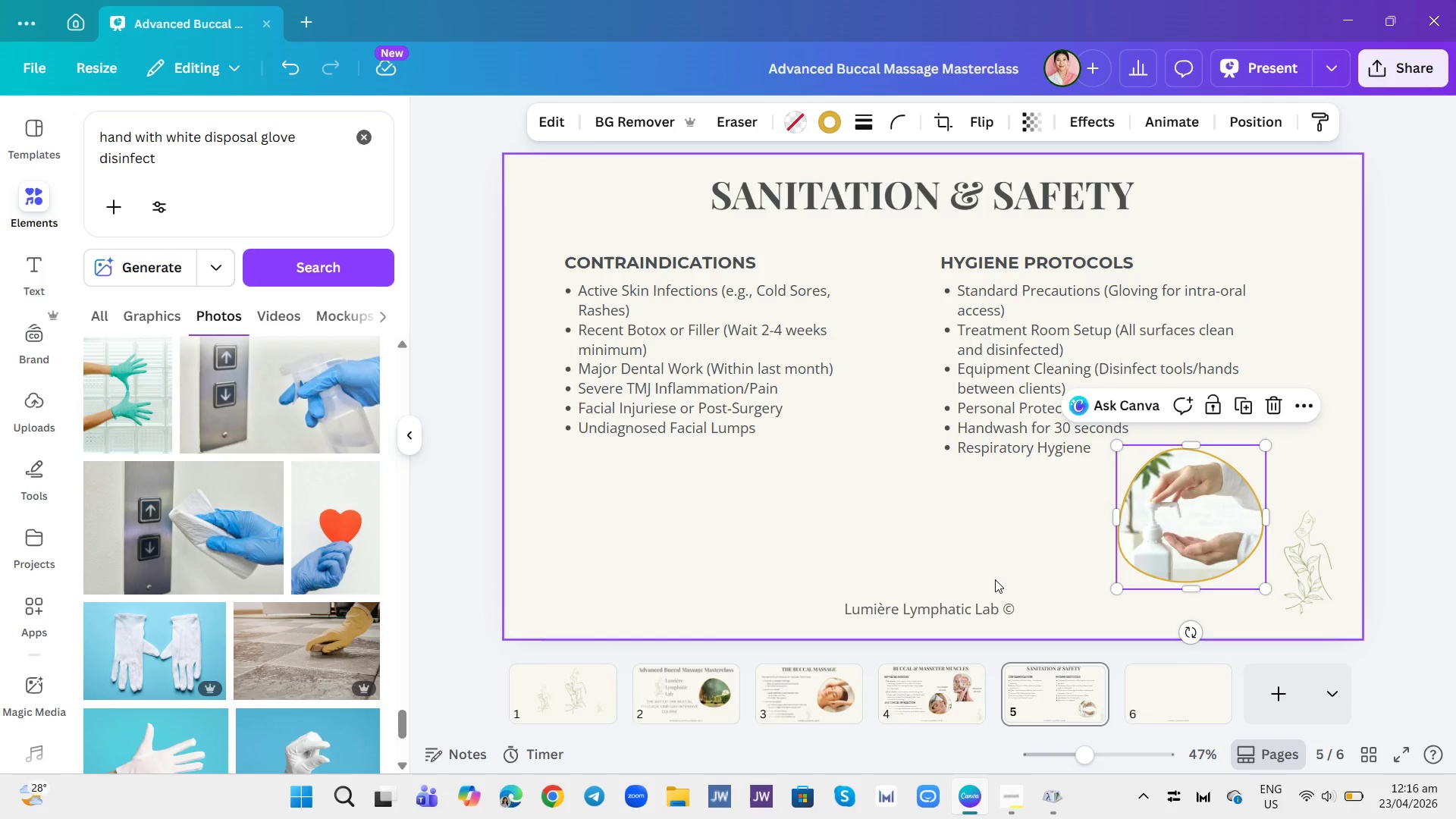 
left_click([992, 582])
 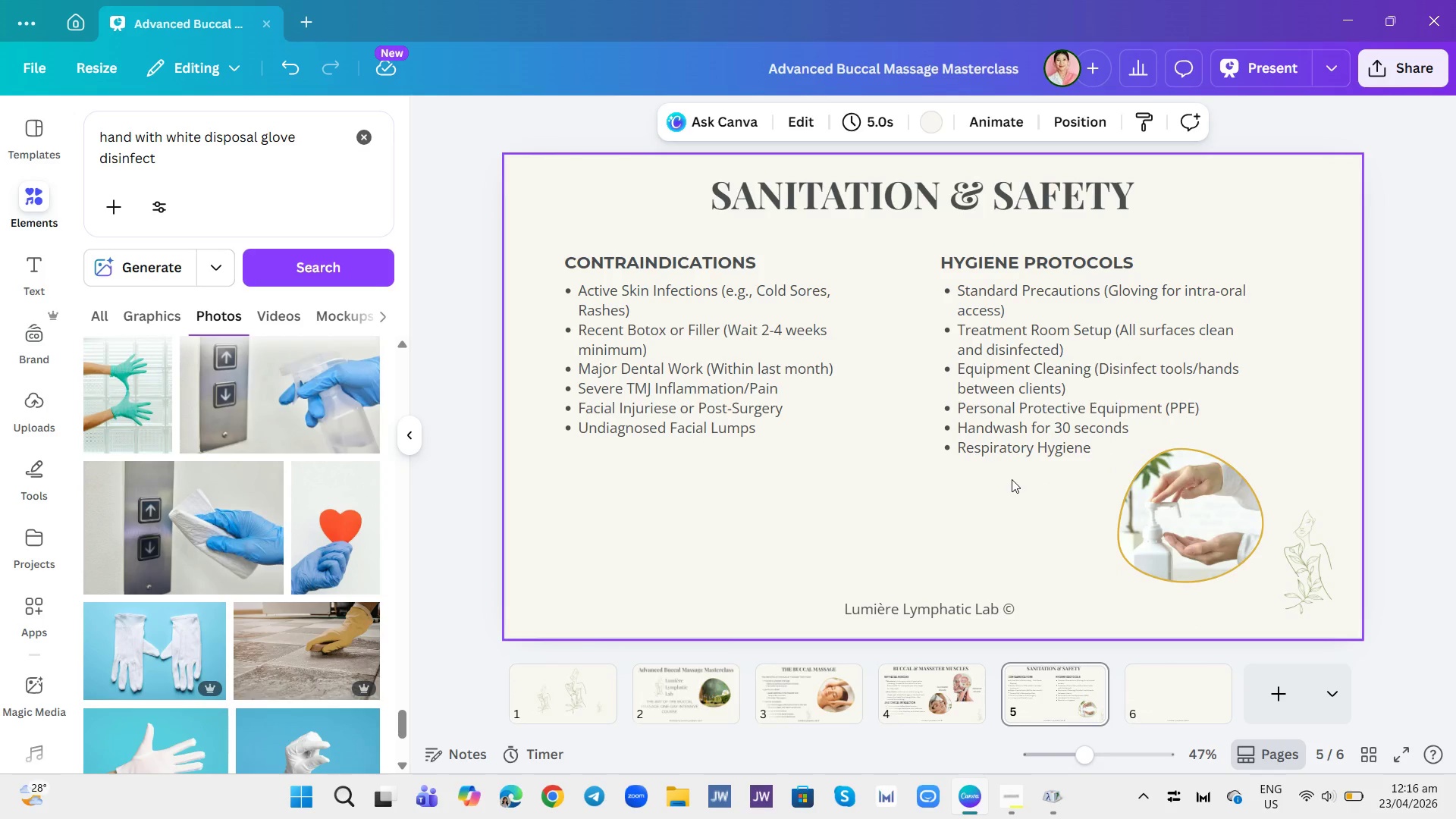 
wait(7.5)
 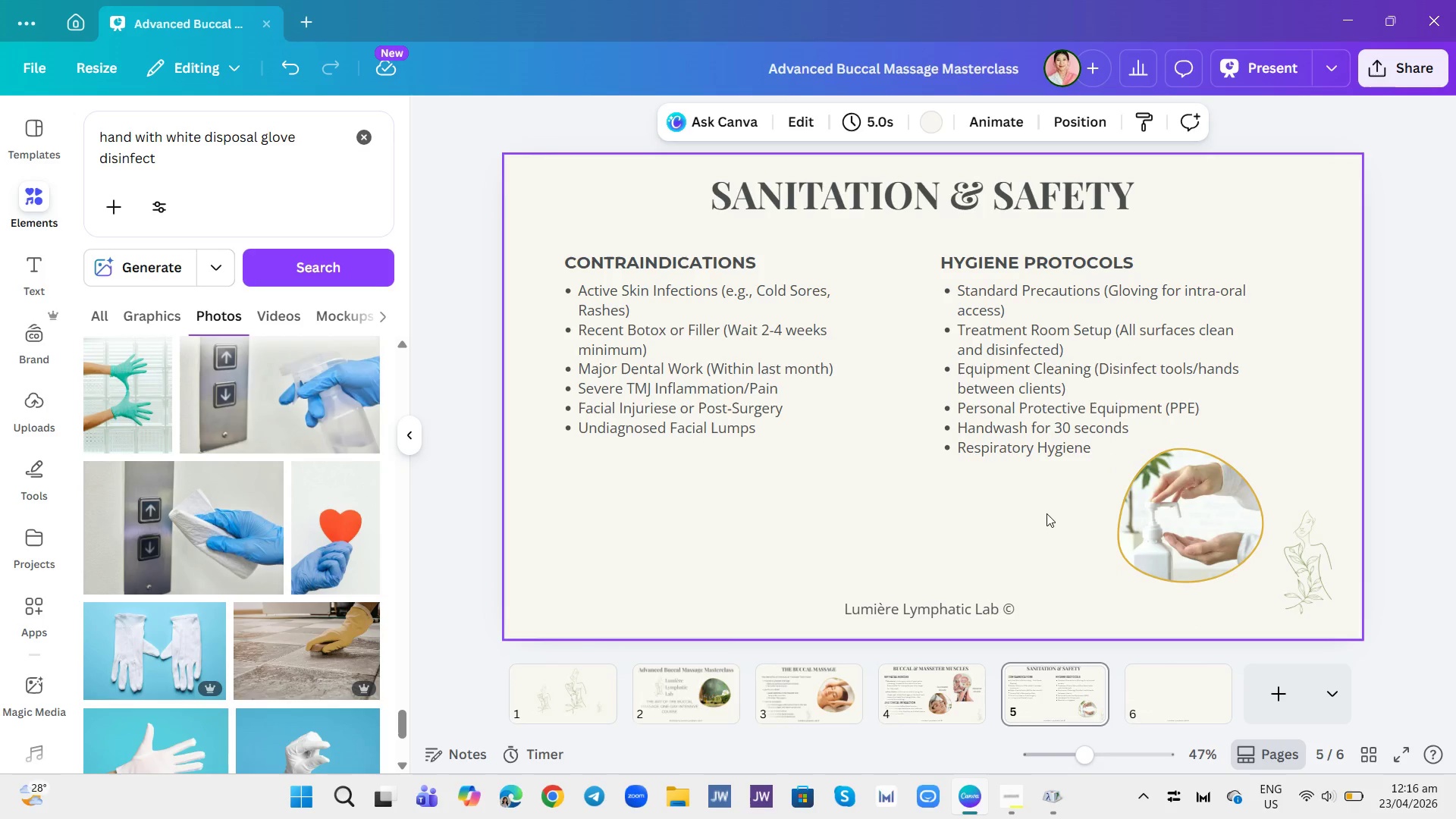 
left_click([1168, 688])
 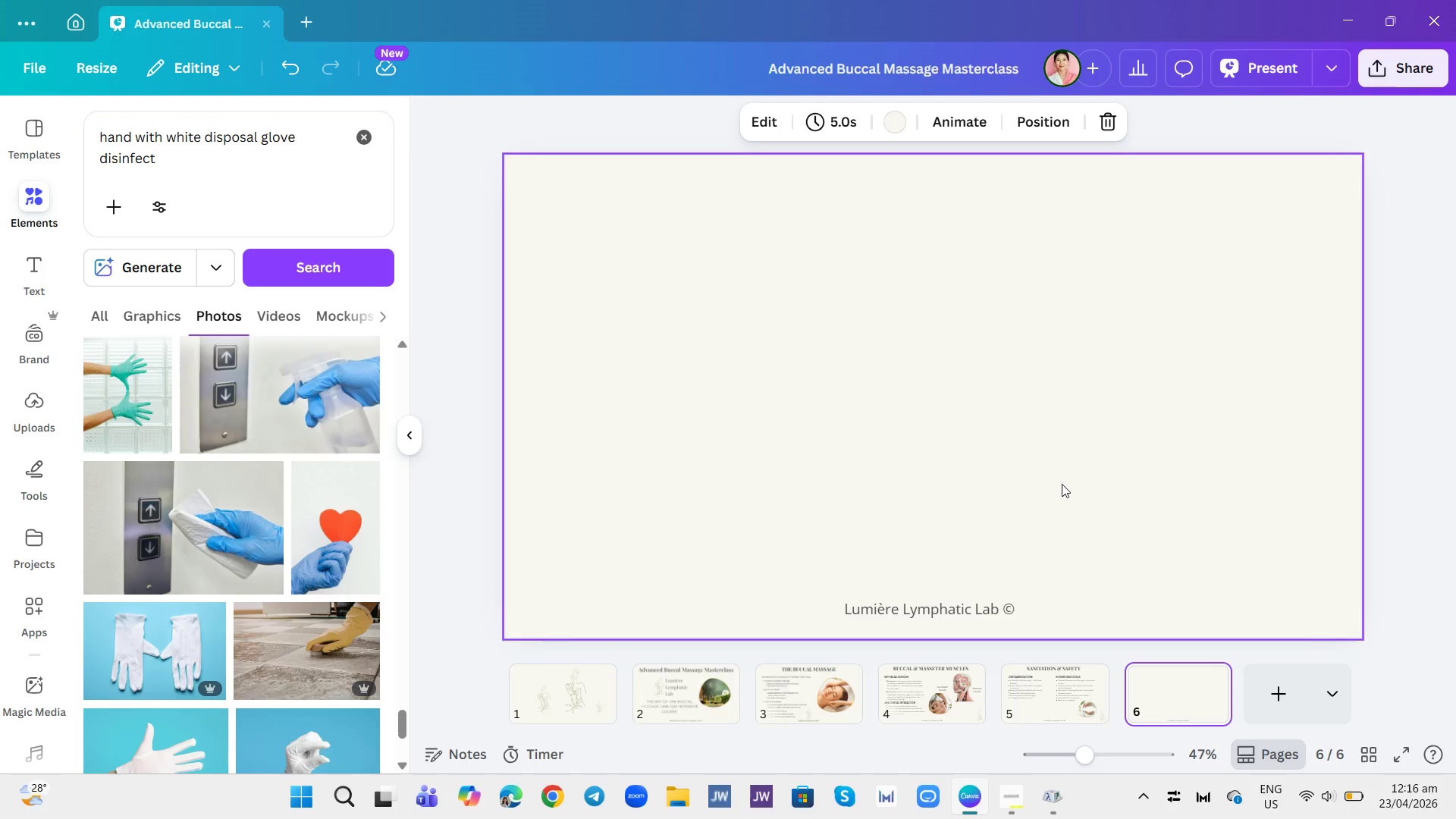 
right_click([1072, 494])
 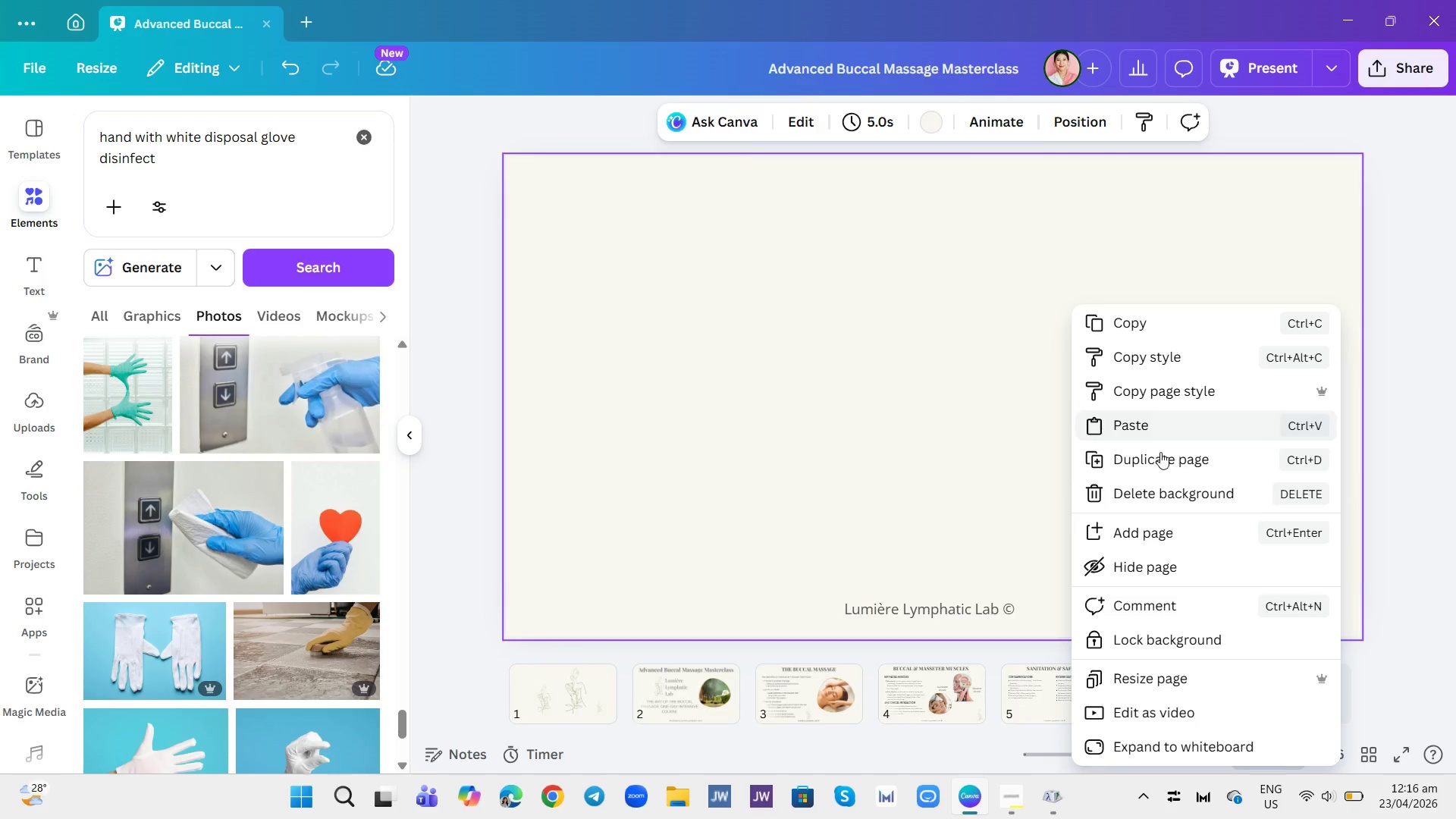 
left_click([1160, 453])
 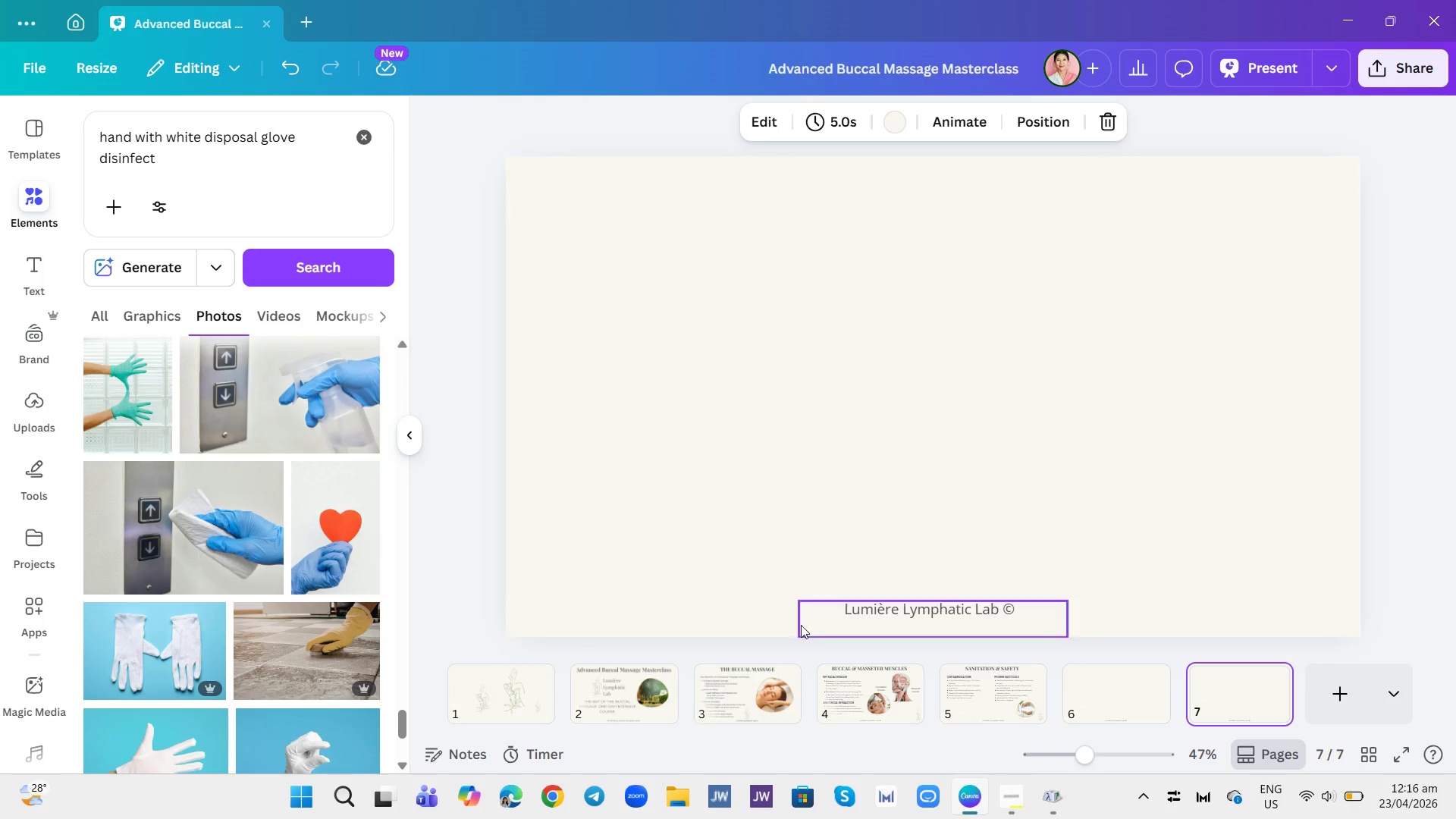 
left_click([1009, 676])
 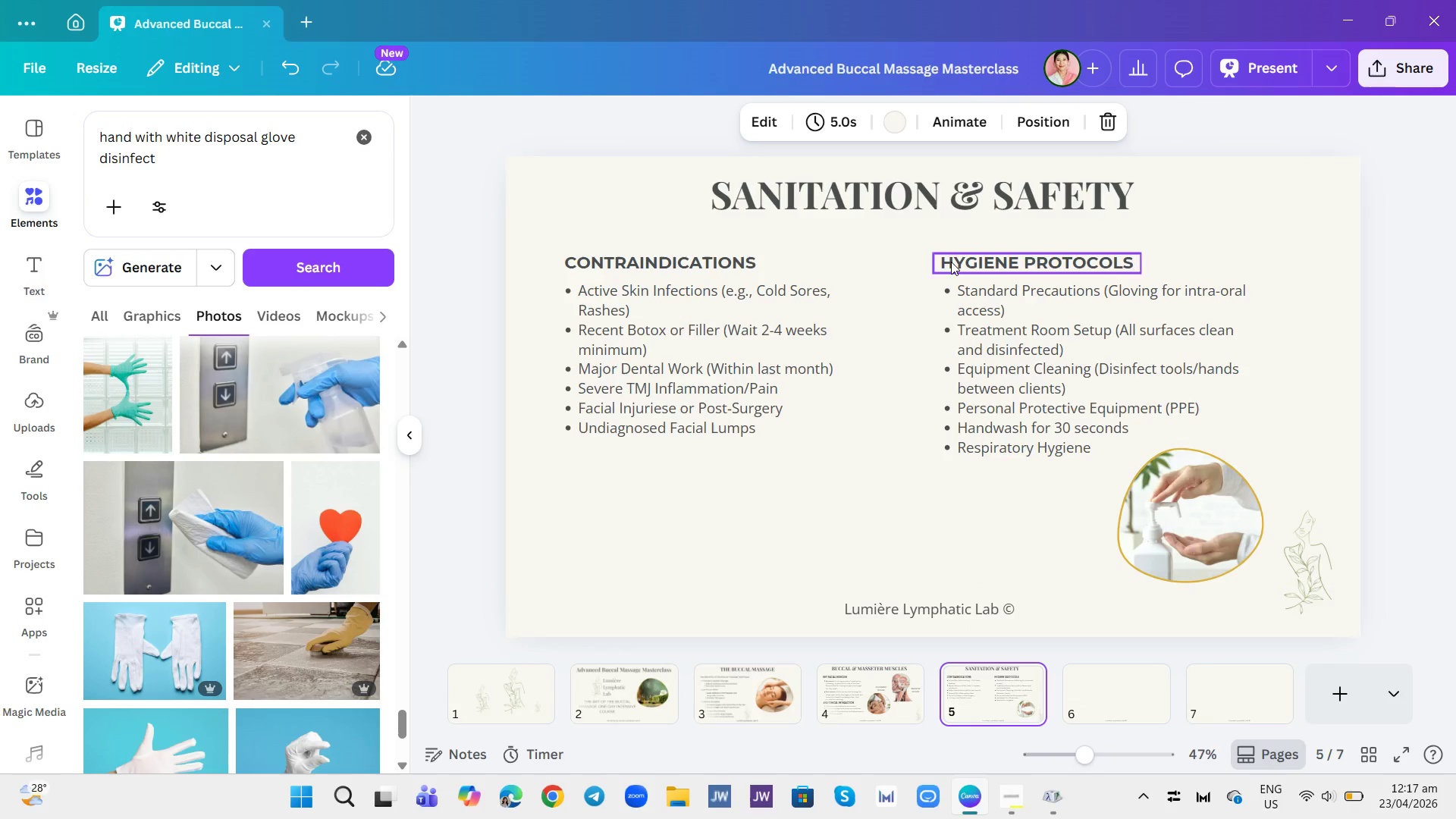 
left_click([948, 204])
 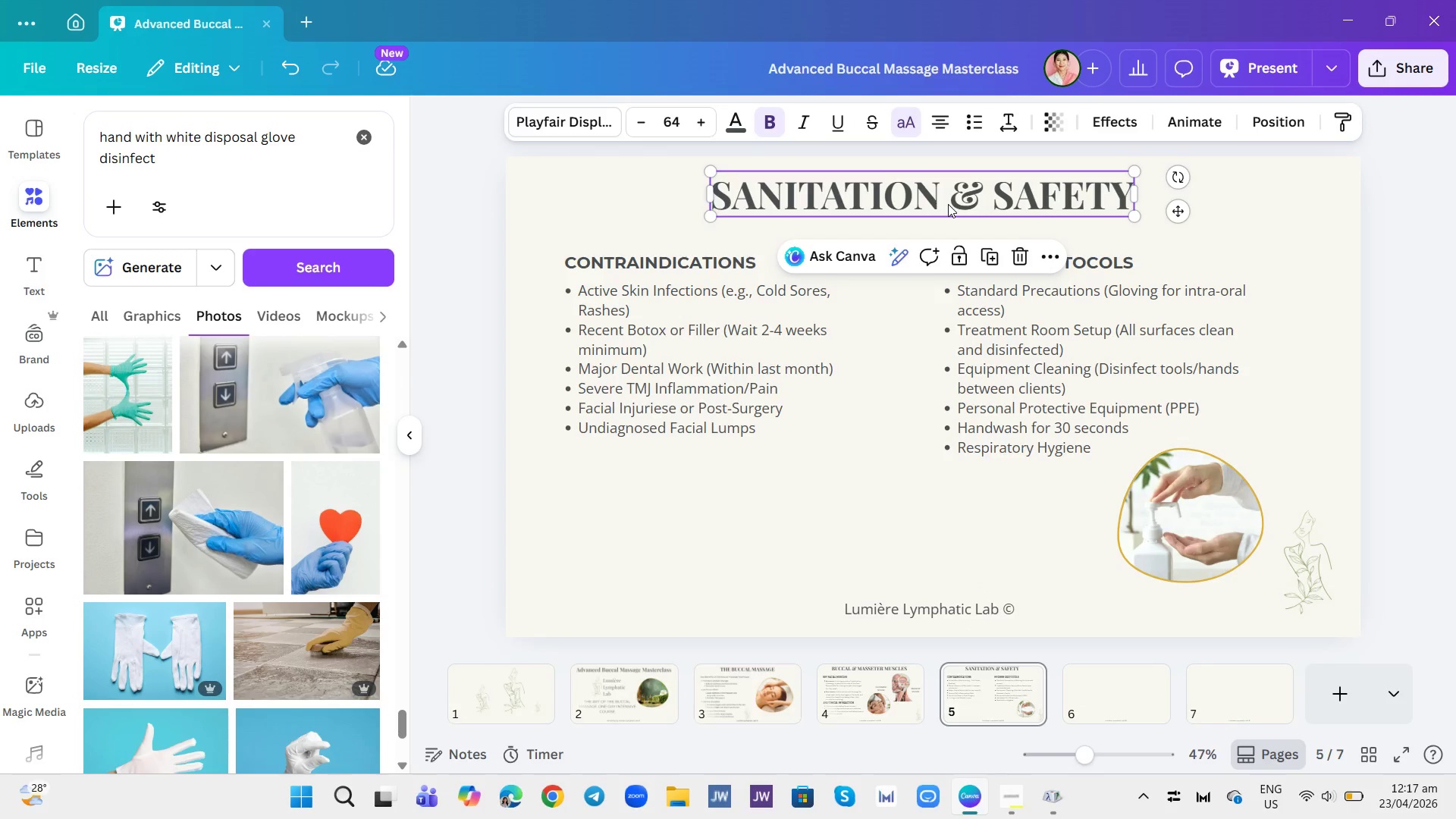 
key(Control+C)
 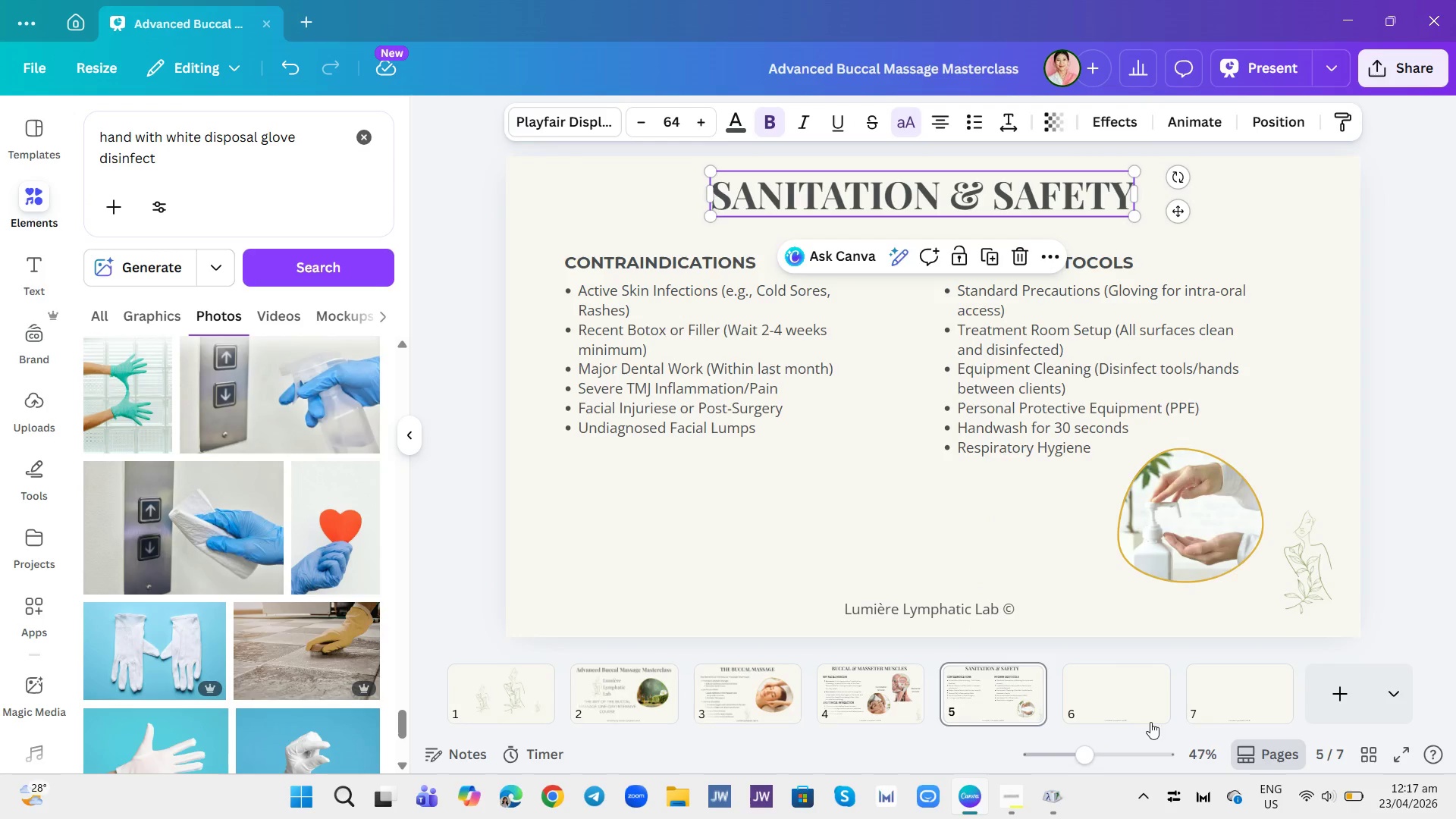 
left_click([1128, 698])
 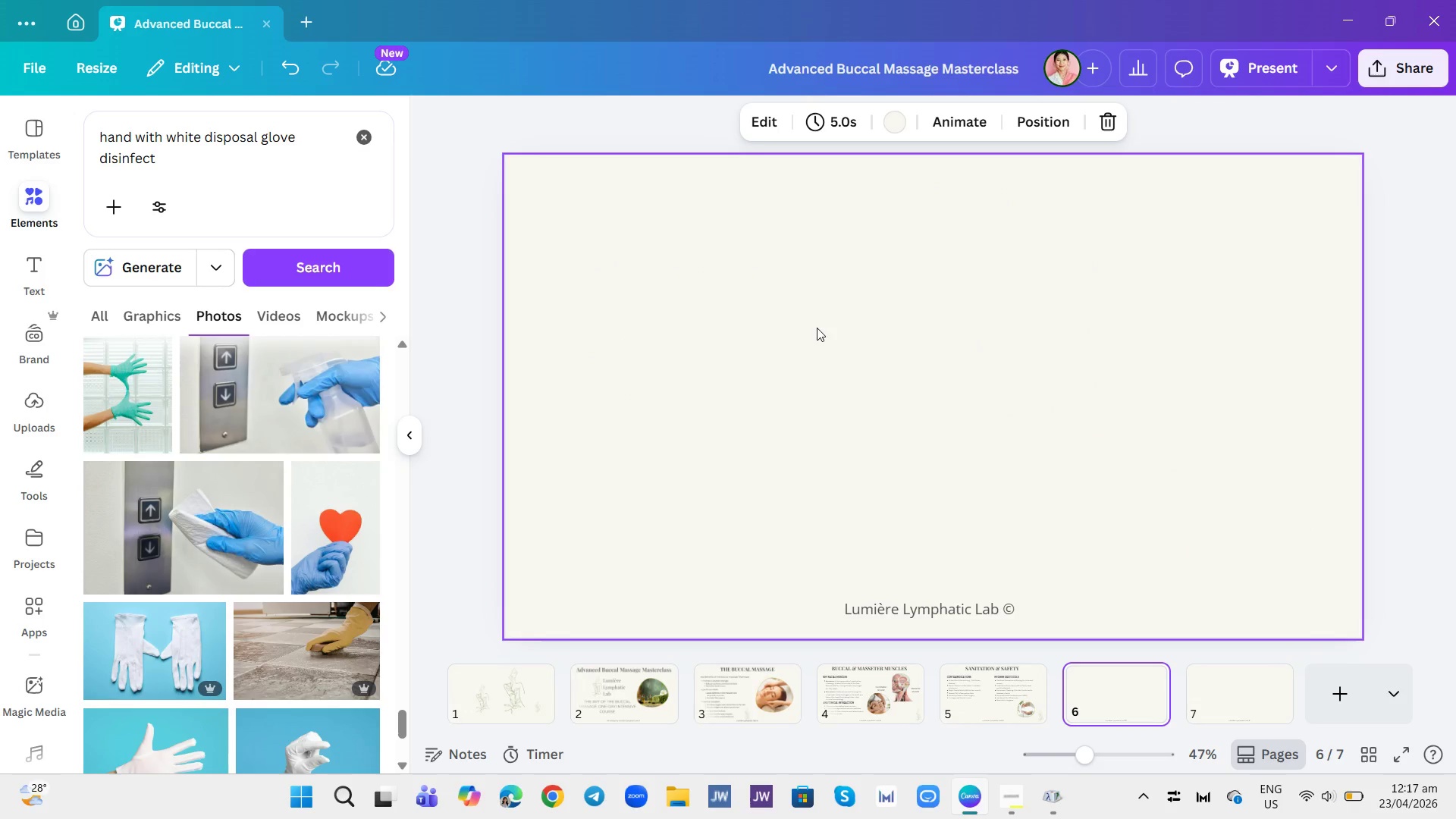 
left_click([830, 212])
 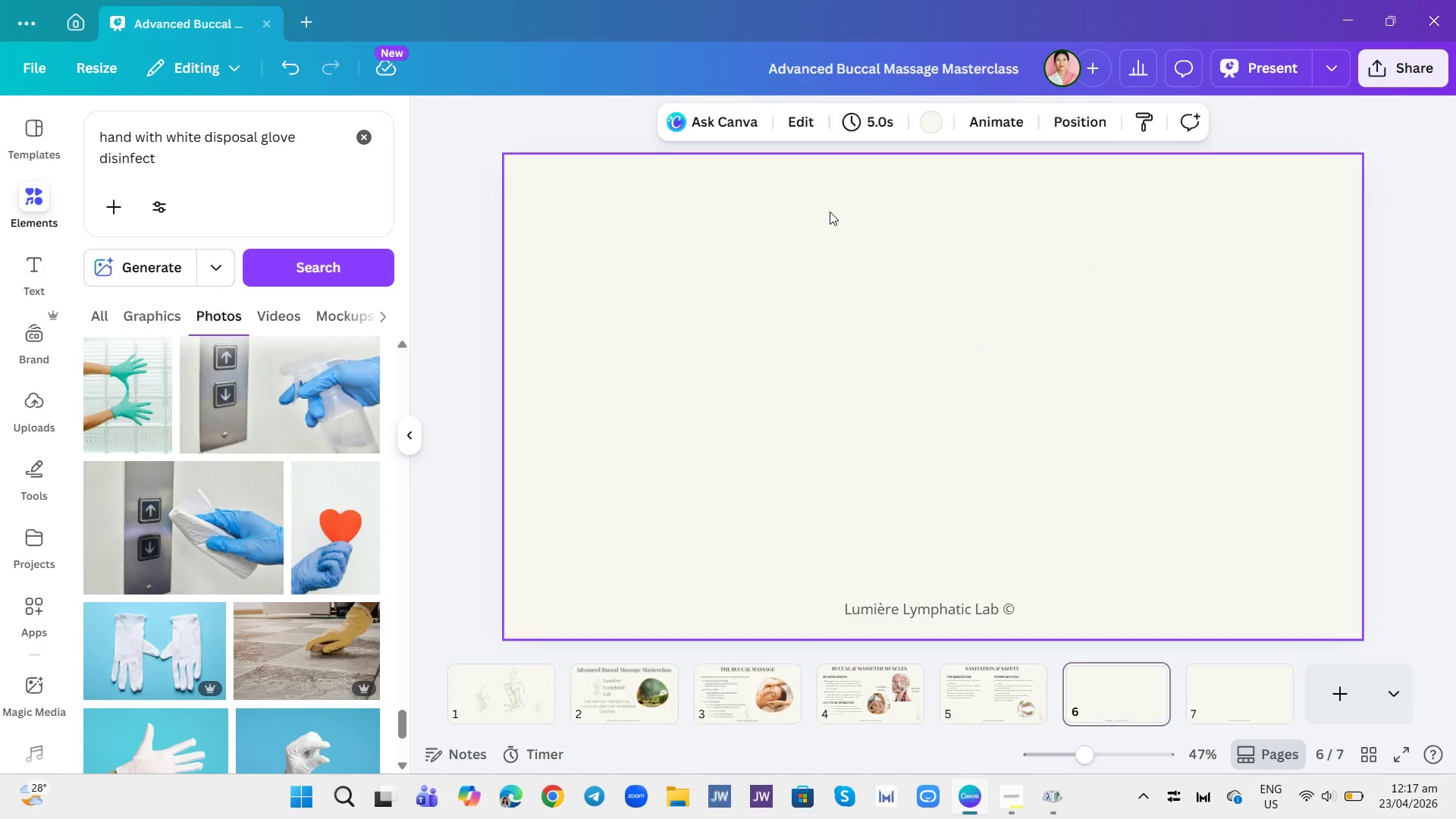 
key(Control+V)
 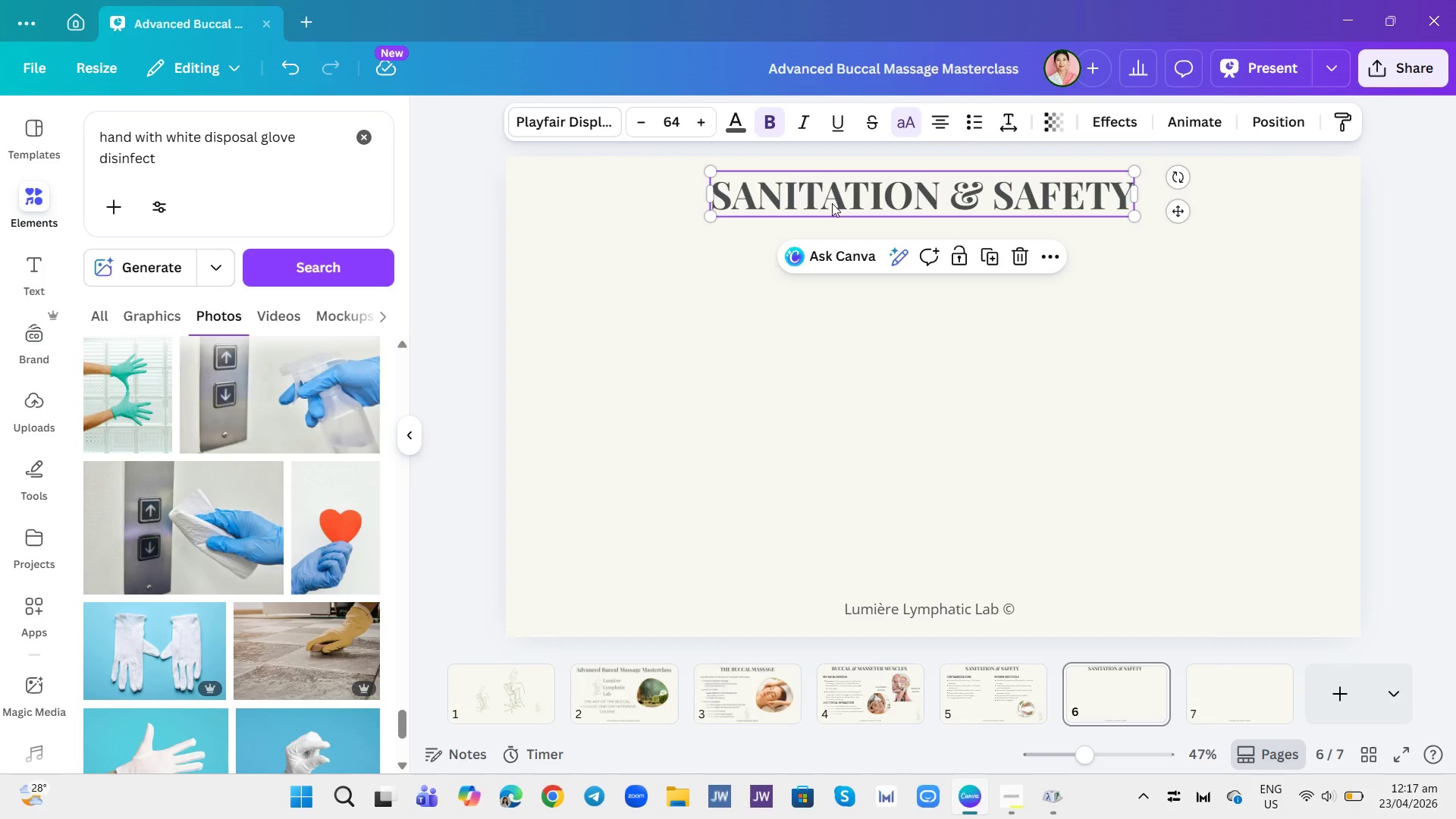 
left_click([833, 201])
 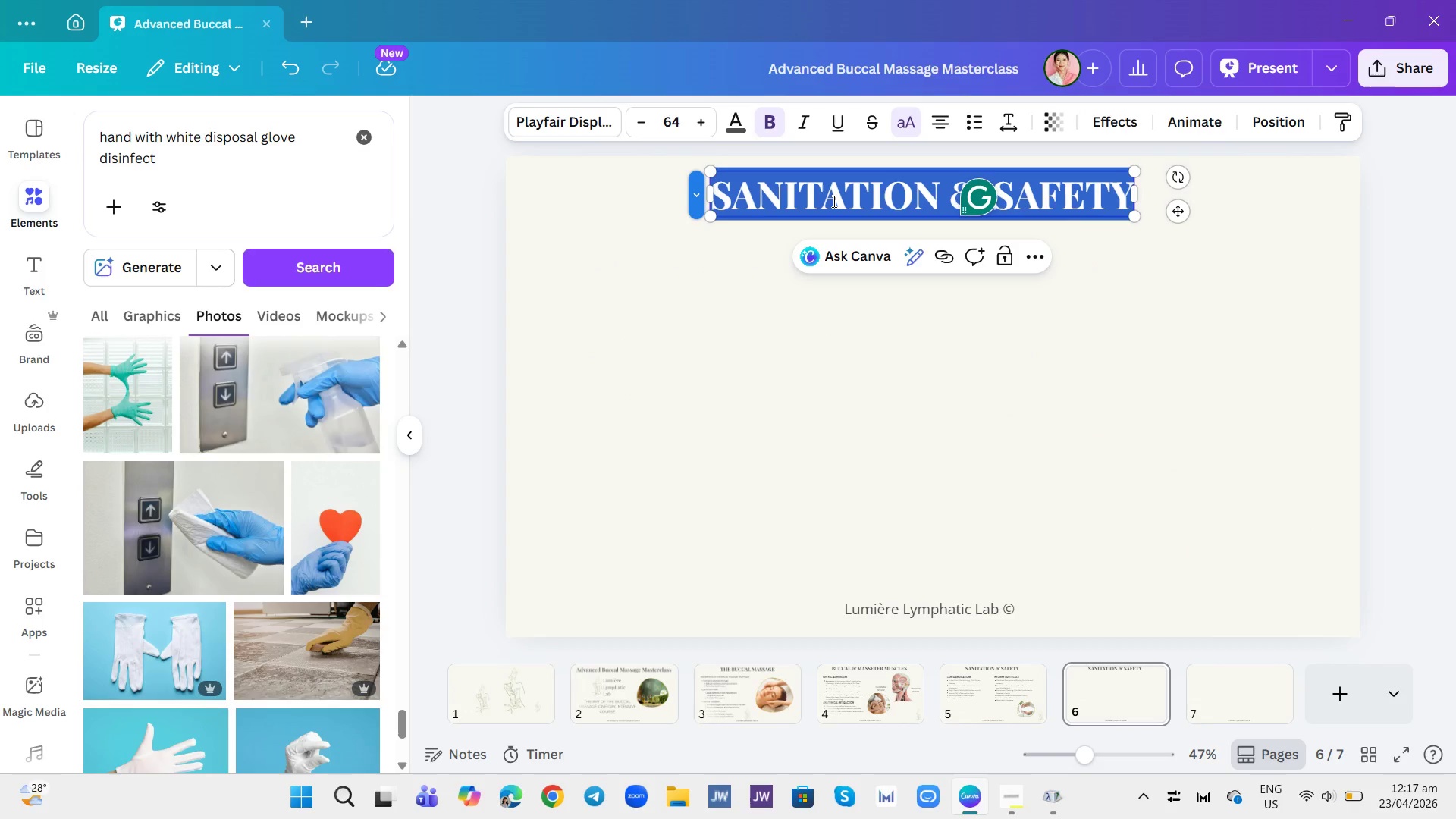 
type(th )
key(Backspace)
type(e technique sequence (Part 1))
 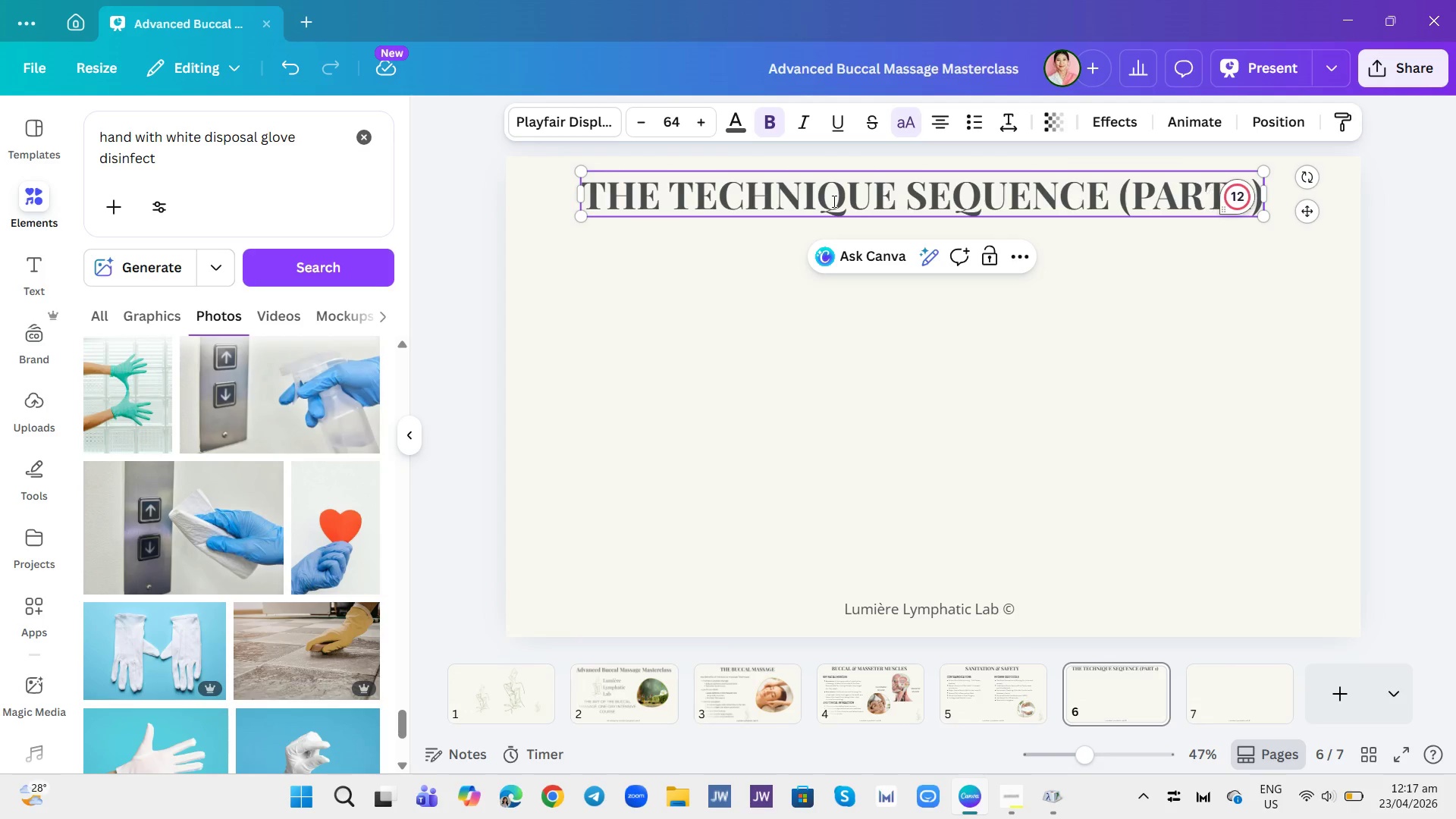 
left_click([781, 355])
 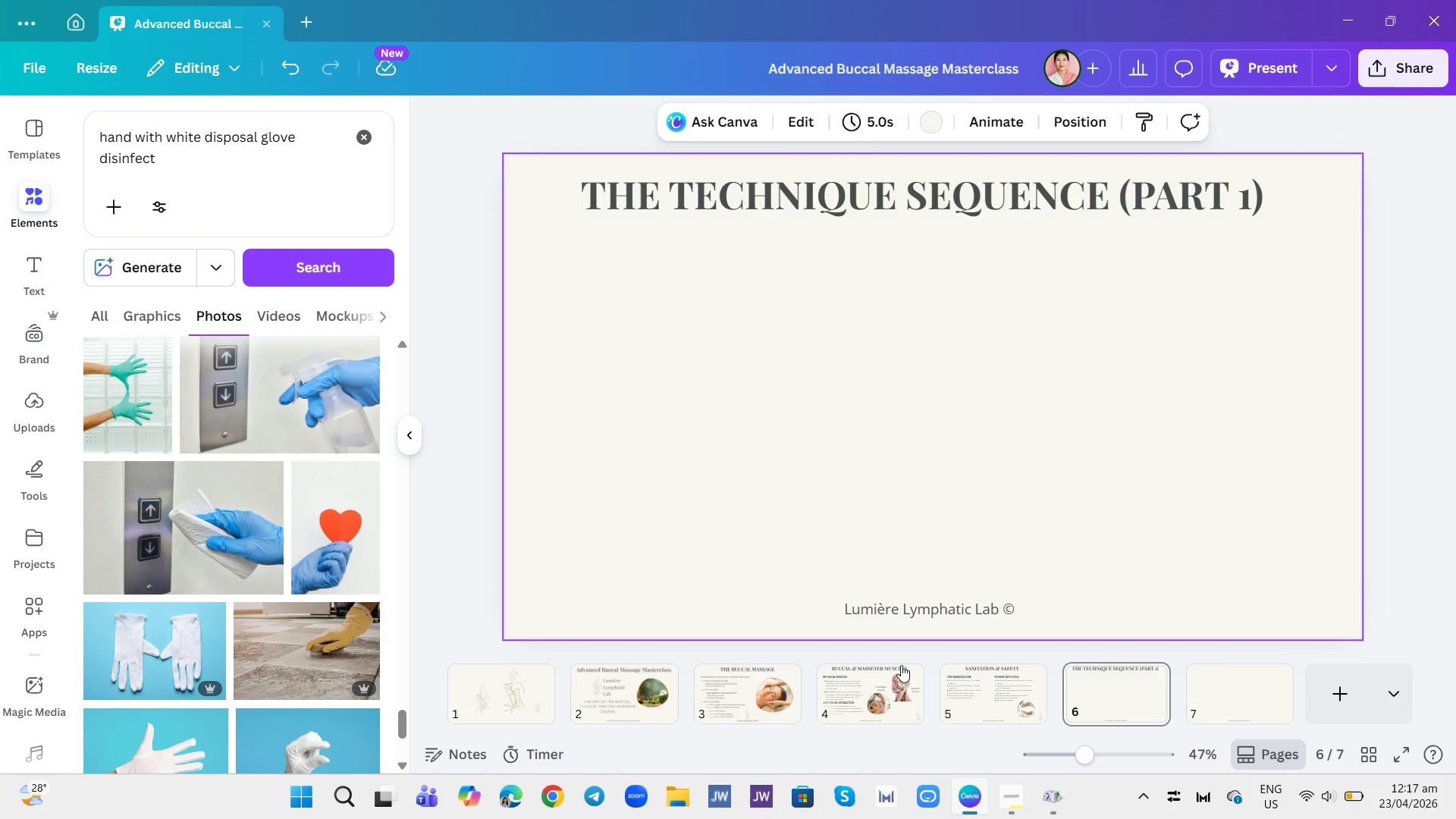 
left_click([950, 690])
 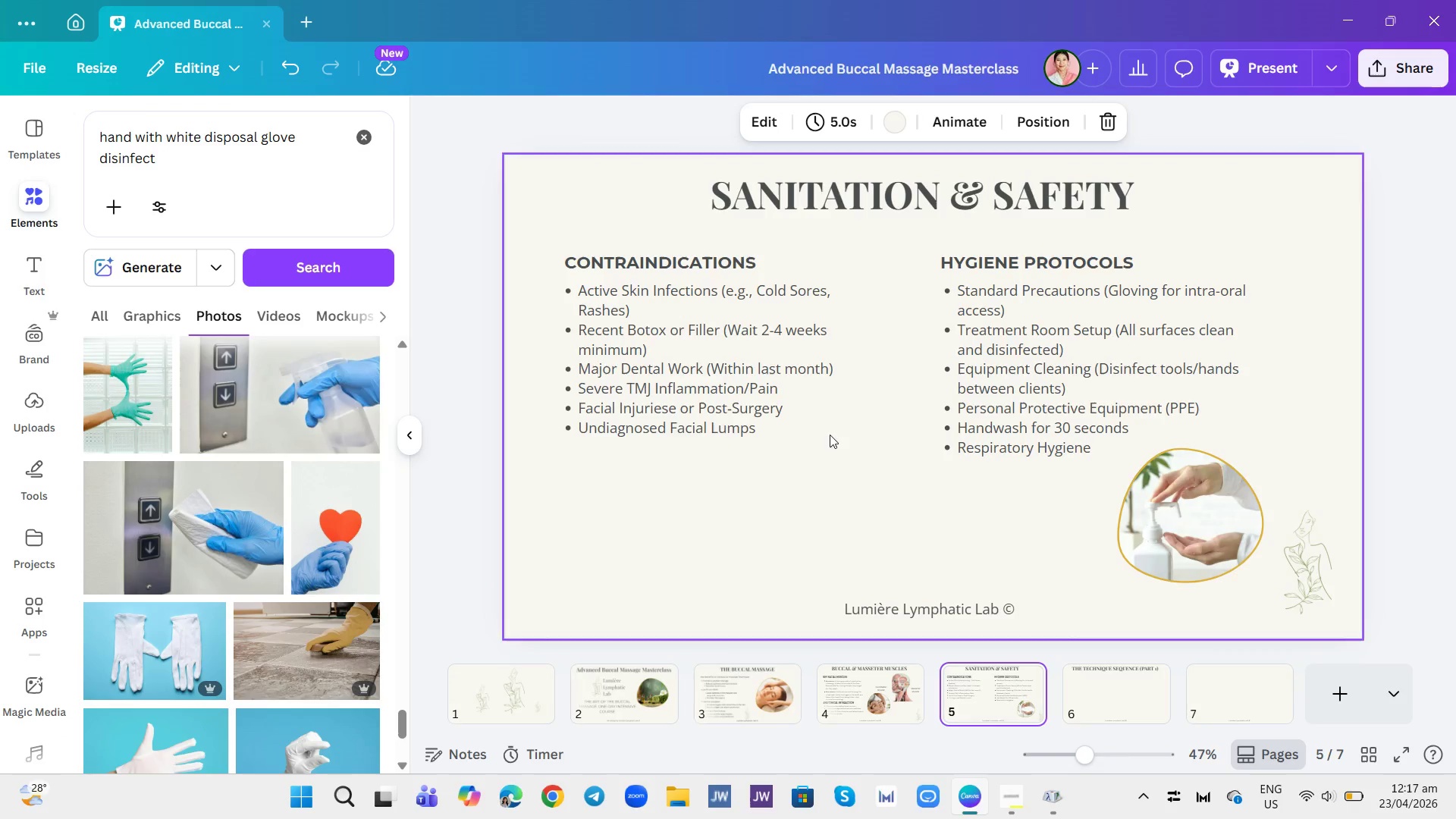 
left_click([703, 410])
 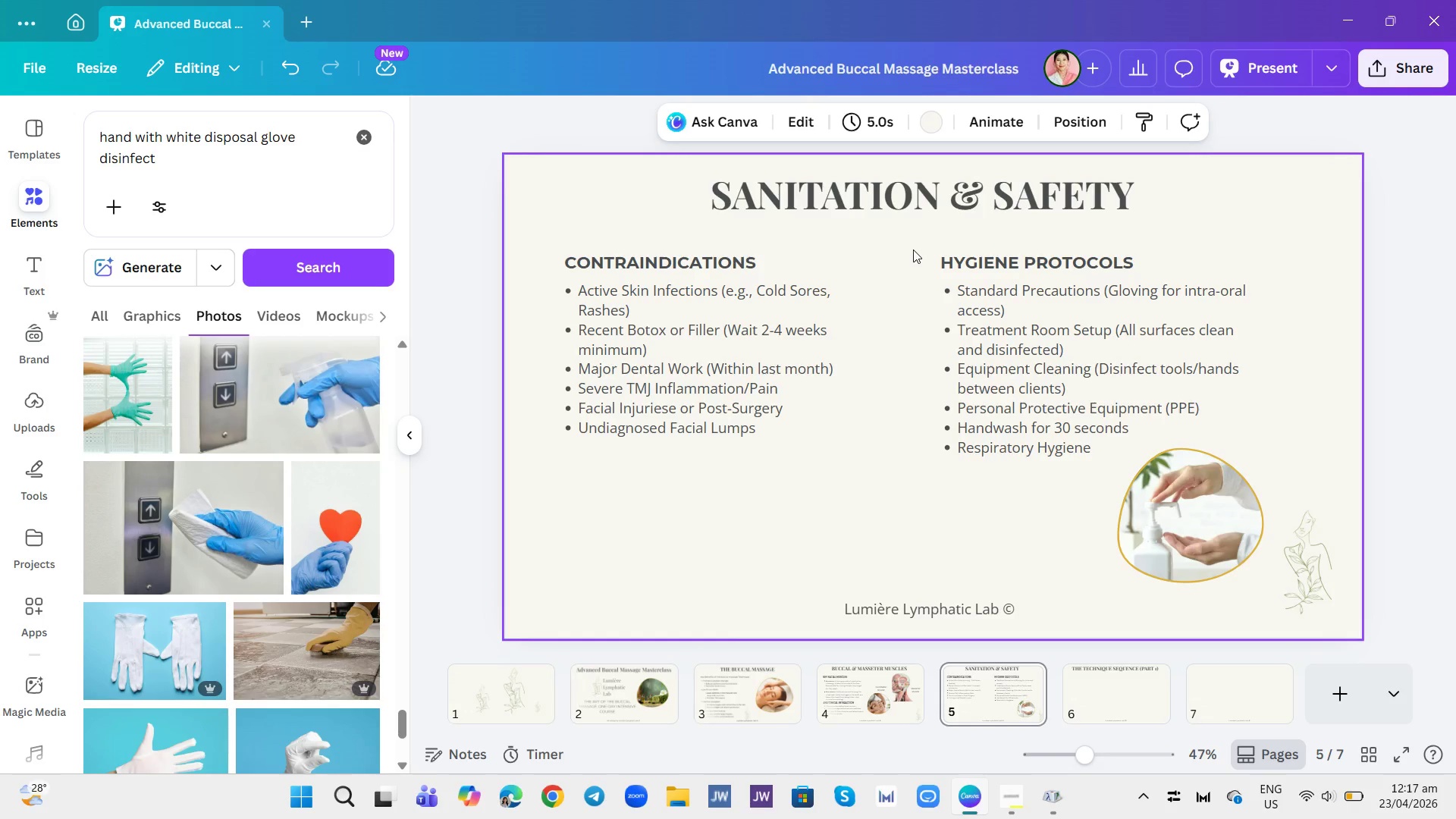 
left_click_drag(start_coordinate=[897, 245], to_coordinate=[1012, 364])
 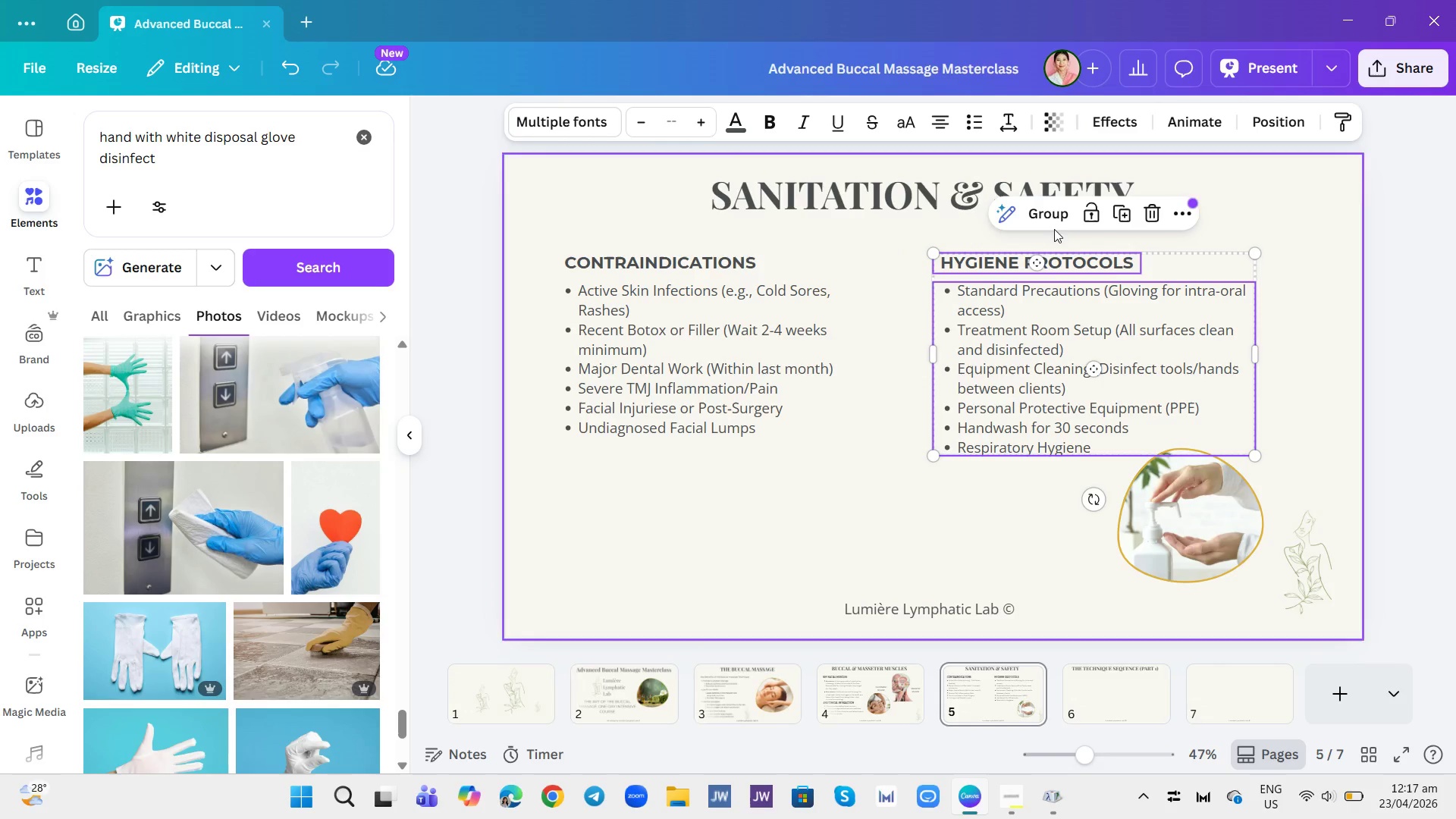 
left_click([1048, 218])
 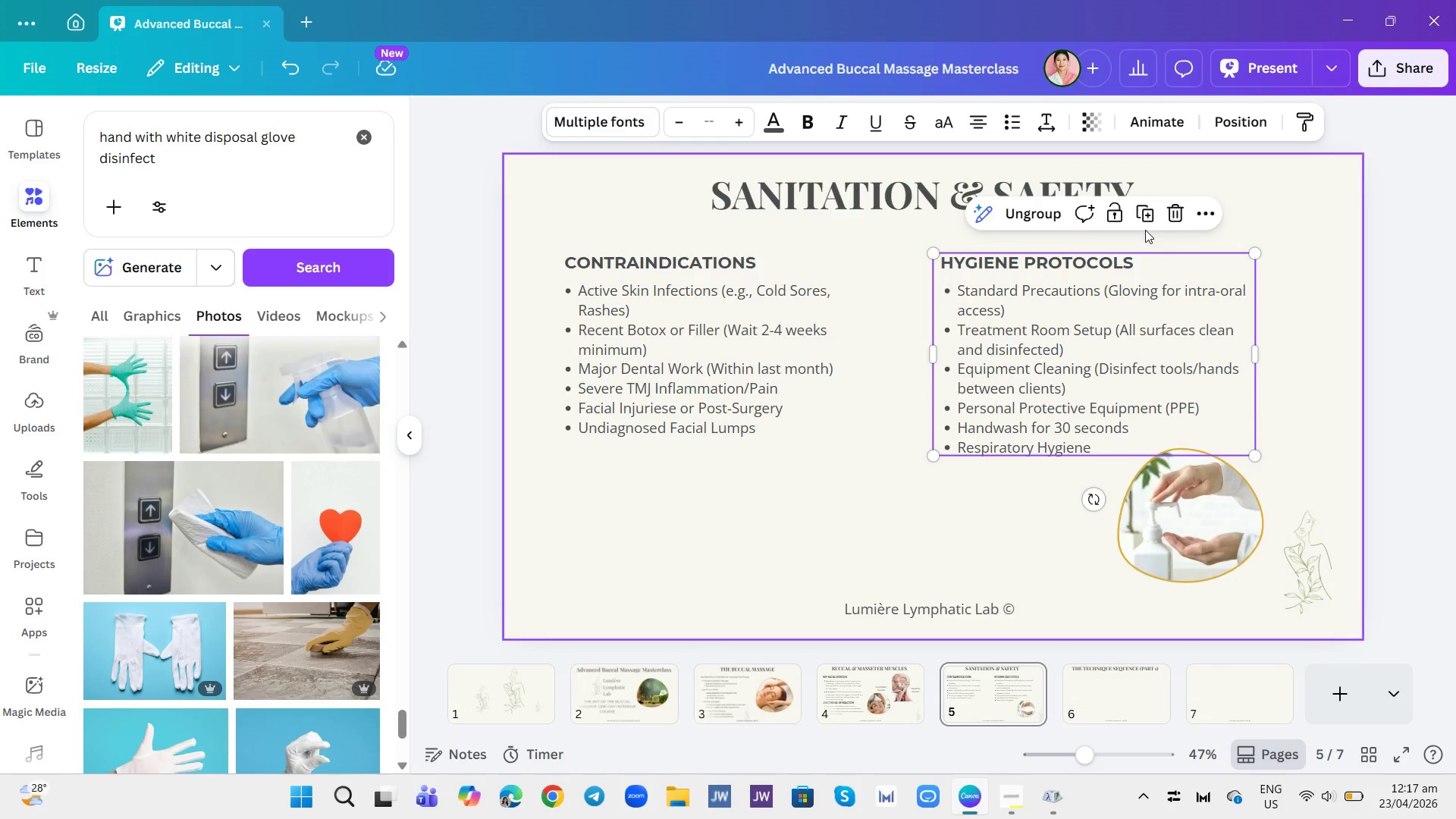 
left_click([1147, 215])
 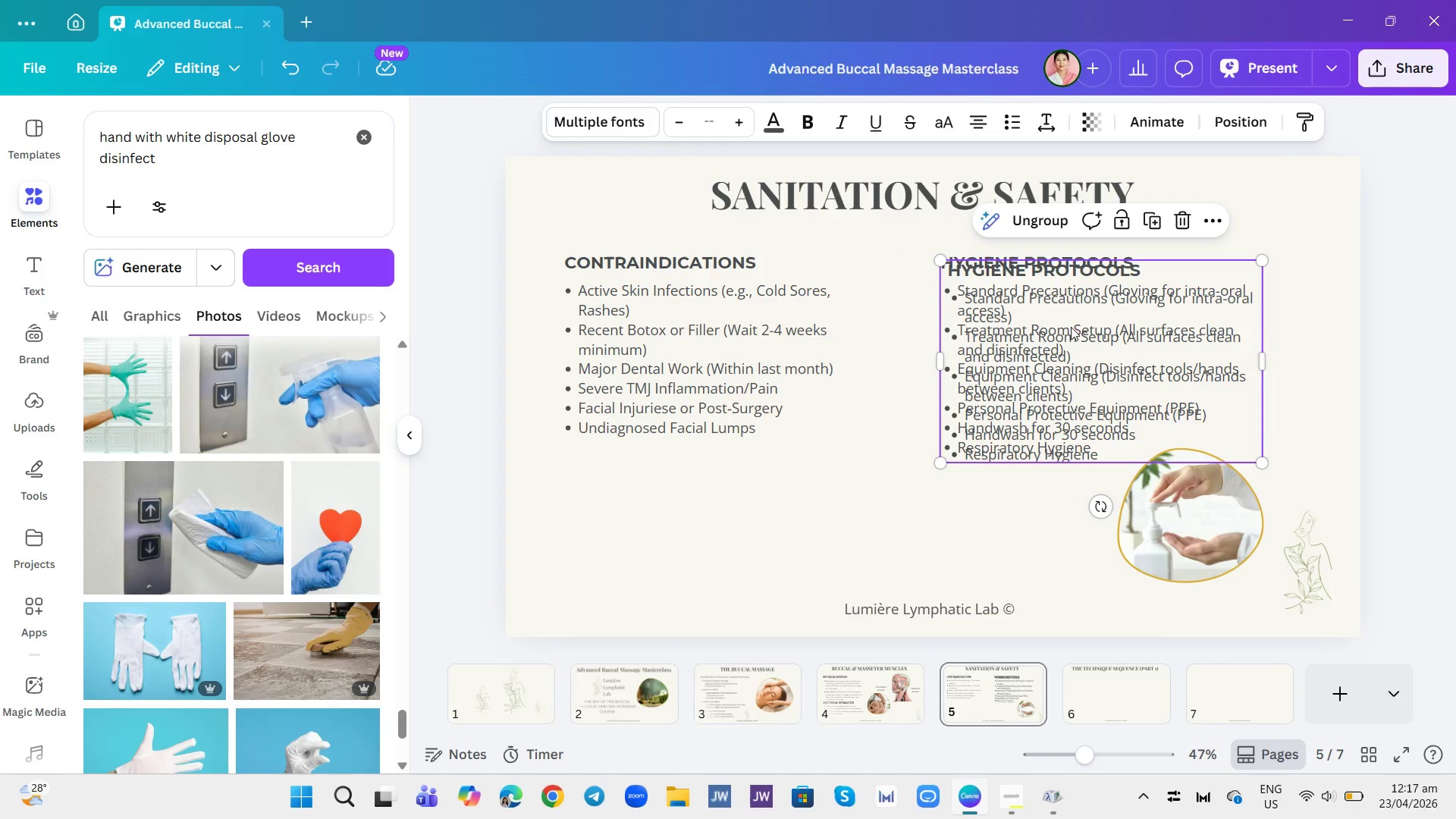 
left_click_drag(start_coordinate=[1068, 331], to_coordinate=[1078, 682])
 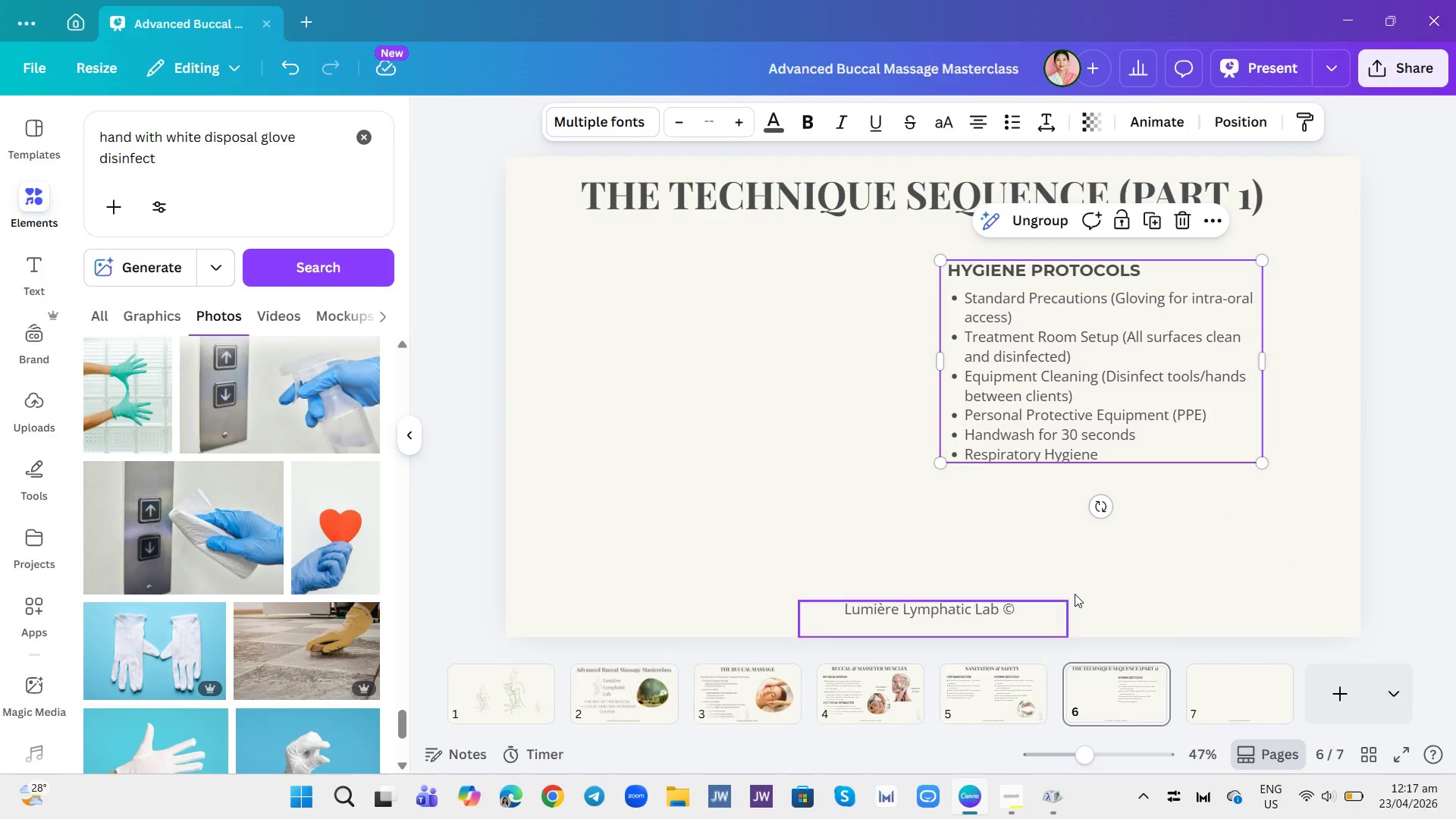 
left_click_drag(start_coordinate=[1088, 397], to_coordinate=[704, 380])
 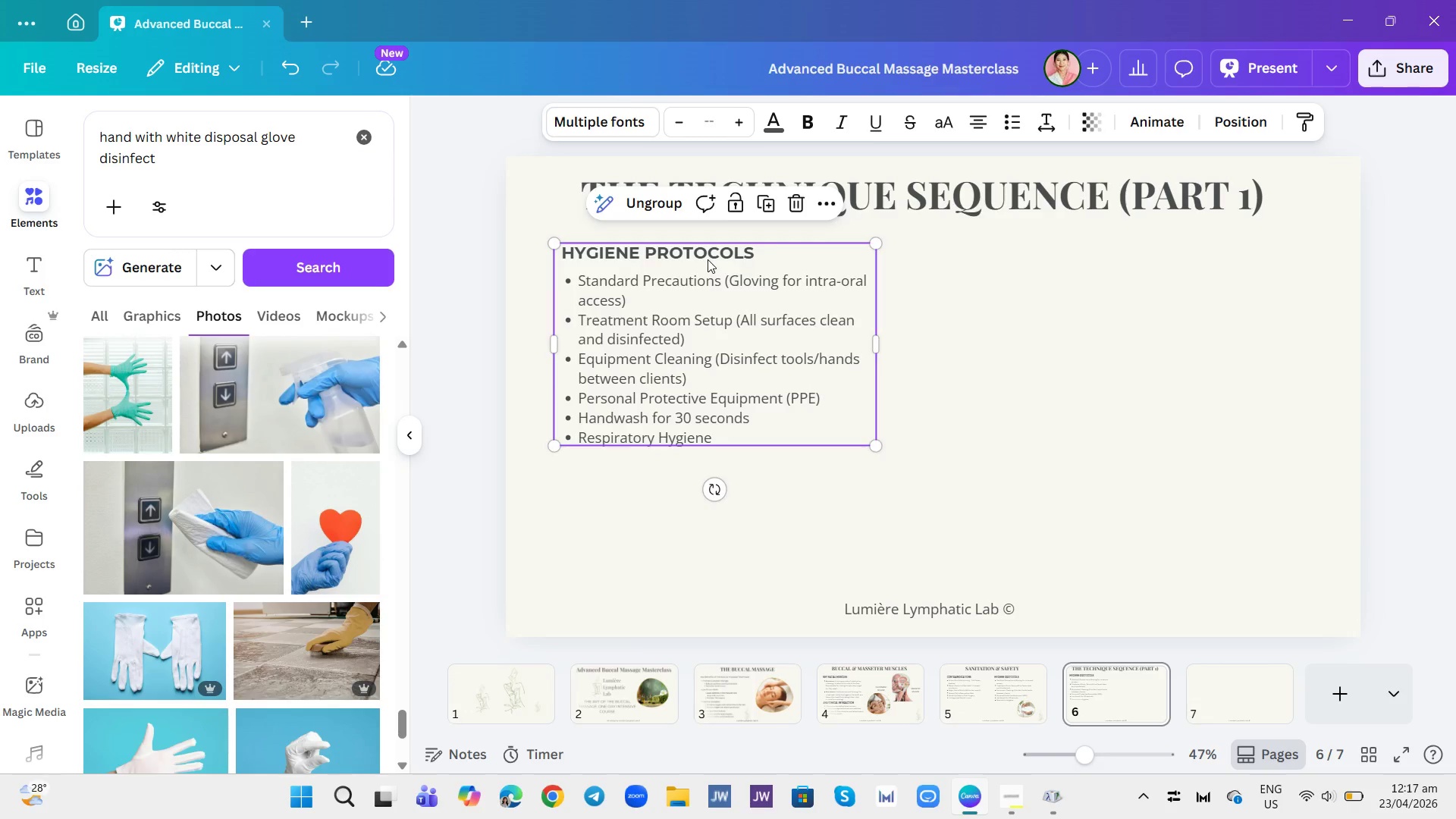 
double_click([708, 259])
 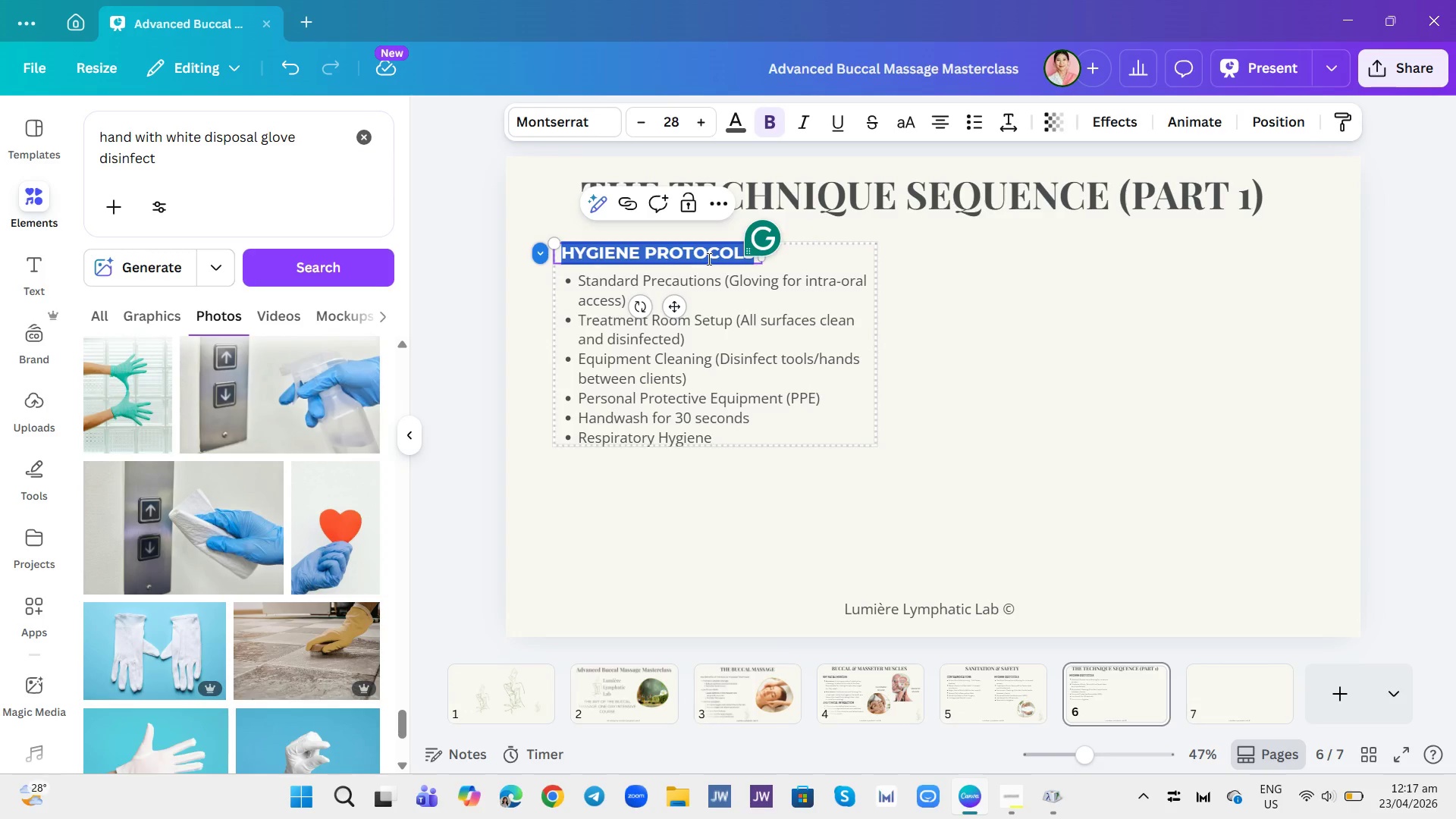 
key(Backspace)
 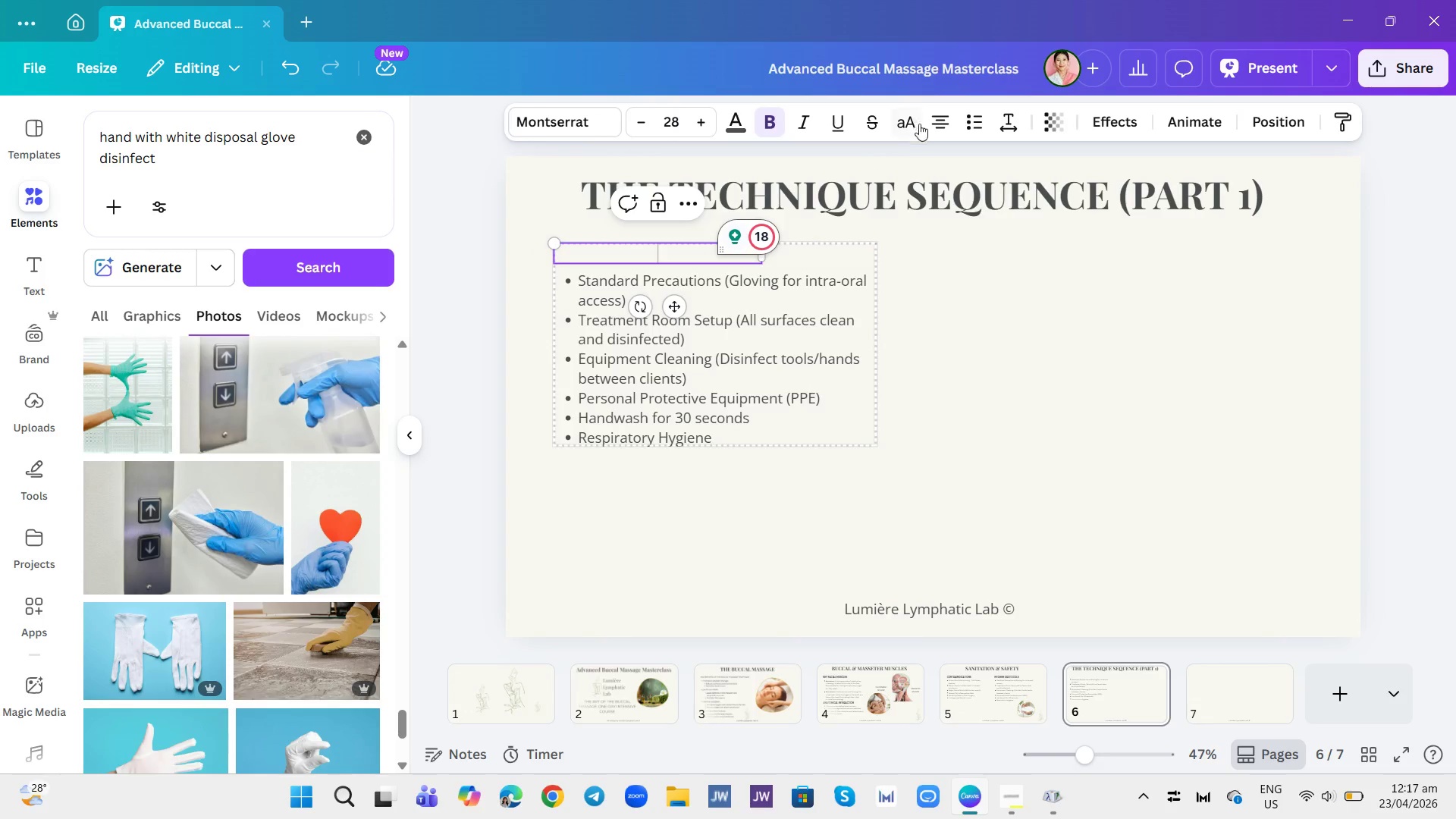 
left_click([975, 110])
 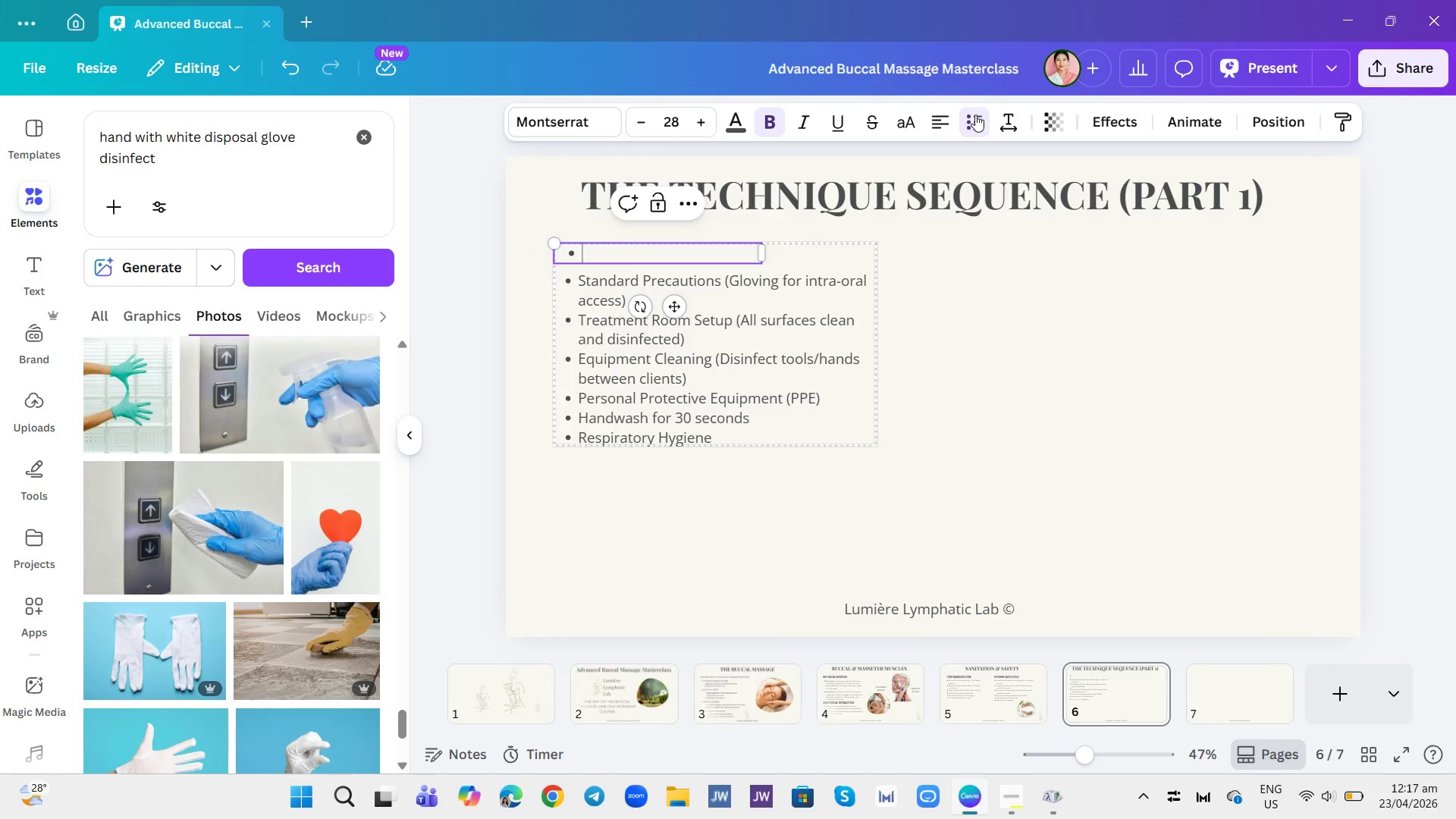 
left_click([975, 115])
 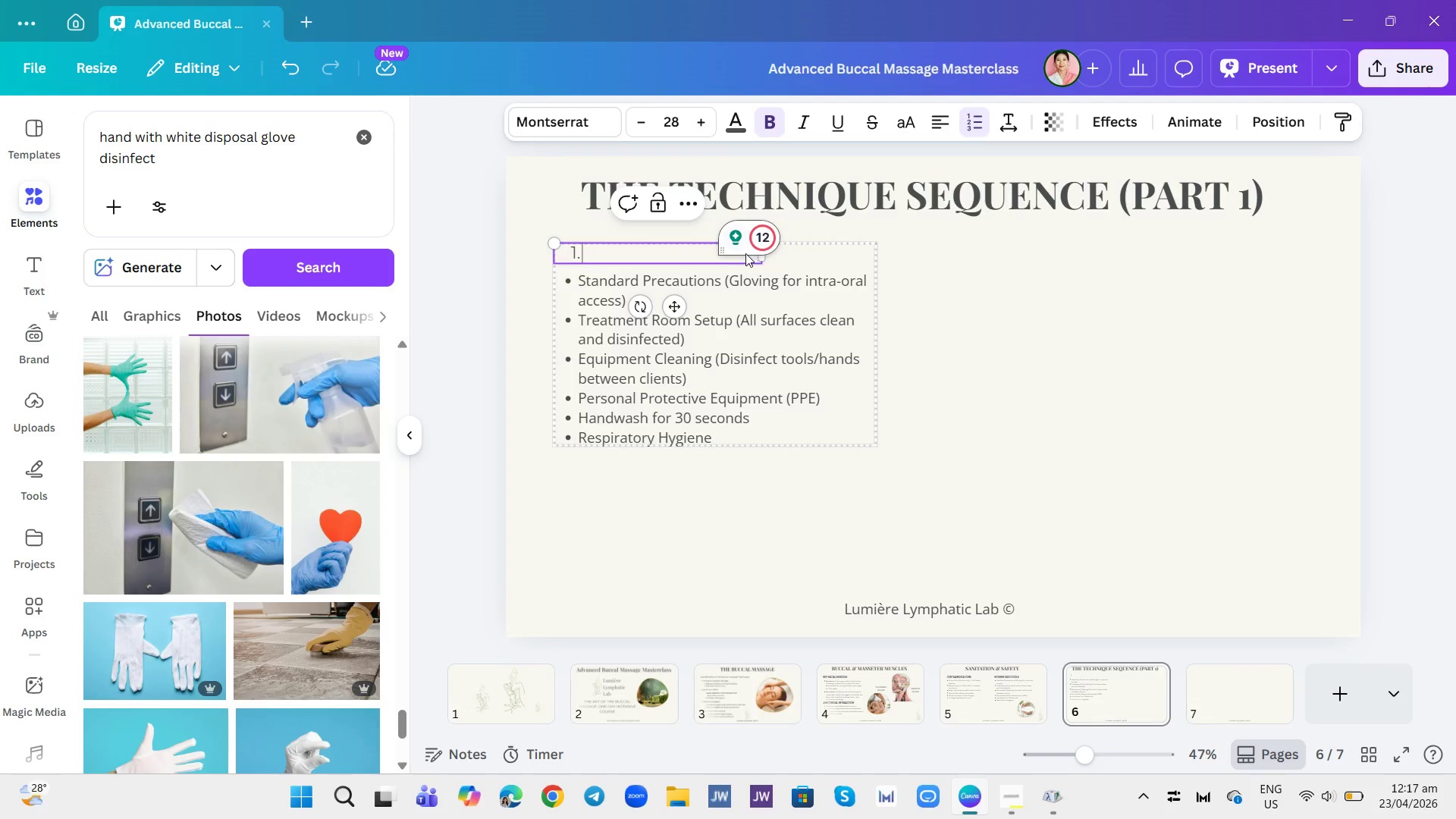 
left_click([704, 247])
 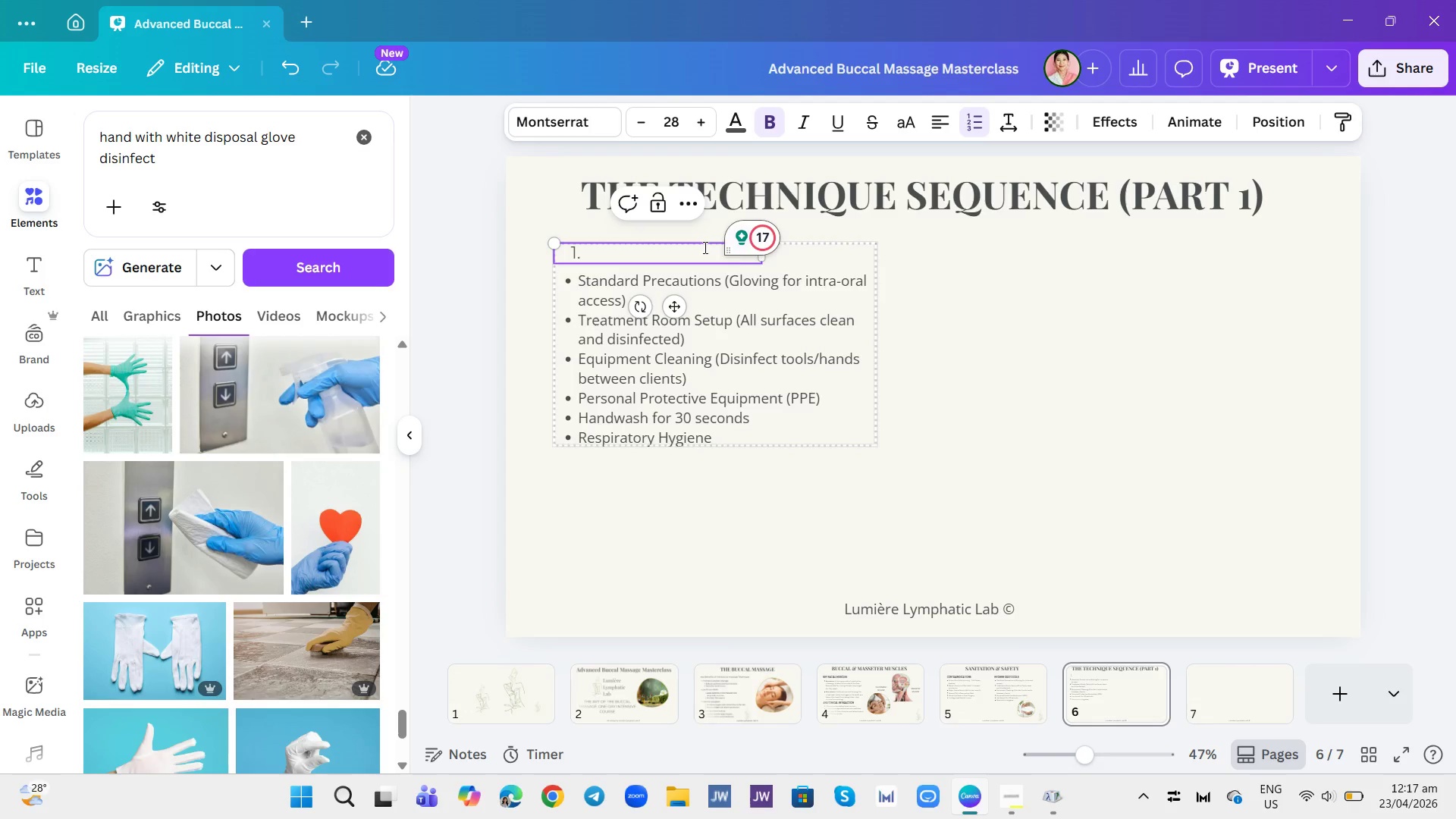 
type(Preparation Set)
key(Backspace)
key(Backspace)
key(Backspace)
 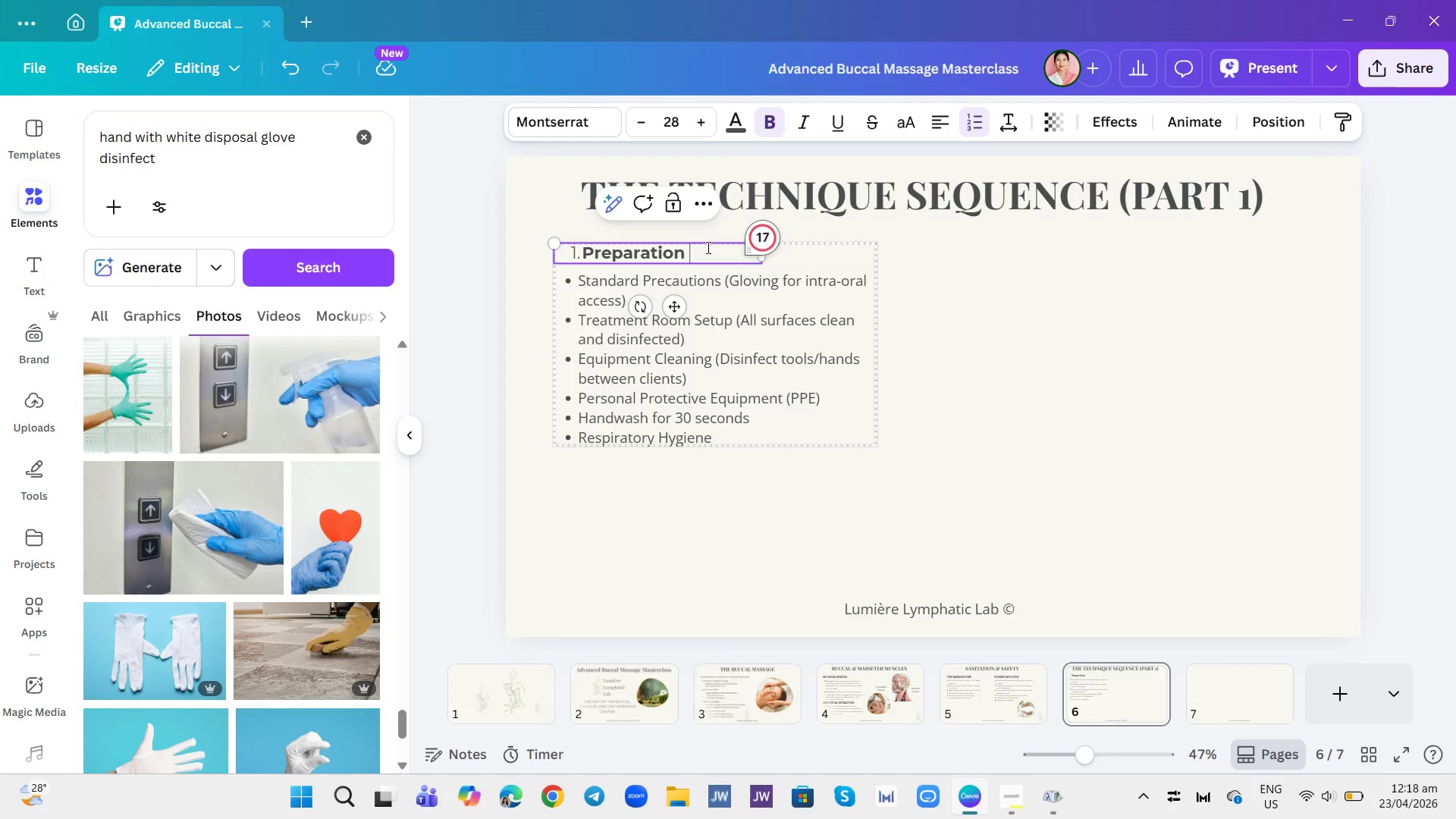 
type(& Setup)
 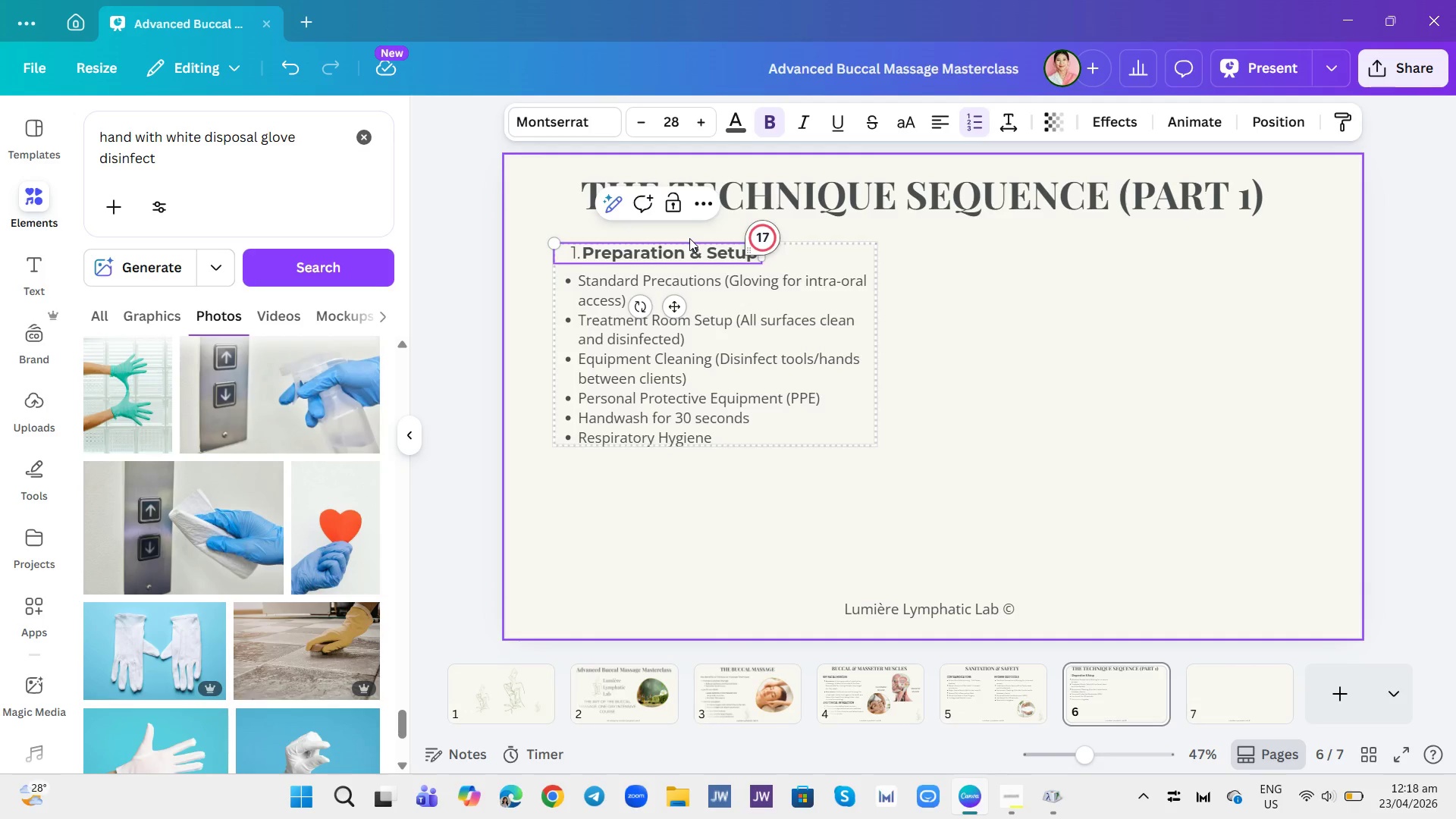 
left_click([688, 331])
 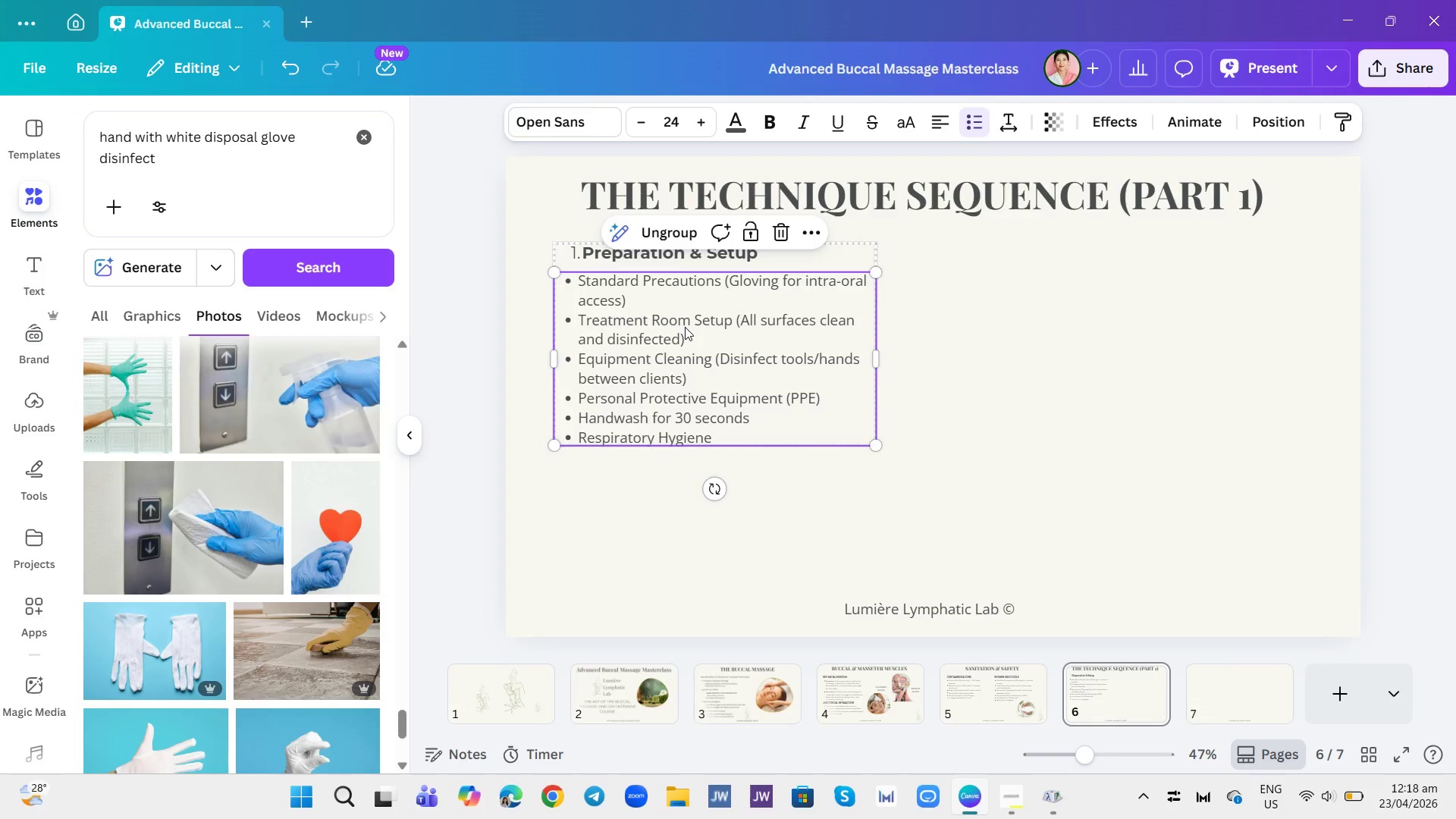 
key(Control+A)
 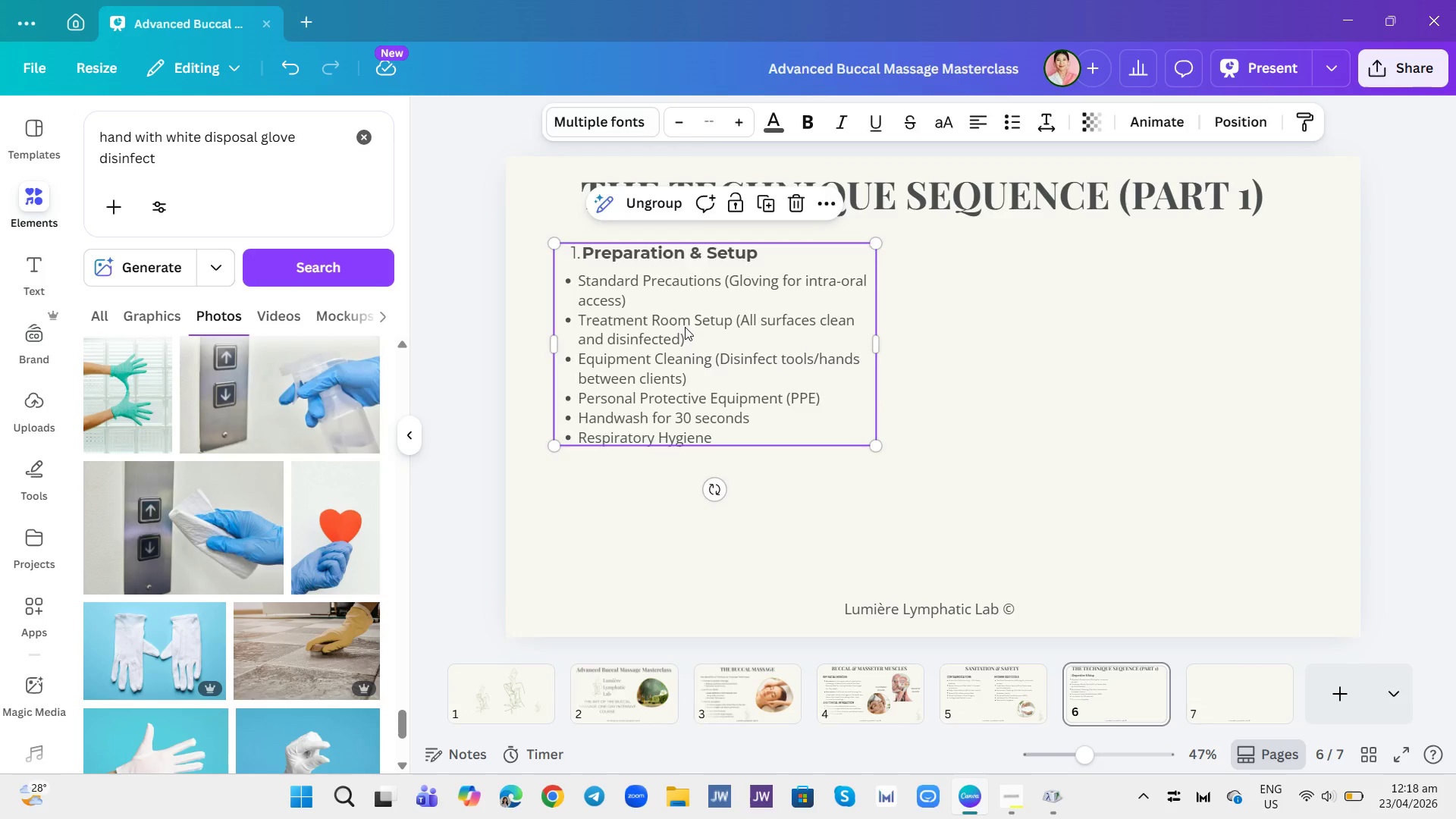 
key(Backspace)
 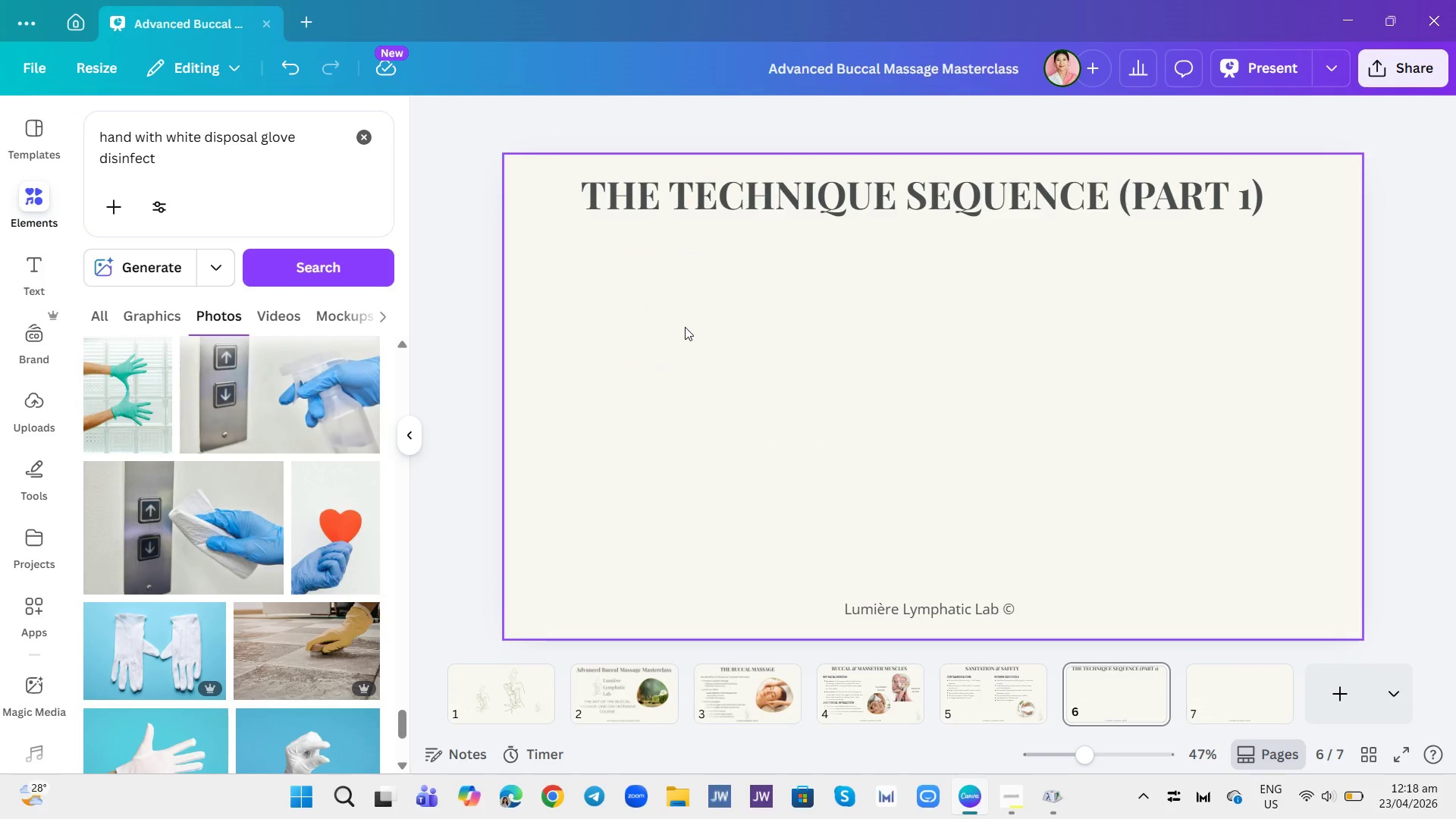 
key(Control+Z)
 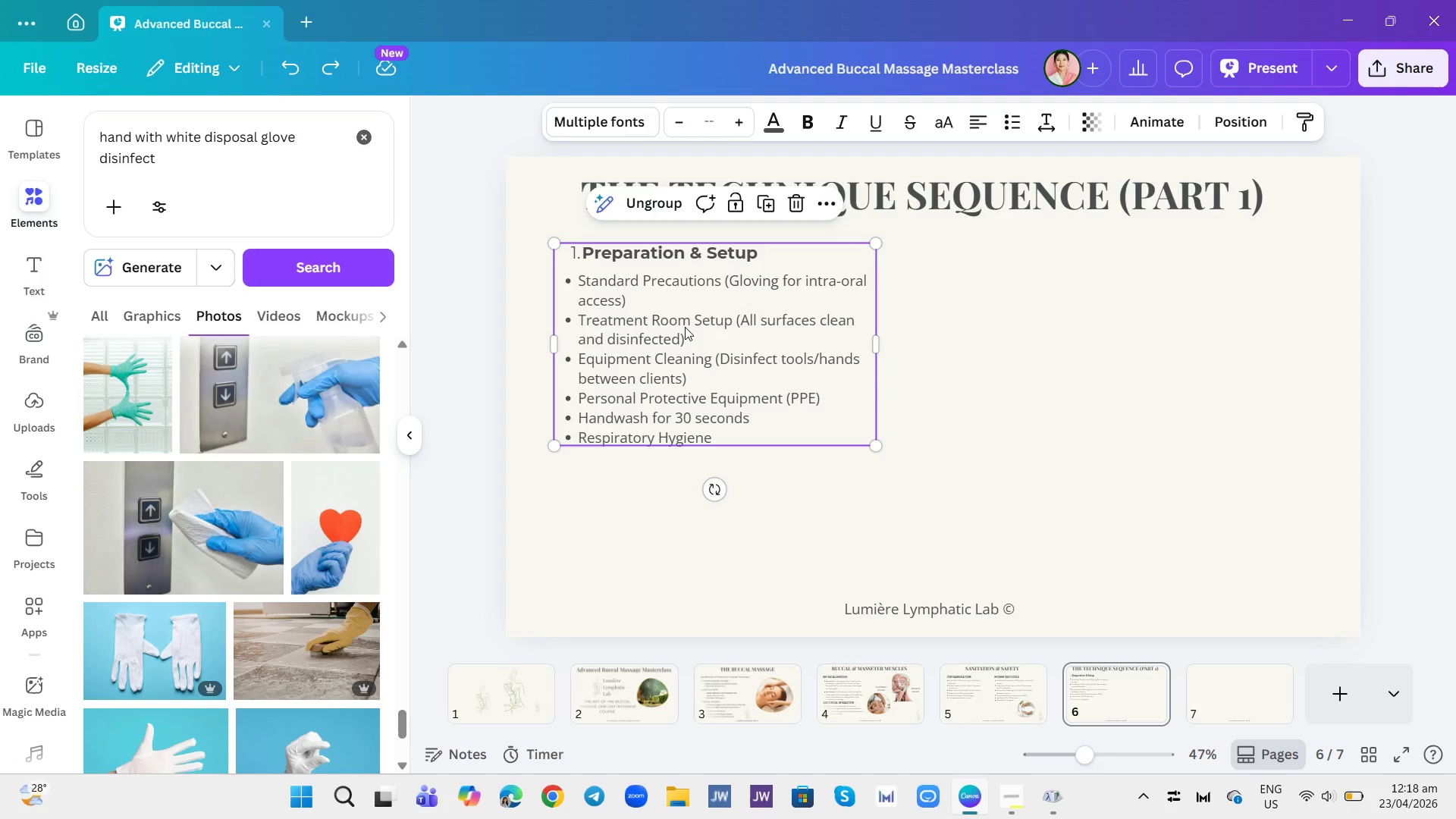 
double_click([685, 327])
 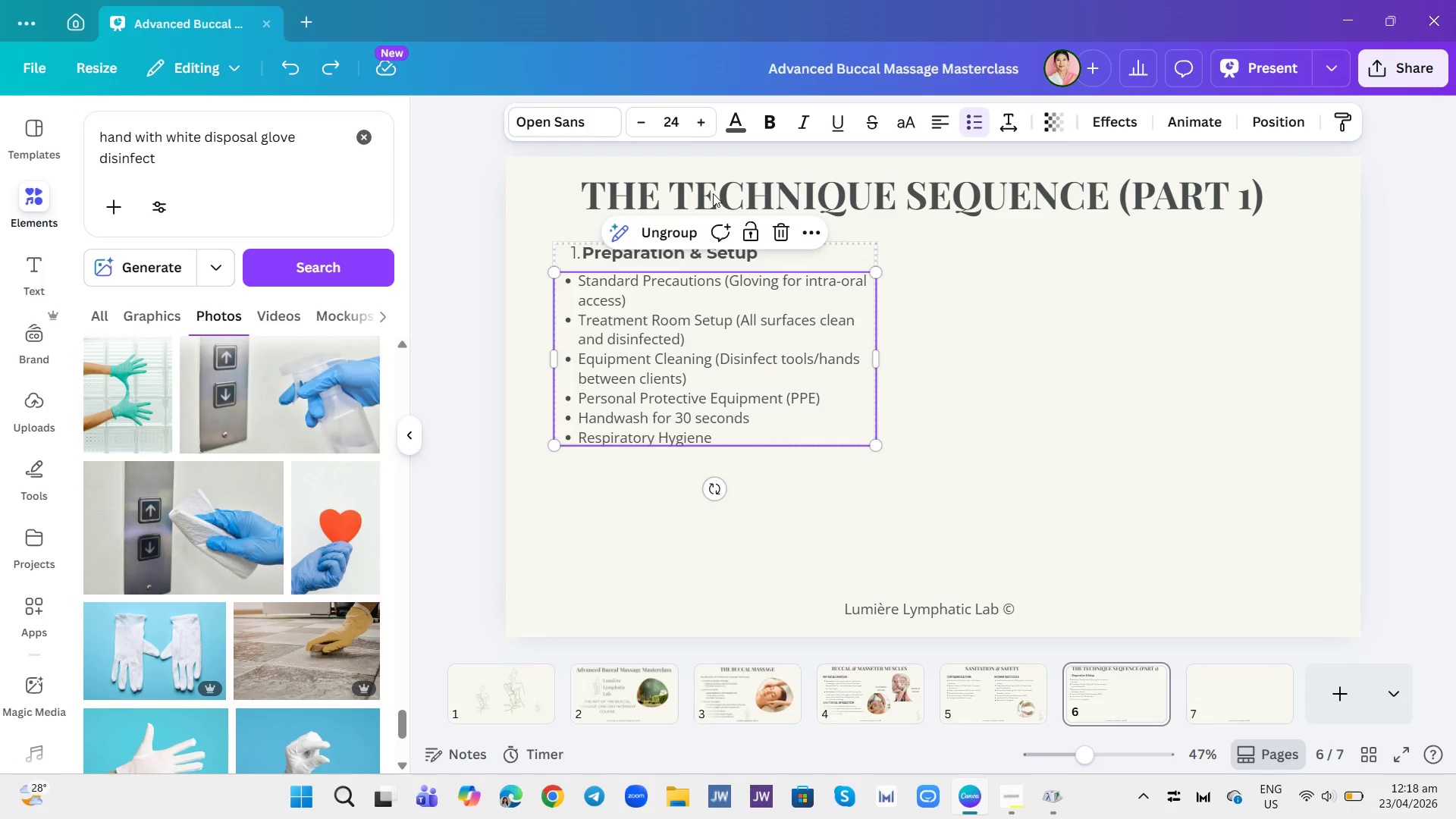 
left_click([679, 231])
 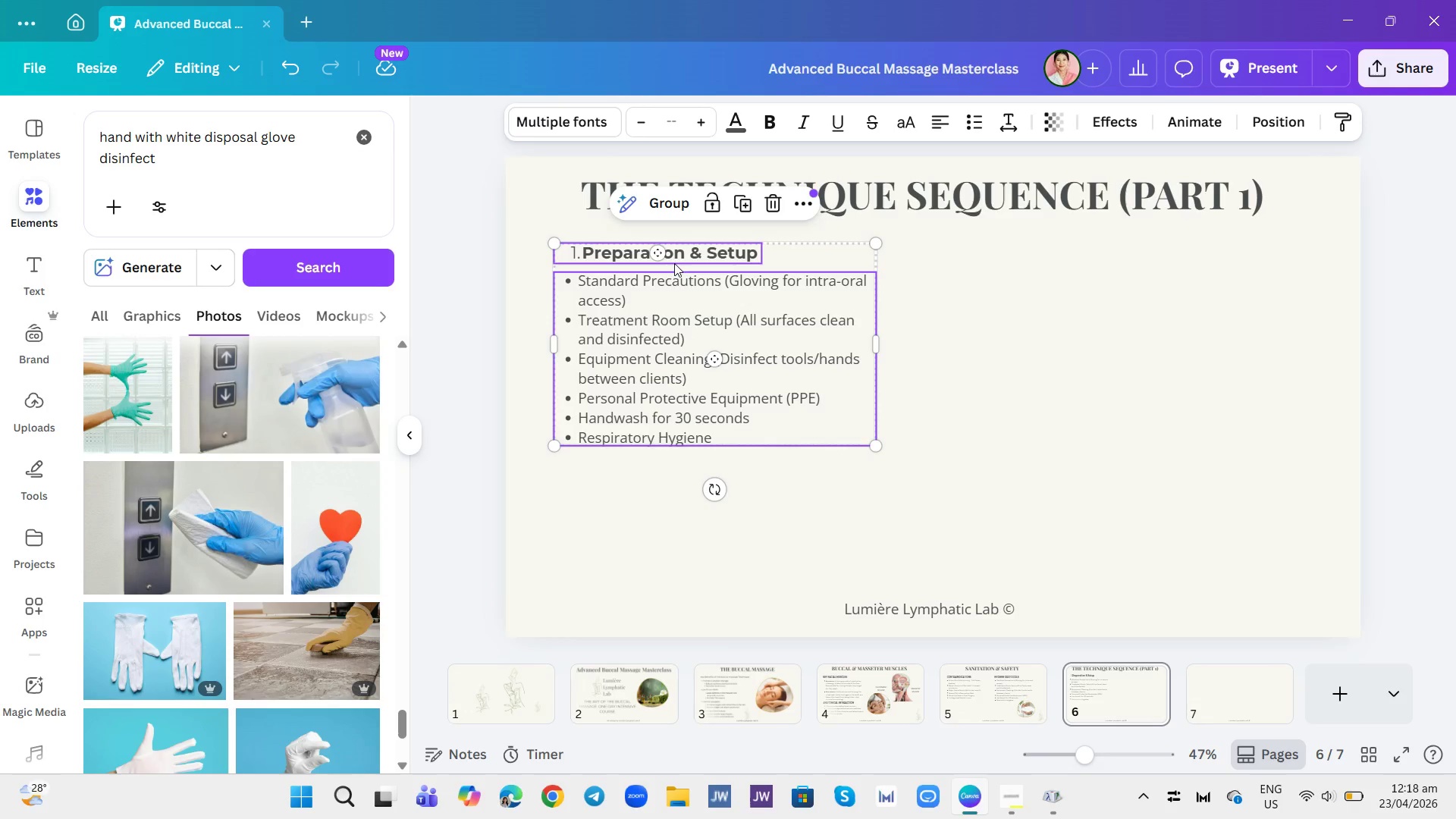 
left_click([680, 297])
 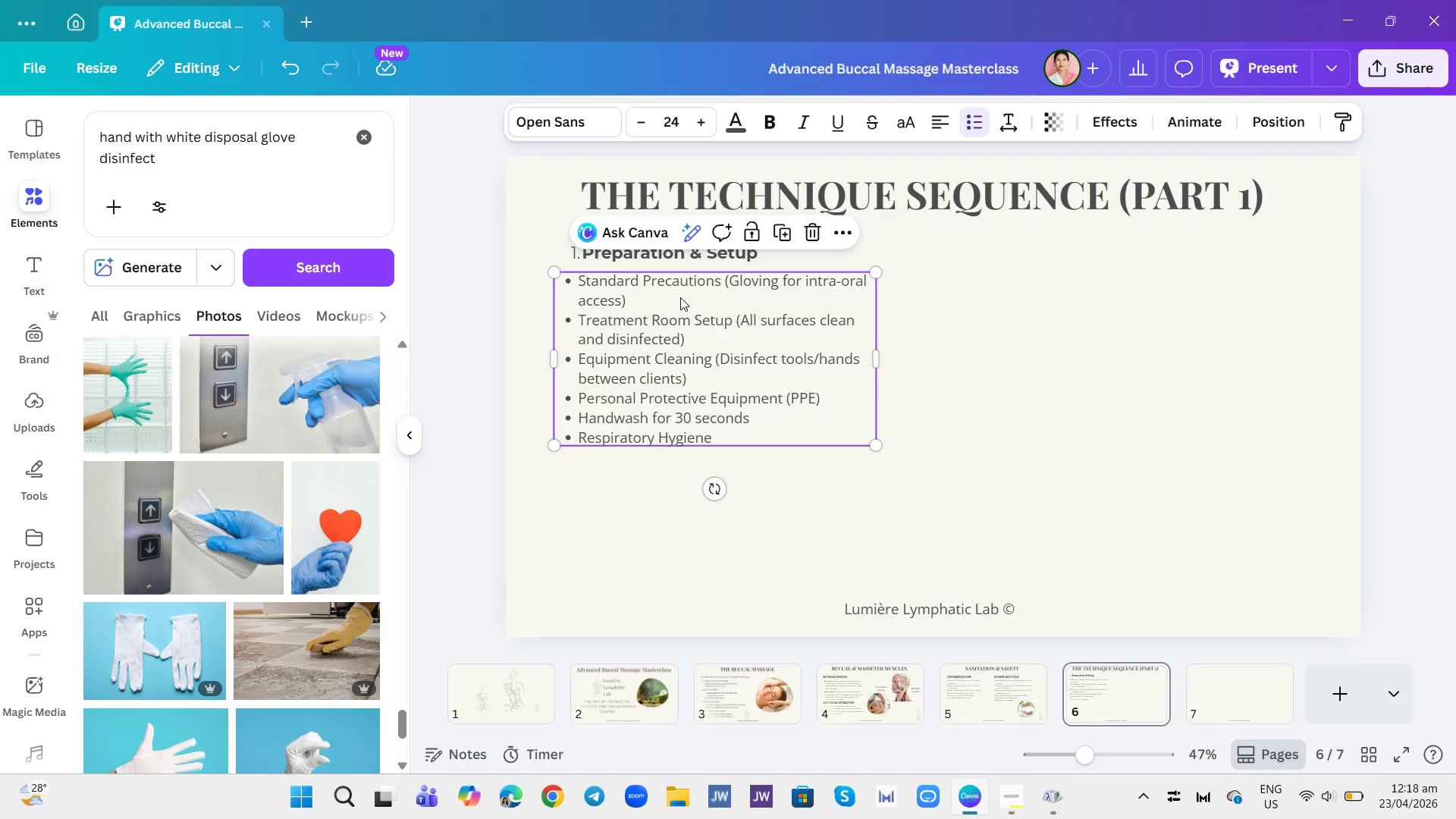 
key(Control+A)
 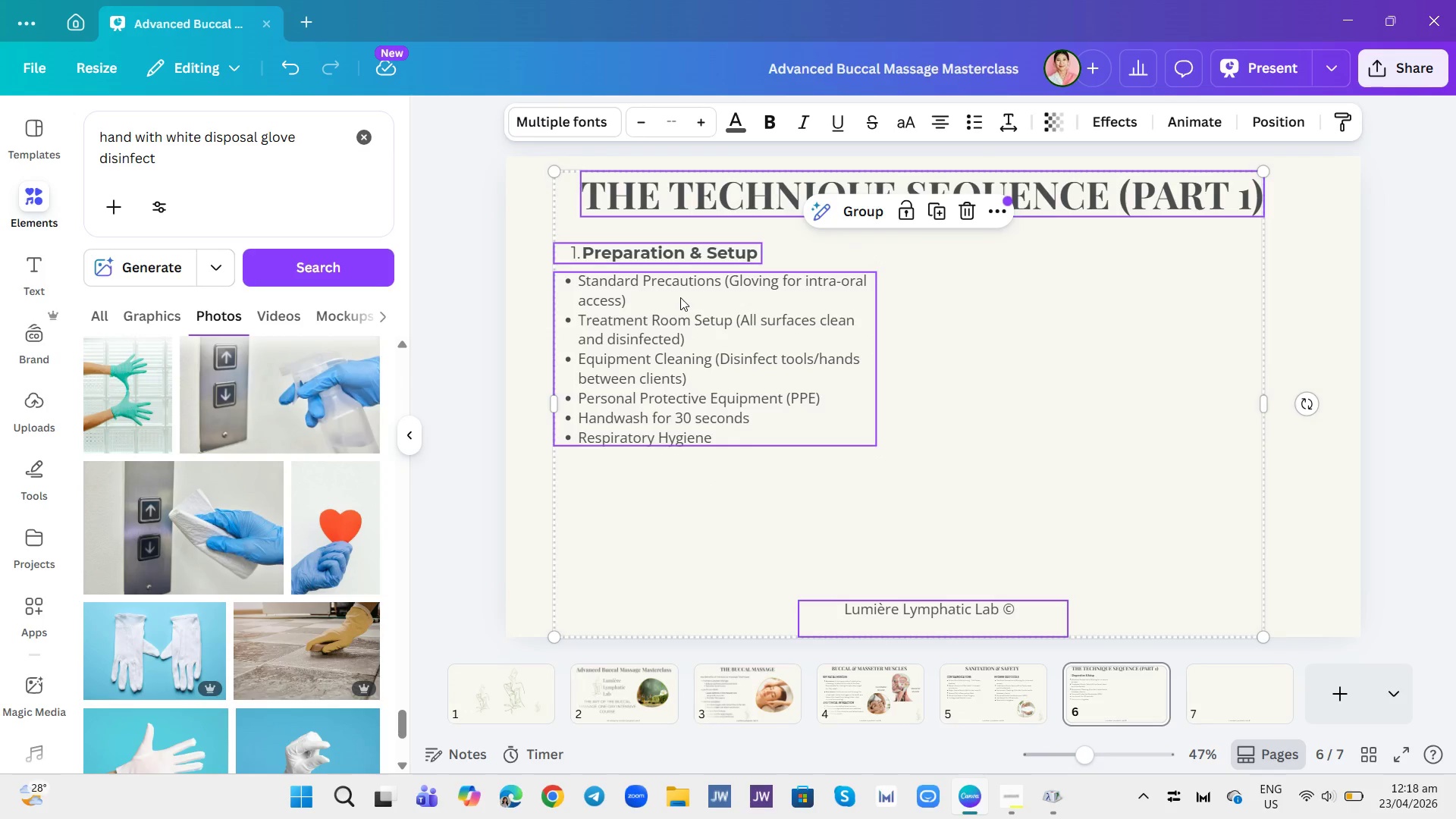 
left_click([1001, 357])
 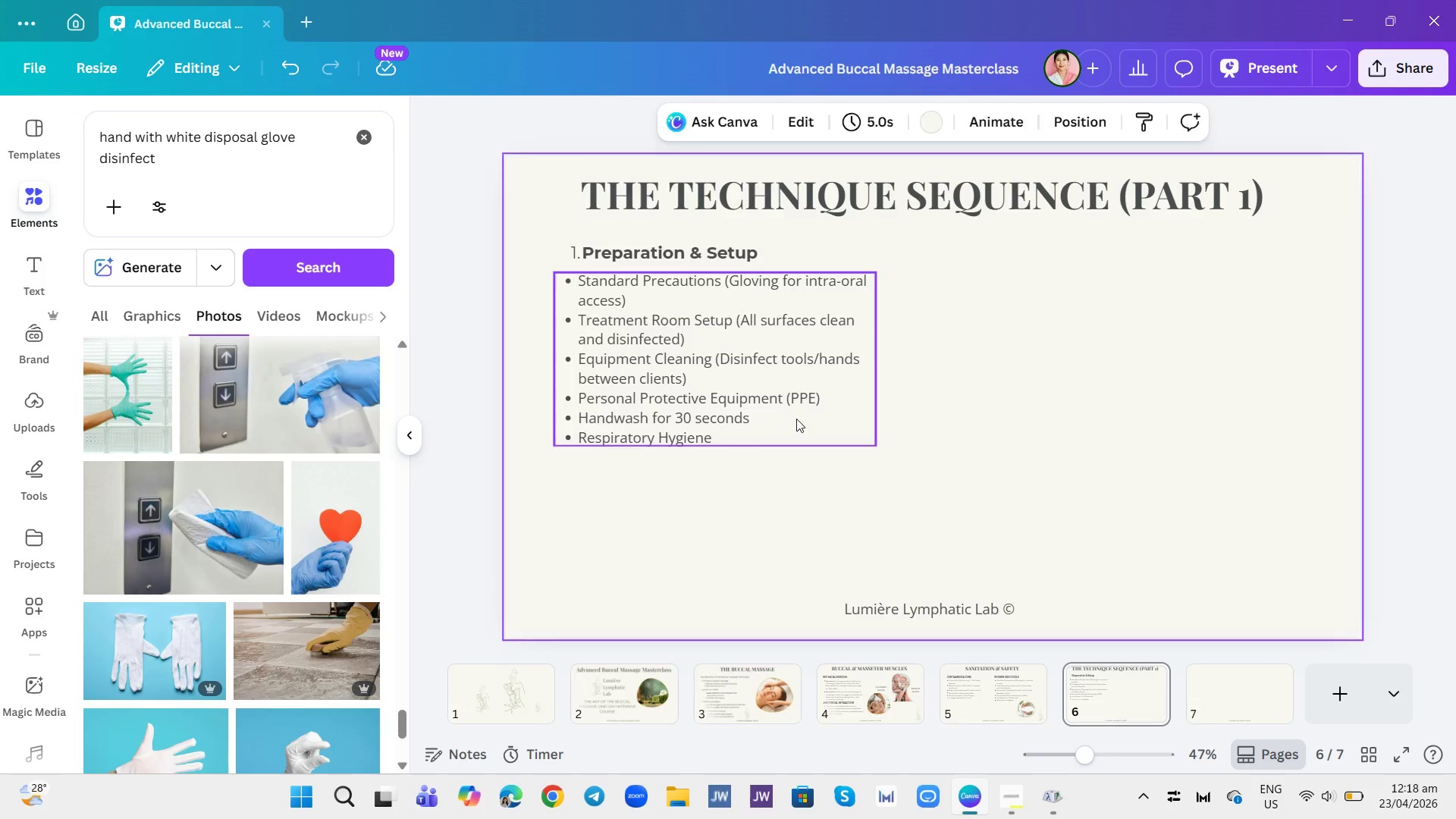 
double_click([796, 419])
 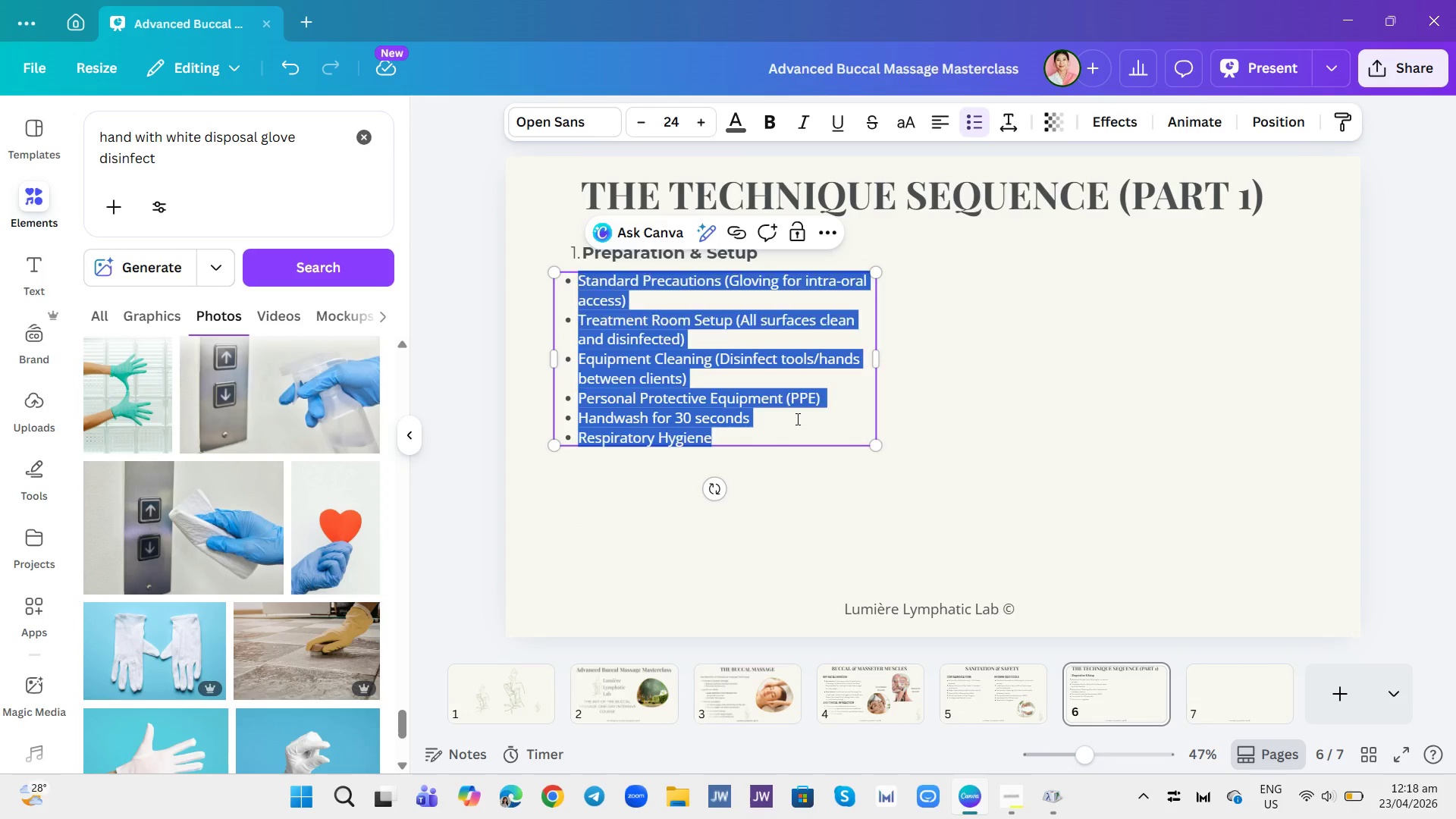 
triple_click([796, 419])
 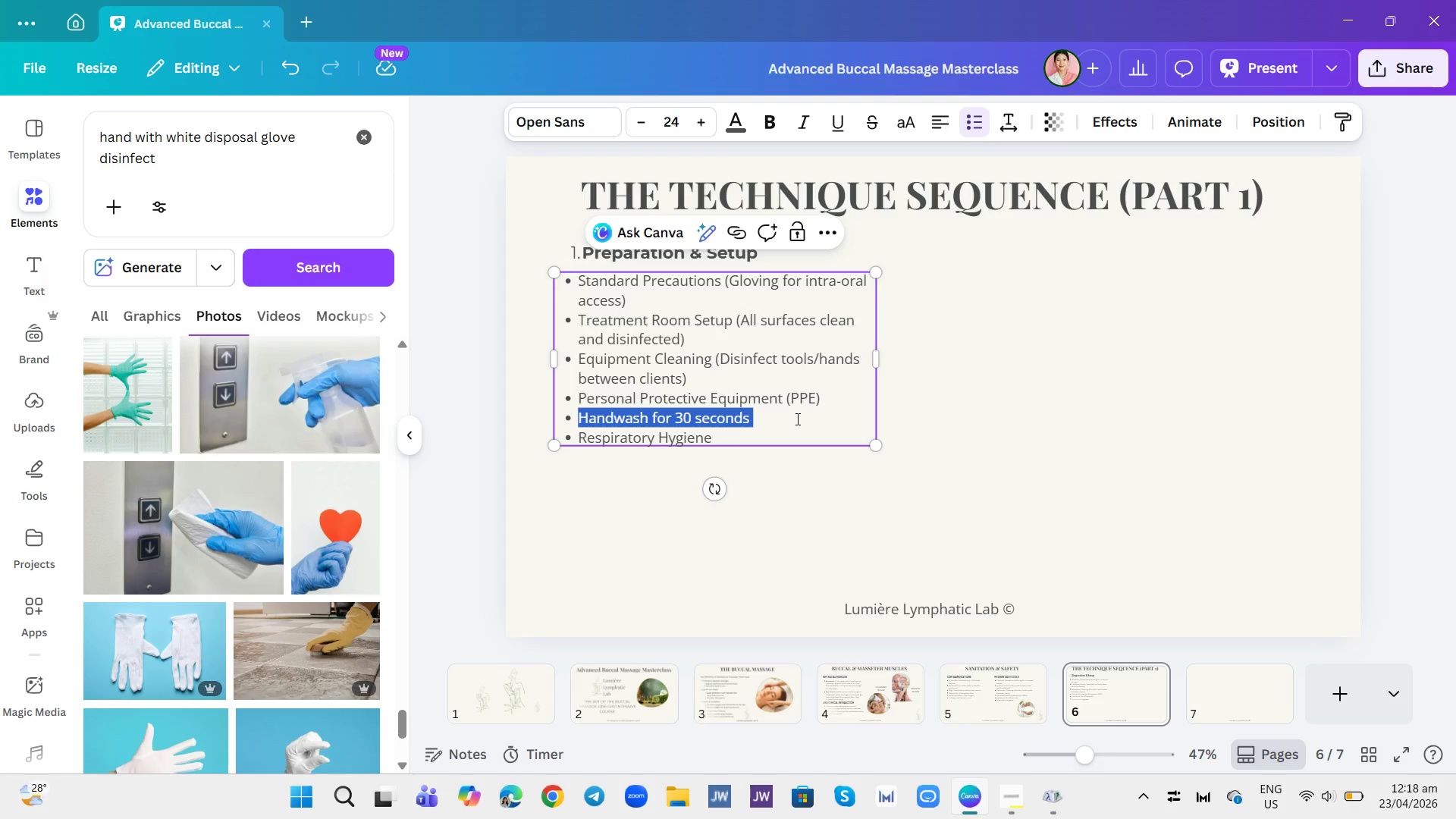 
triple_click([796, 419])
 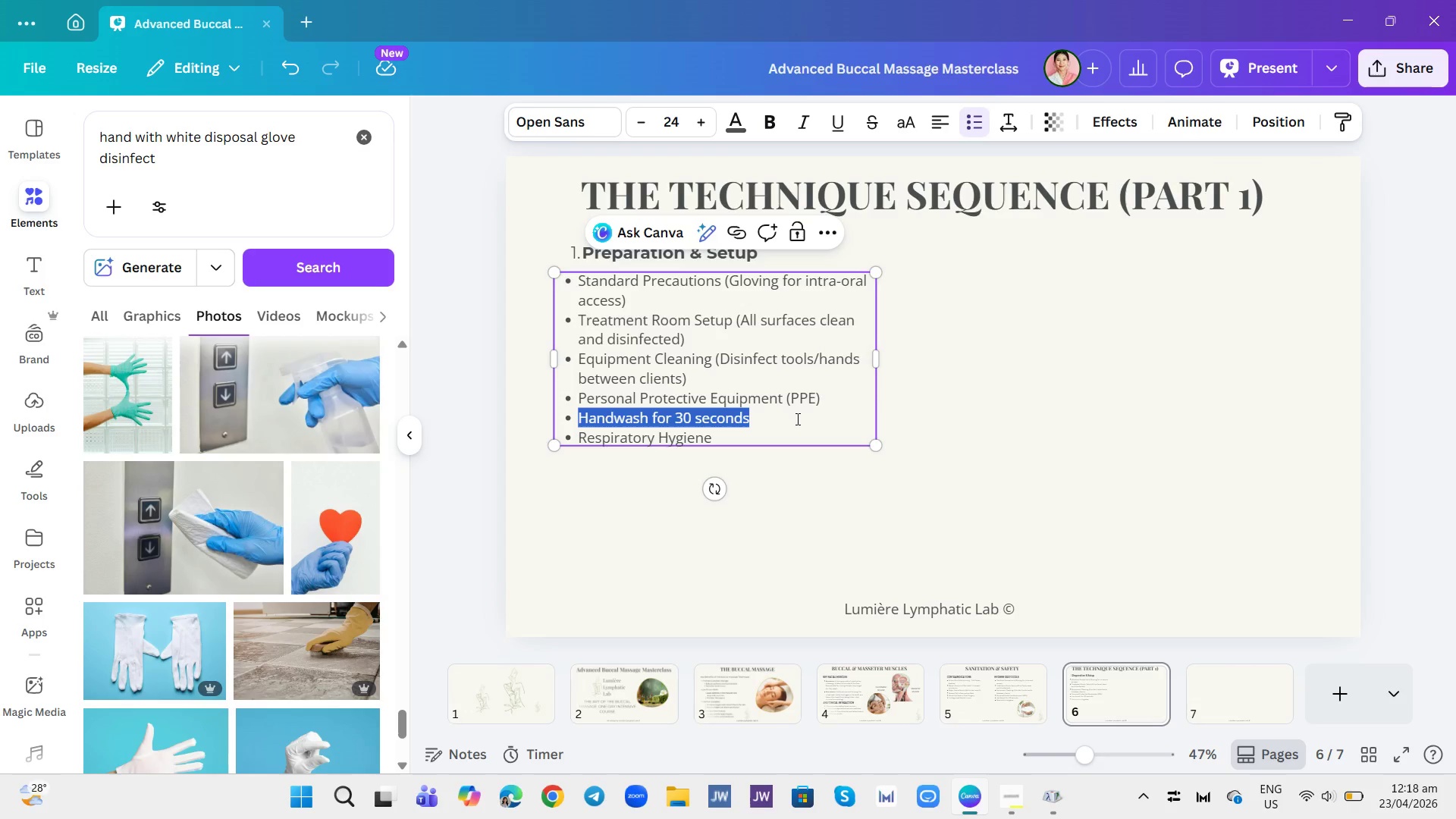 
key(Control+ControlLeft)
 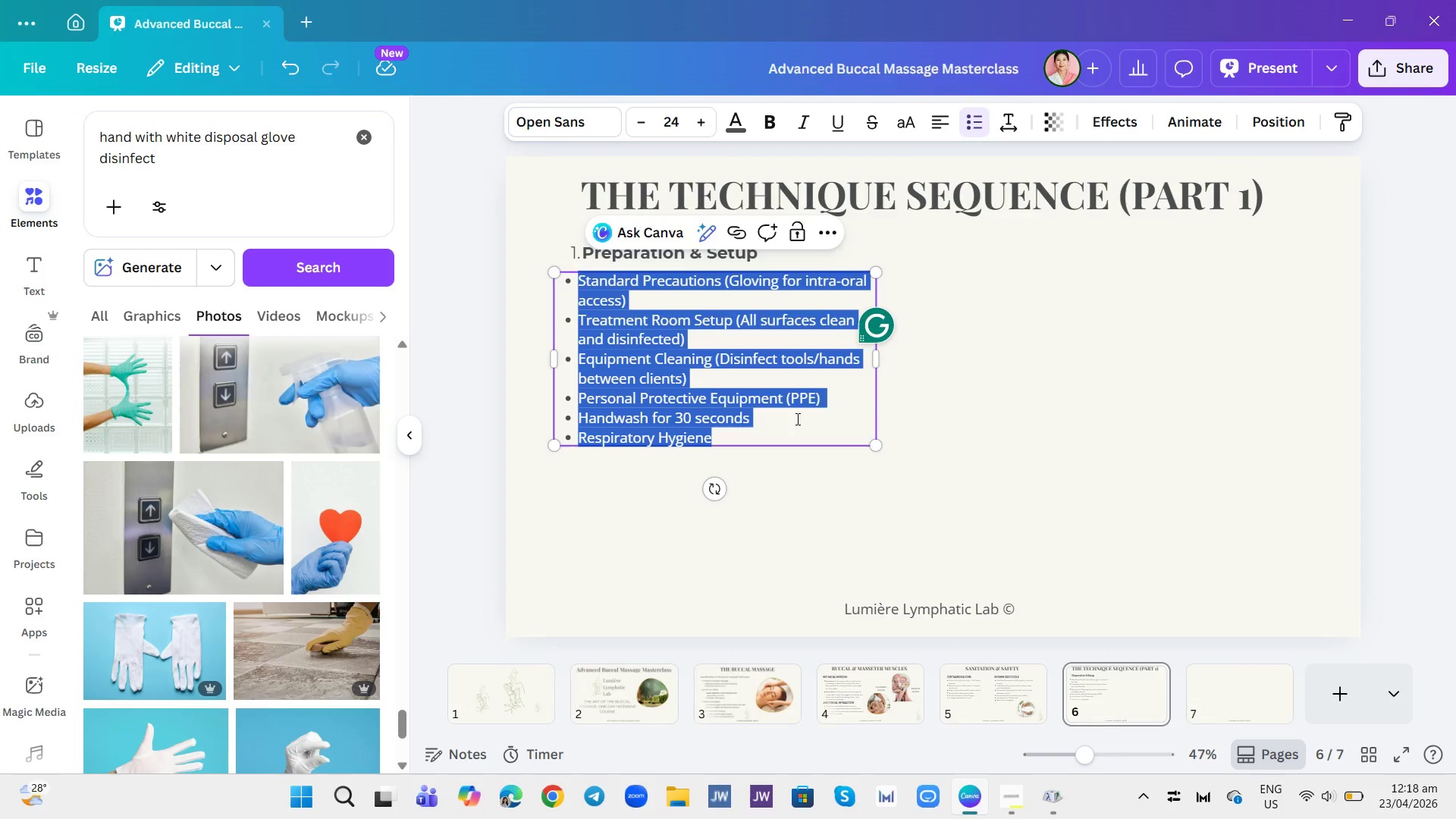 
key(Control+A)
 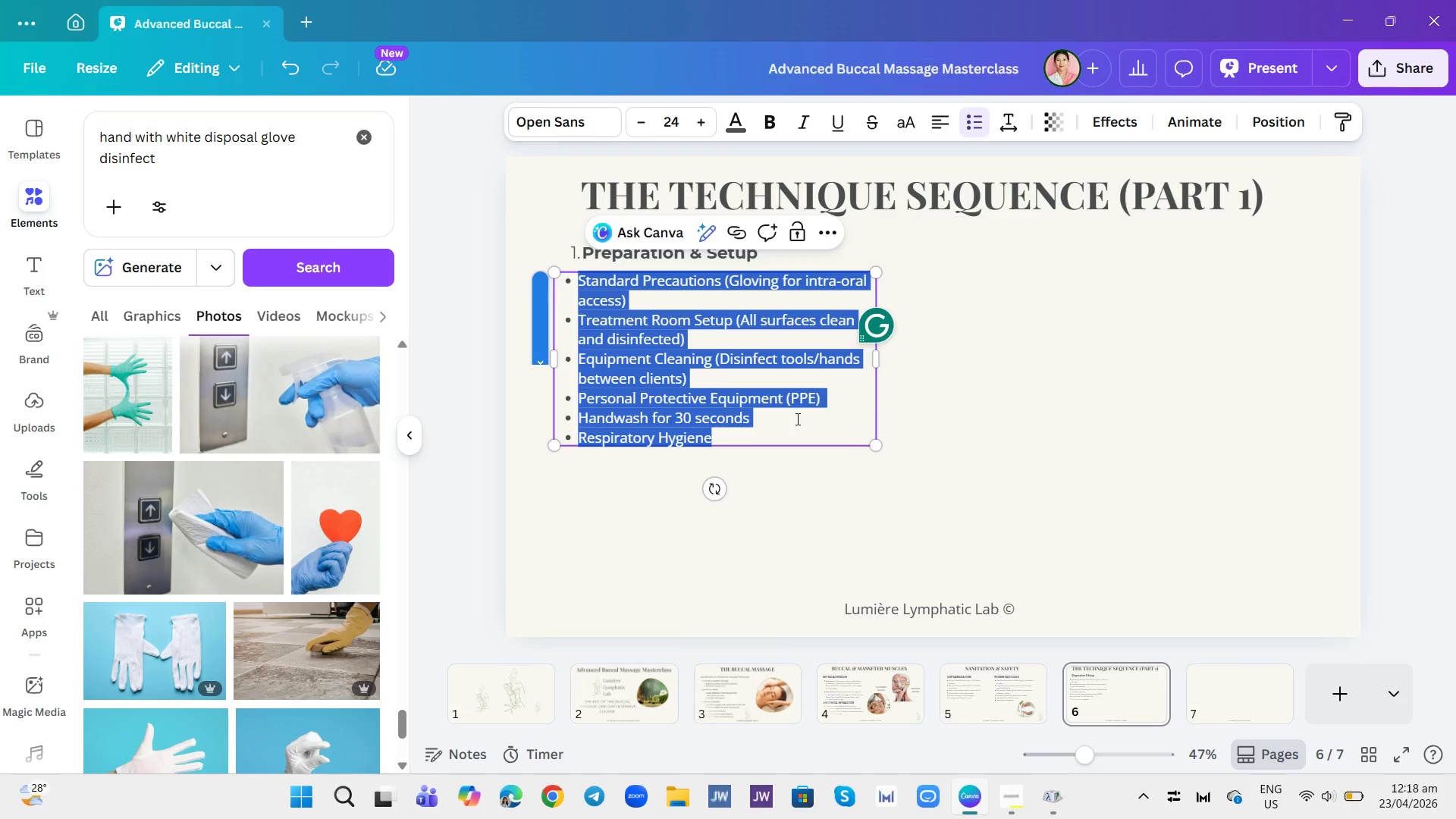 
key(Backspace)
type(Reoo)
key(Backspace)
key(Backspace)
key(Backspace)
type(oom preparation and ck)
key(Backspace)
type(lient consulation)
 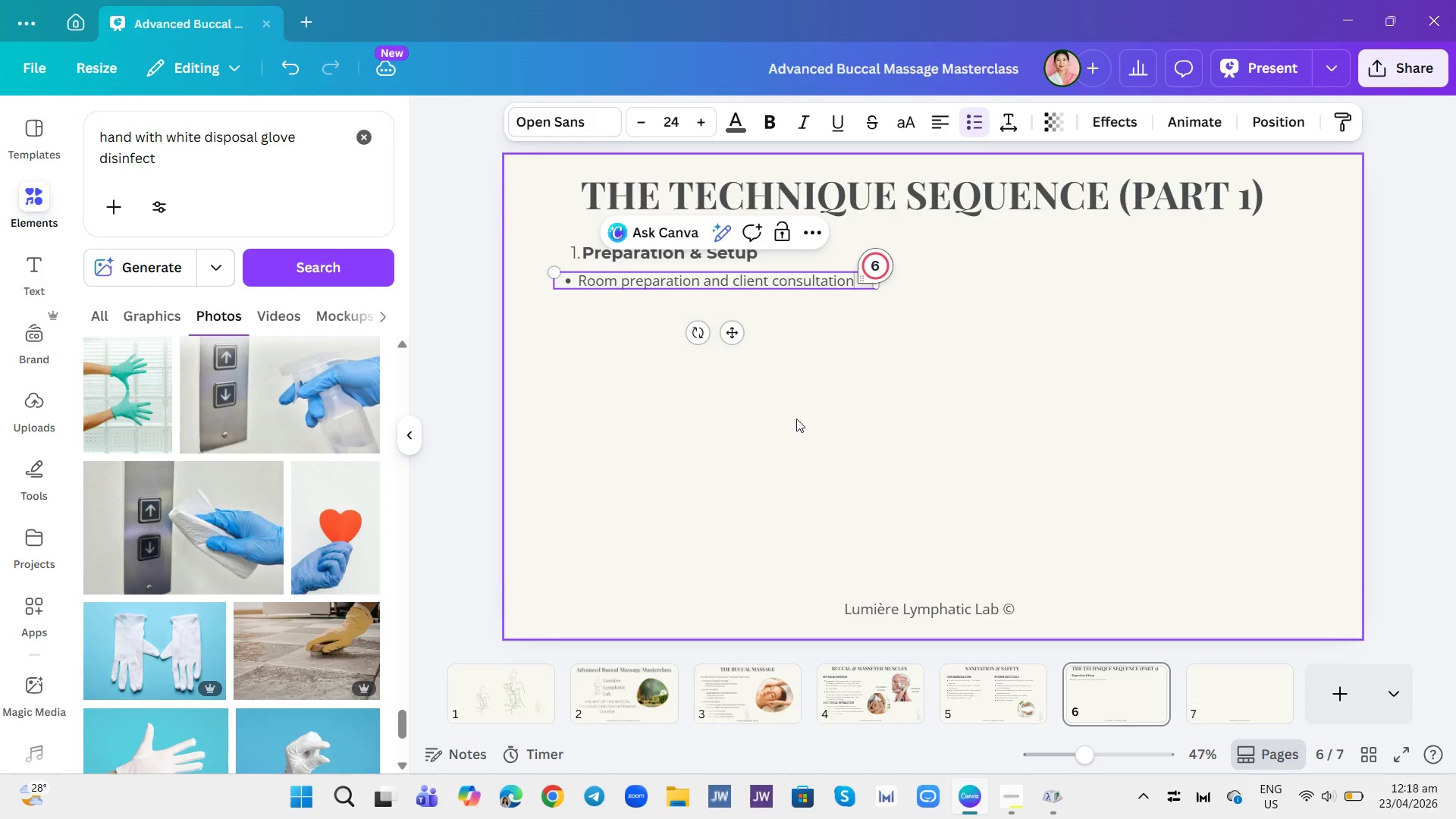 
key(Enter)
 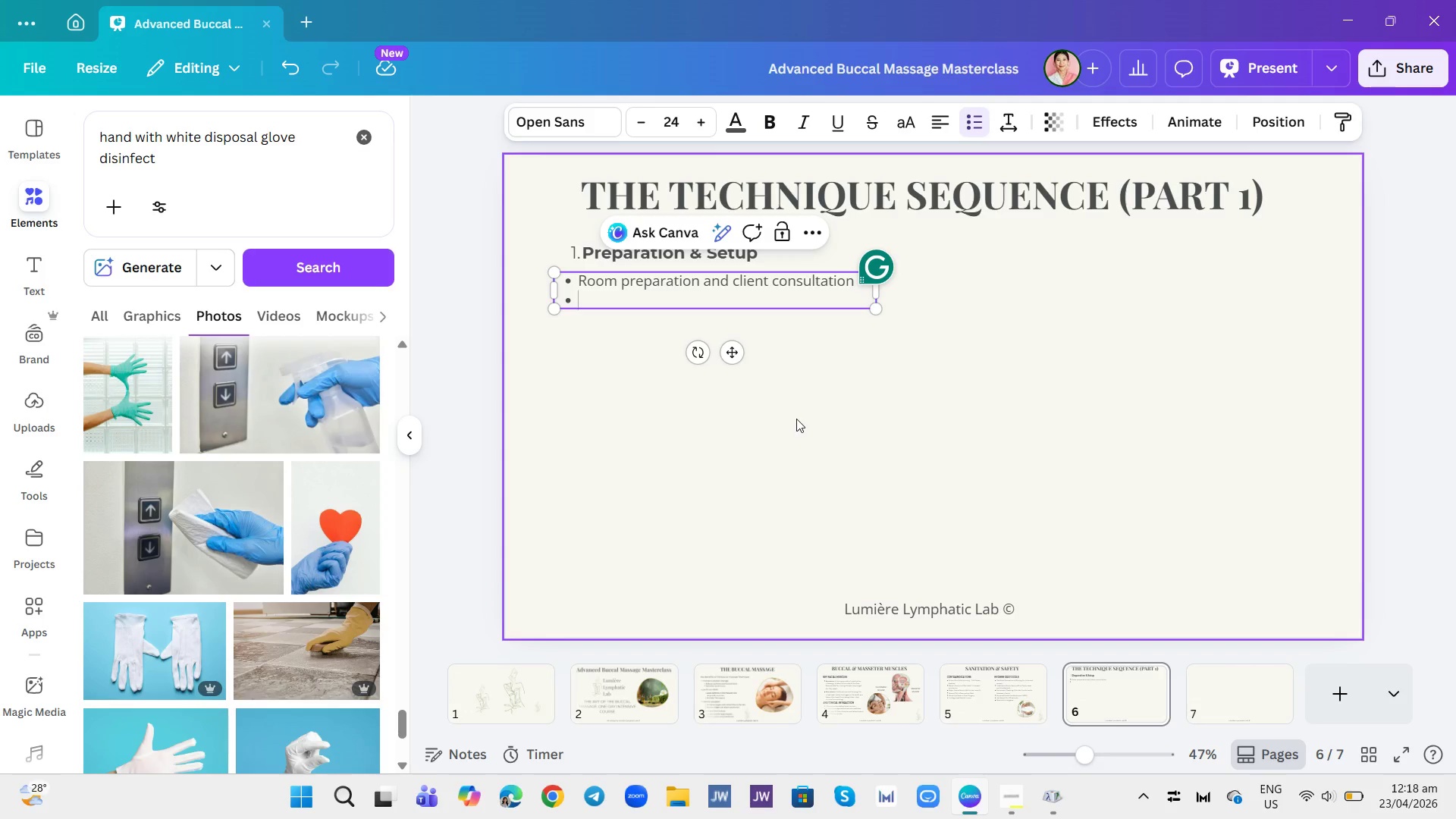 
hold_key(key=ShiftRight, duration=0.36)
 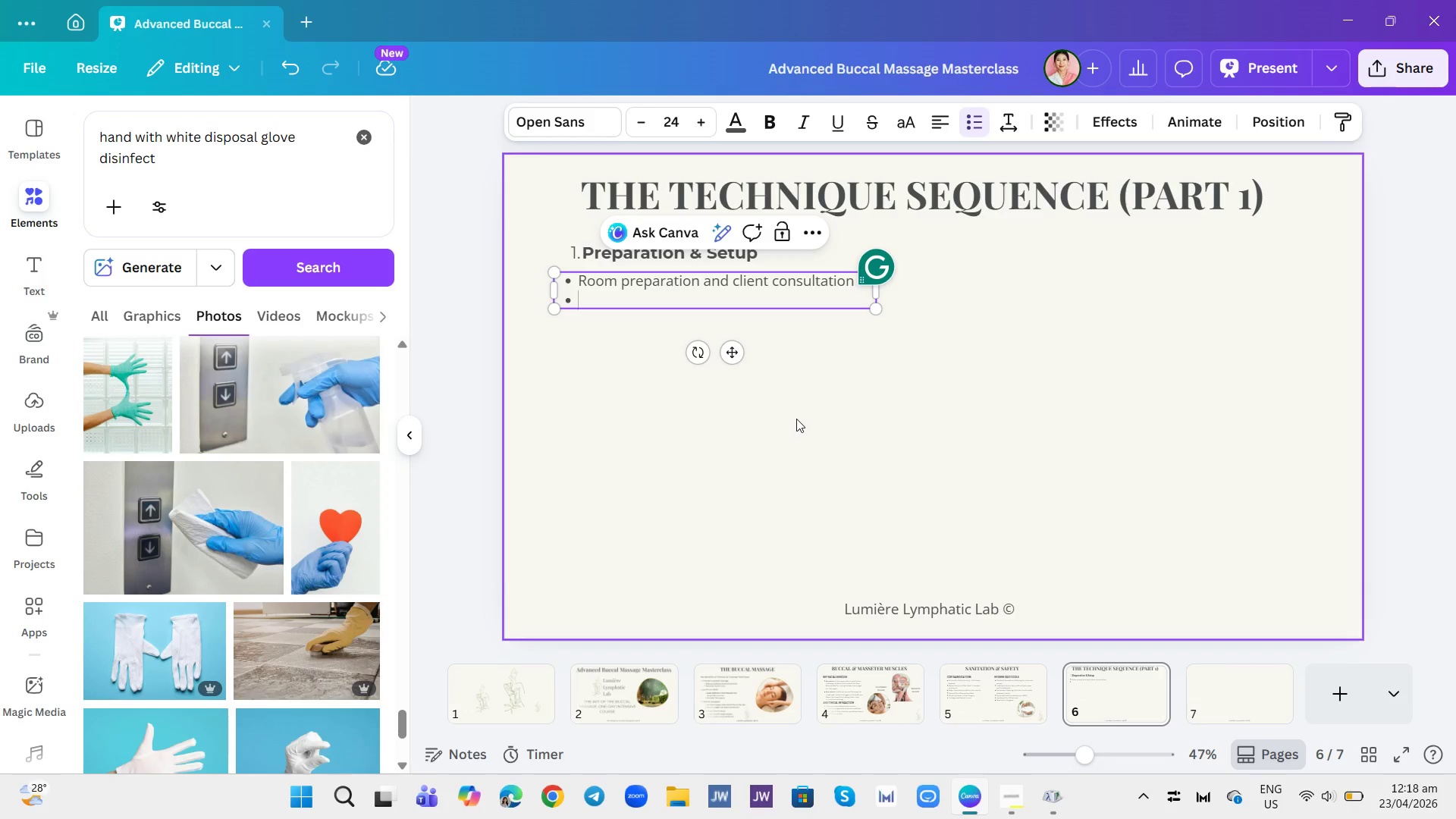 
type(hN)
key(Backspace)
key(Backspace)
type(Hand hygiene and PPE selection (e.g., disposasa)
key(Backspace)
key(Backspace)
key(Backspace)
type(s)
key(Backspace)
type(able gloves))
 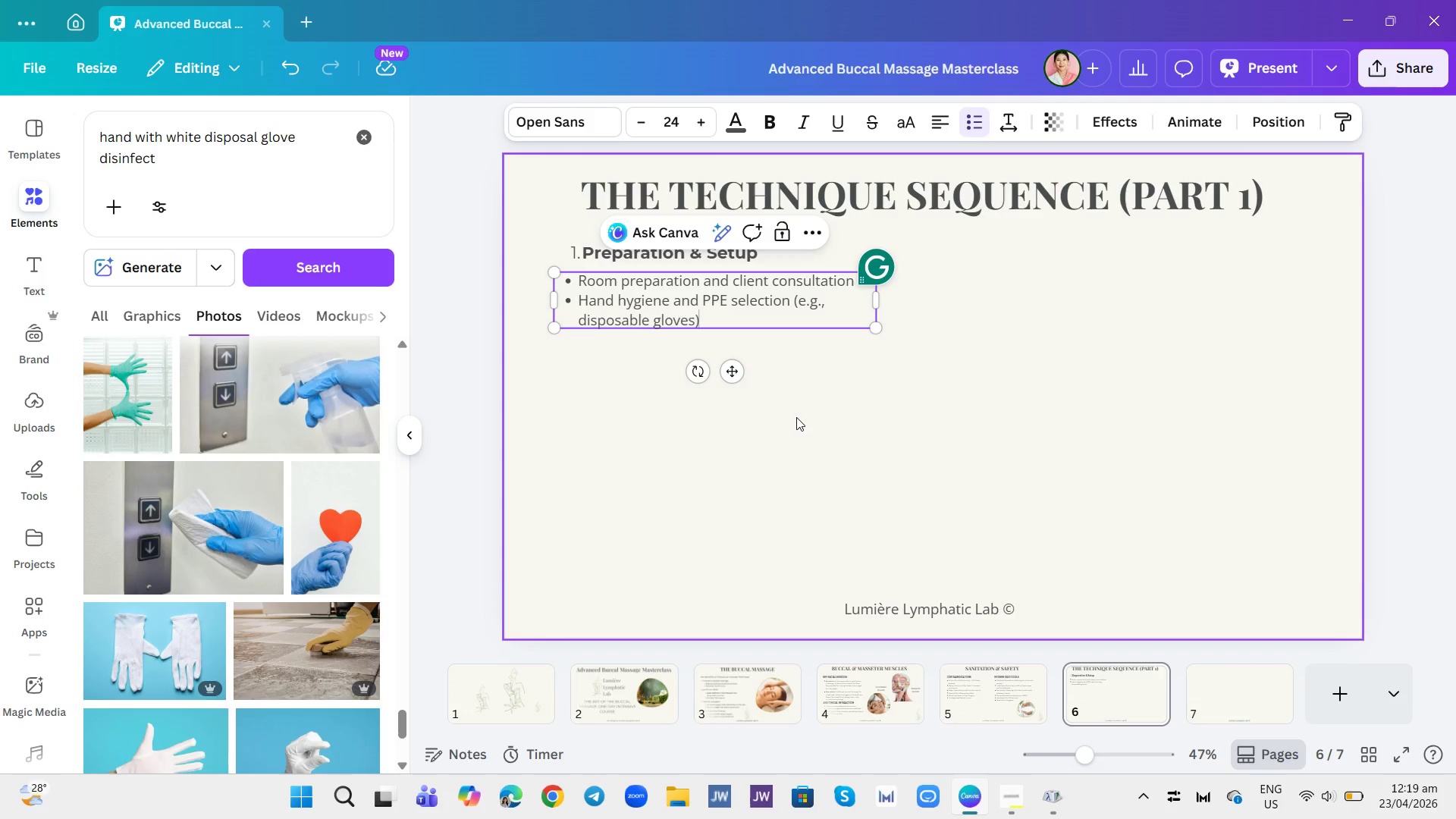 
key(Enter)
 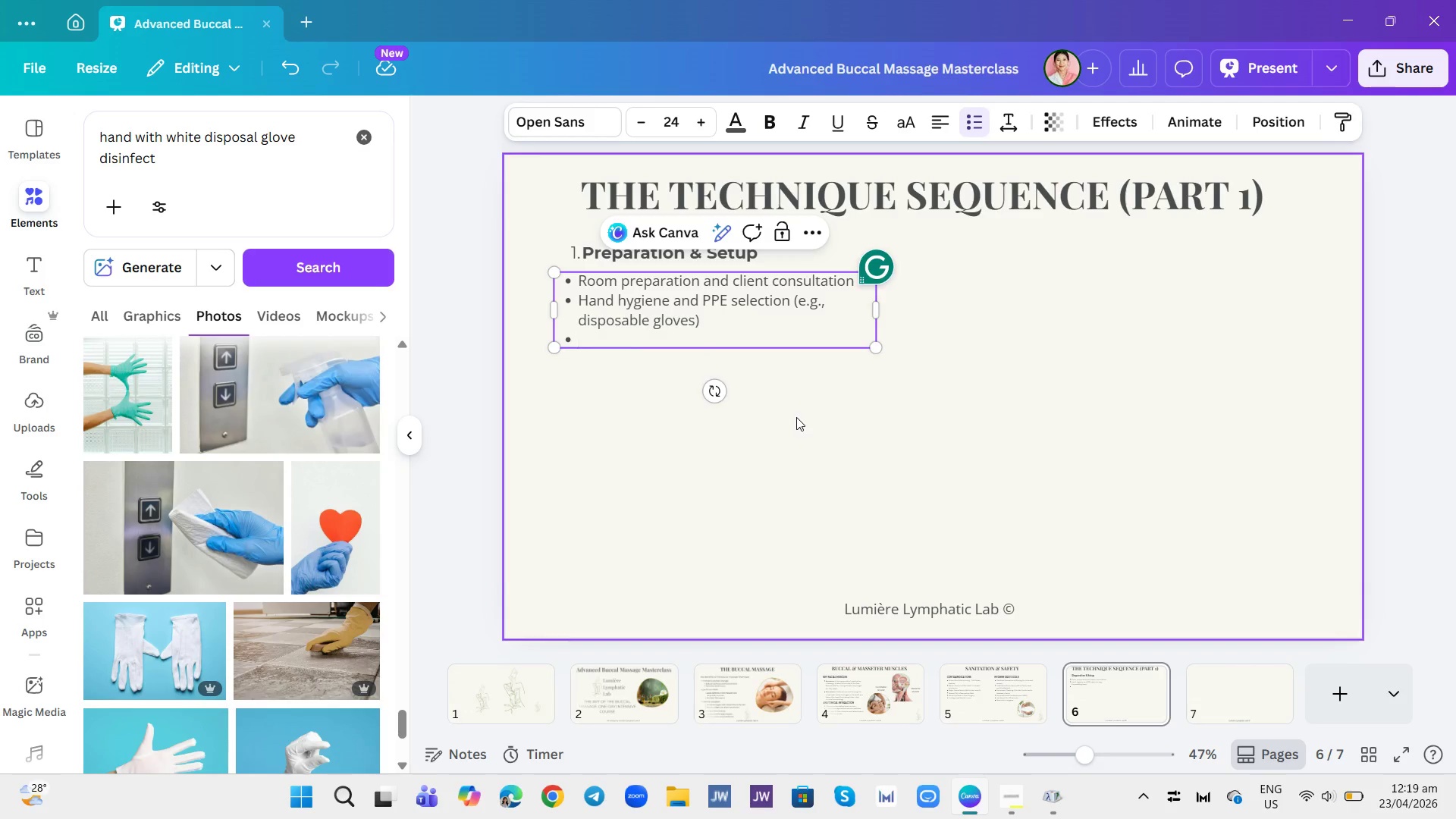 
type(Client positioning a)
key(Backspace)
type(for comfort)
 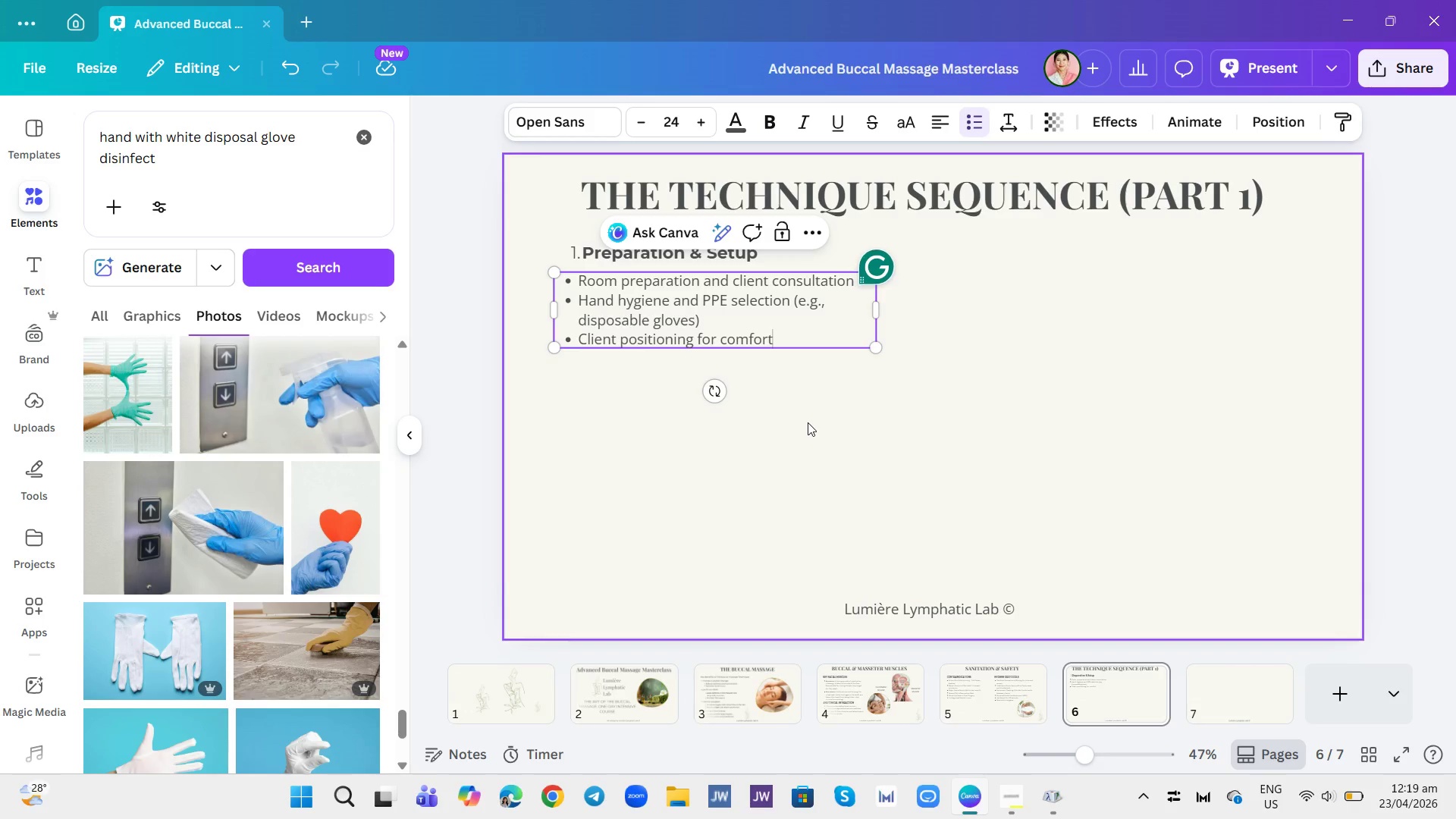 
key(Enter)
 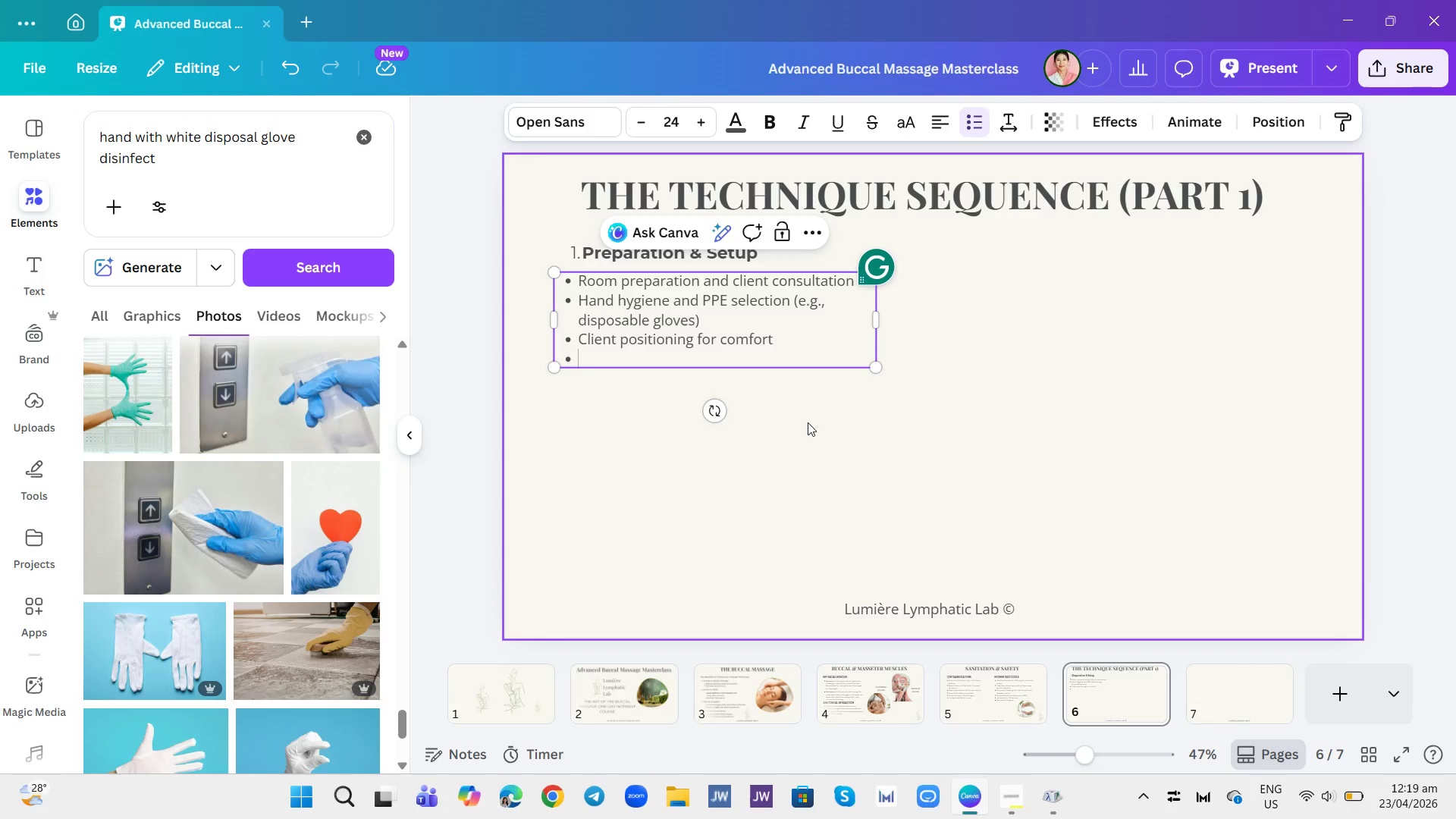 
type(skin)
key(Backspace)
key(Backspace)
key(Backspace)
key(Backspace)
type(Skin cleansing and initial inspection)
 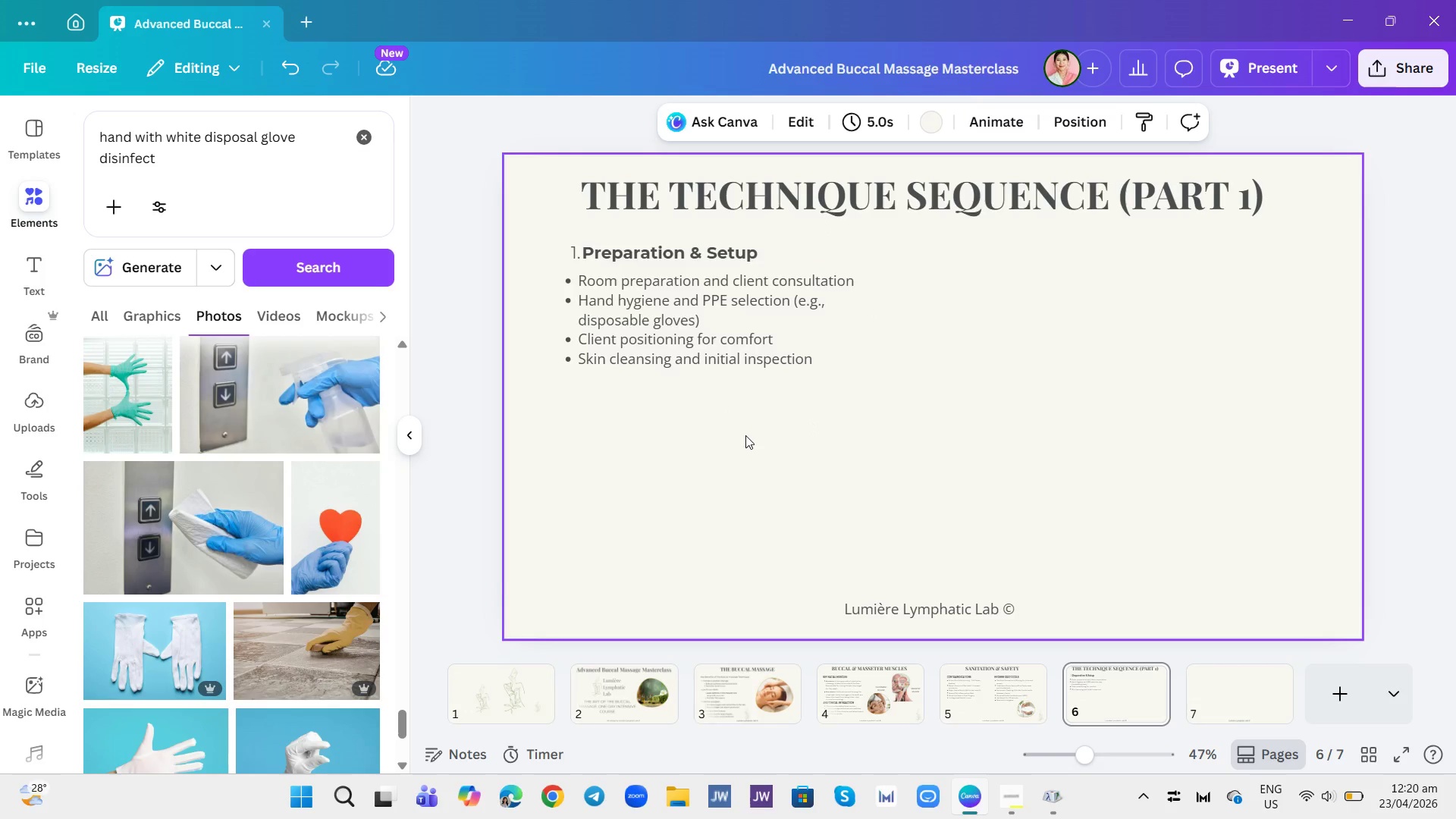 
left_click_drag(start_coordinate=[648, 400], to_coordinate=[620, 239])
 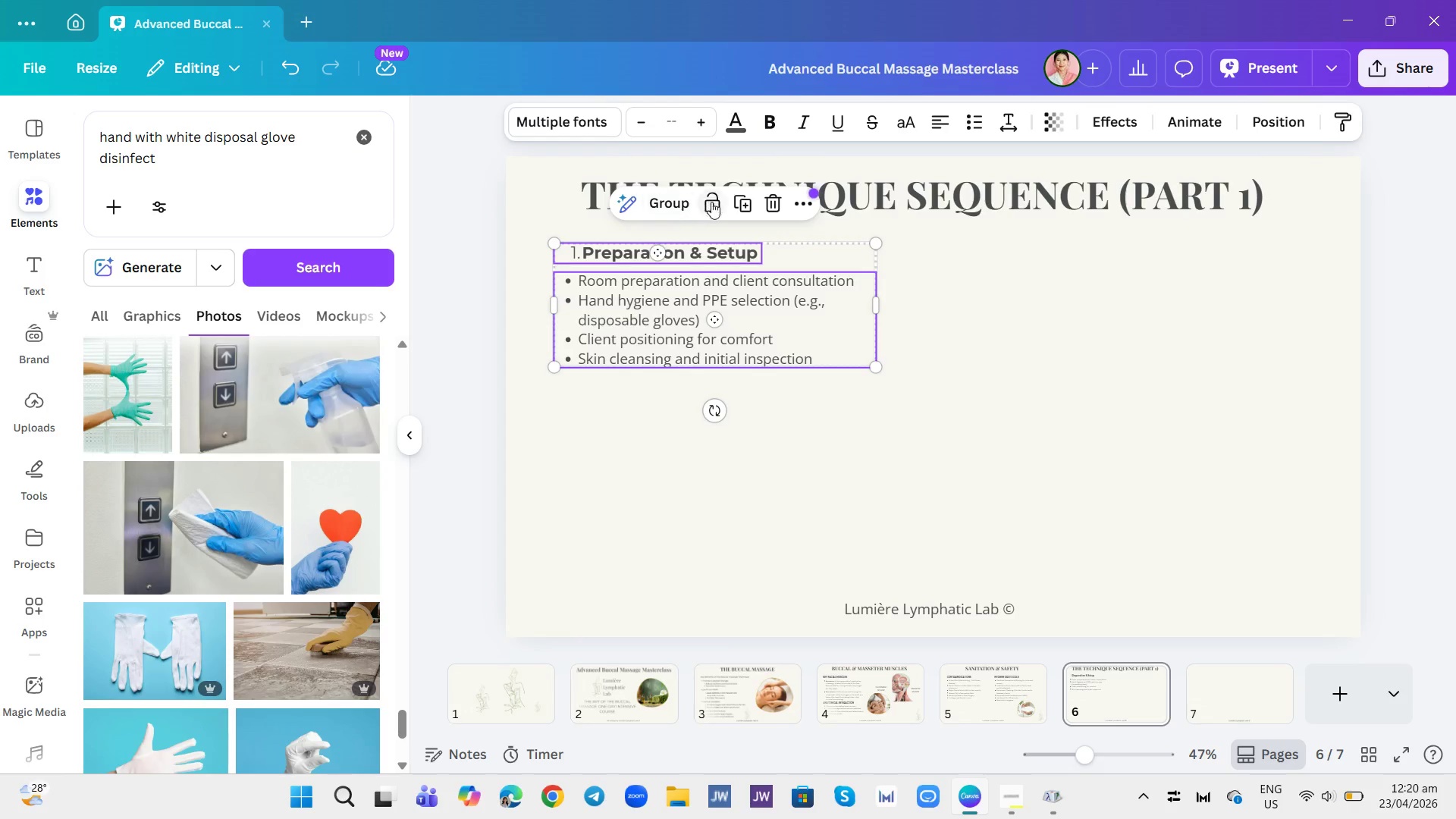 
left_click([677, 199])
 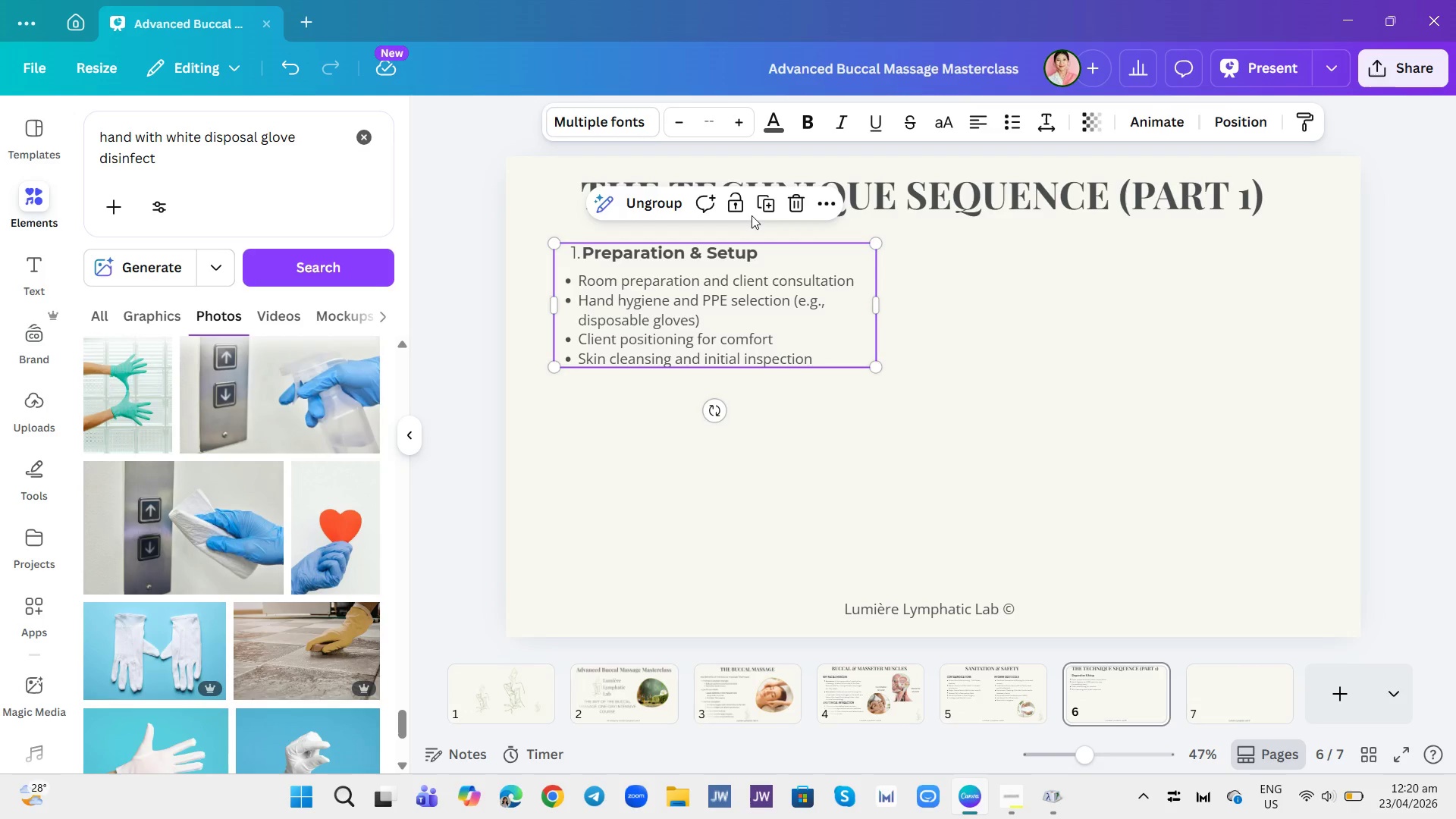 
left_click([770, 195])
 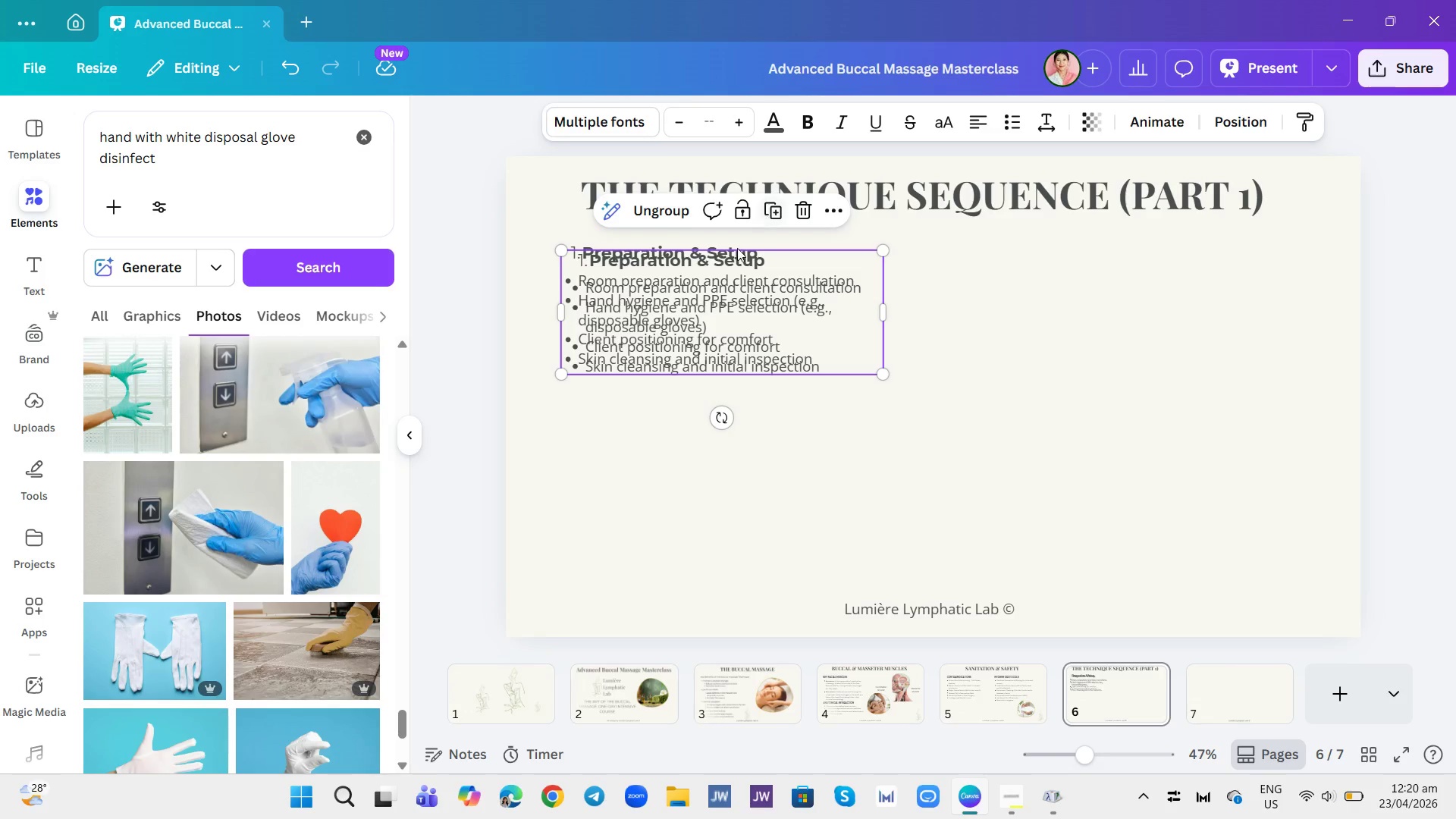 
left_click_drag(start_coordinate=[726, 284], to_coordinate=[714, 413])
 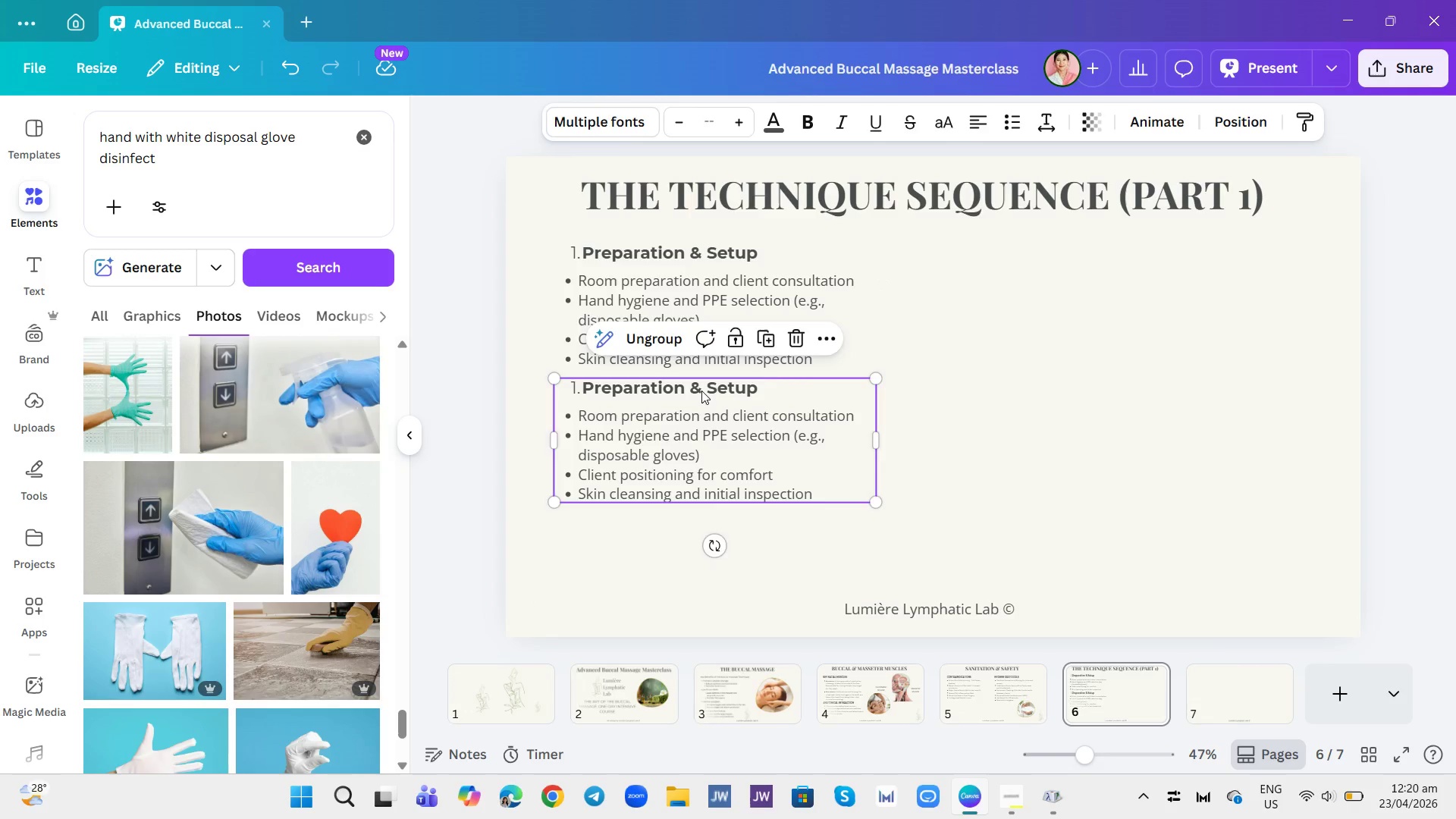 
double_click([701, 391])
 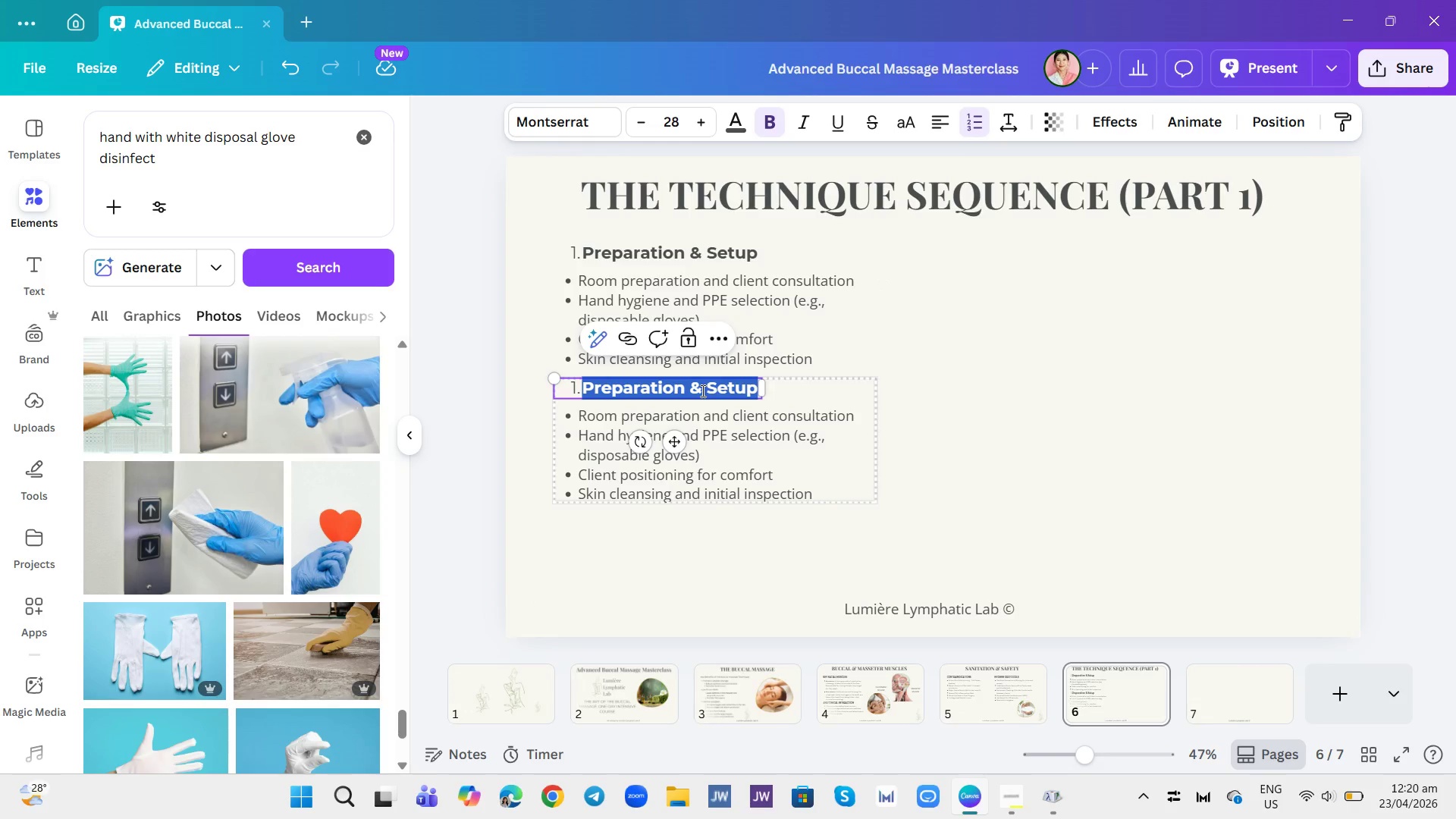 
triple_click([701, 391])
 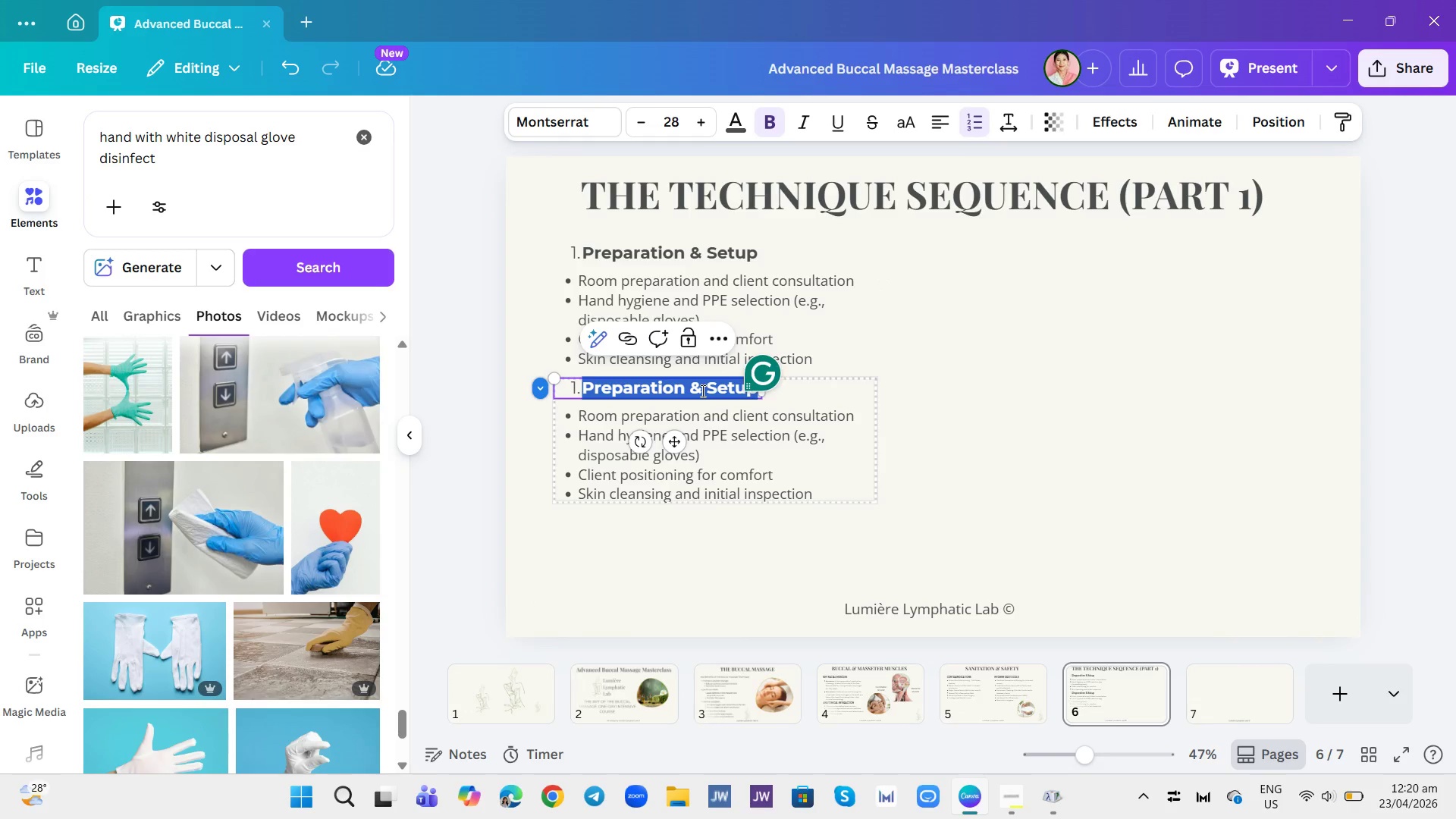 
key(Backspace)
 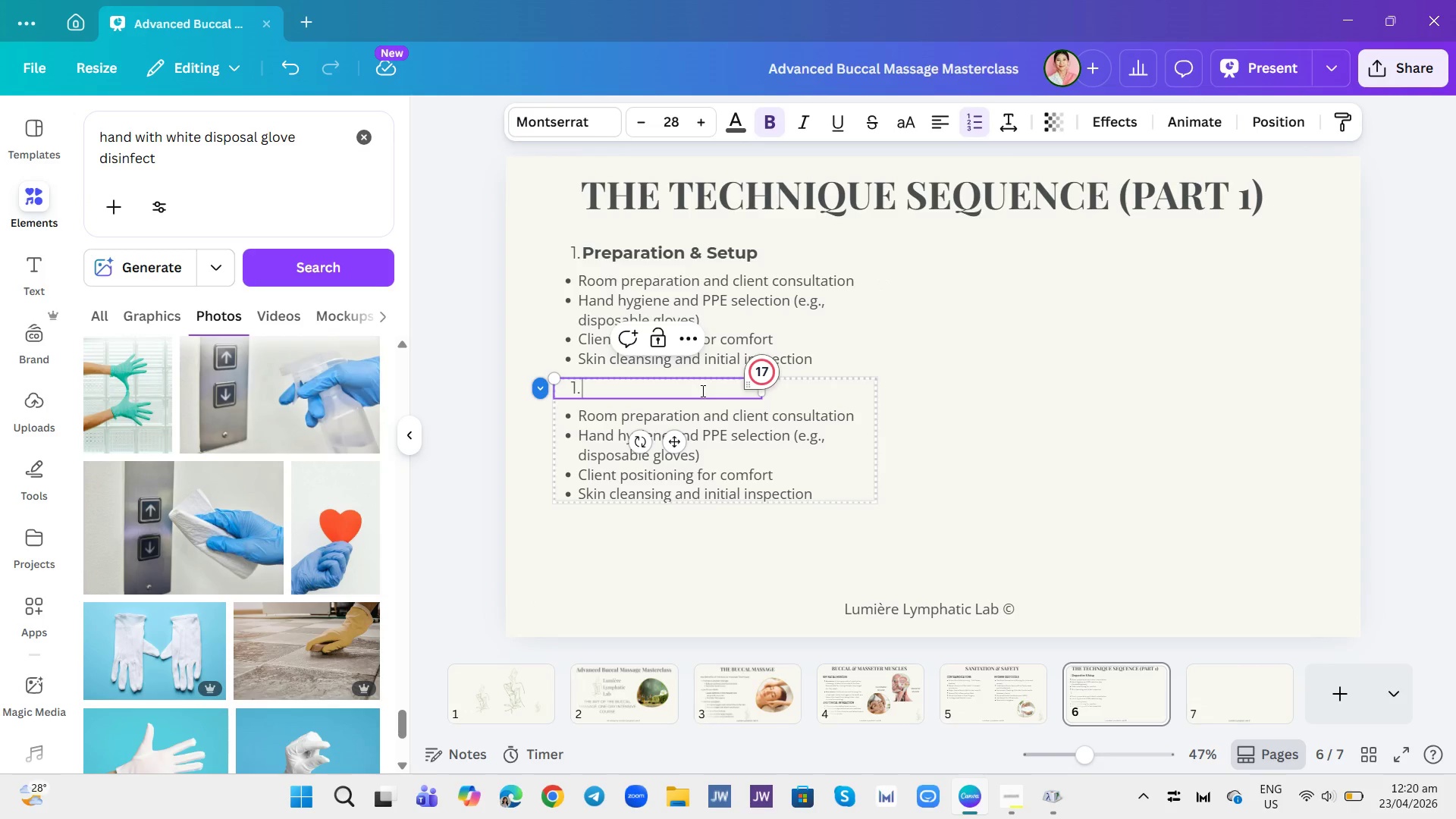 
key(Backspace)
 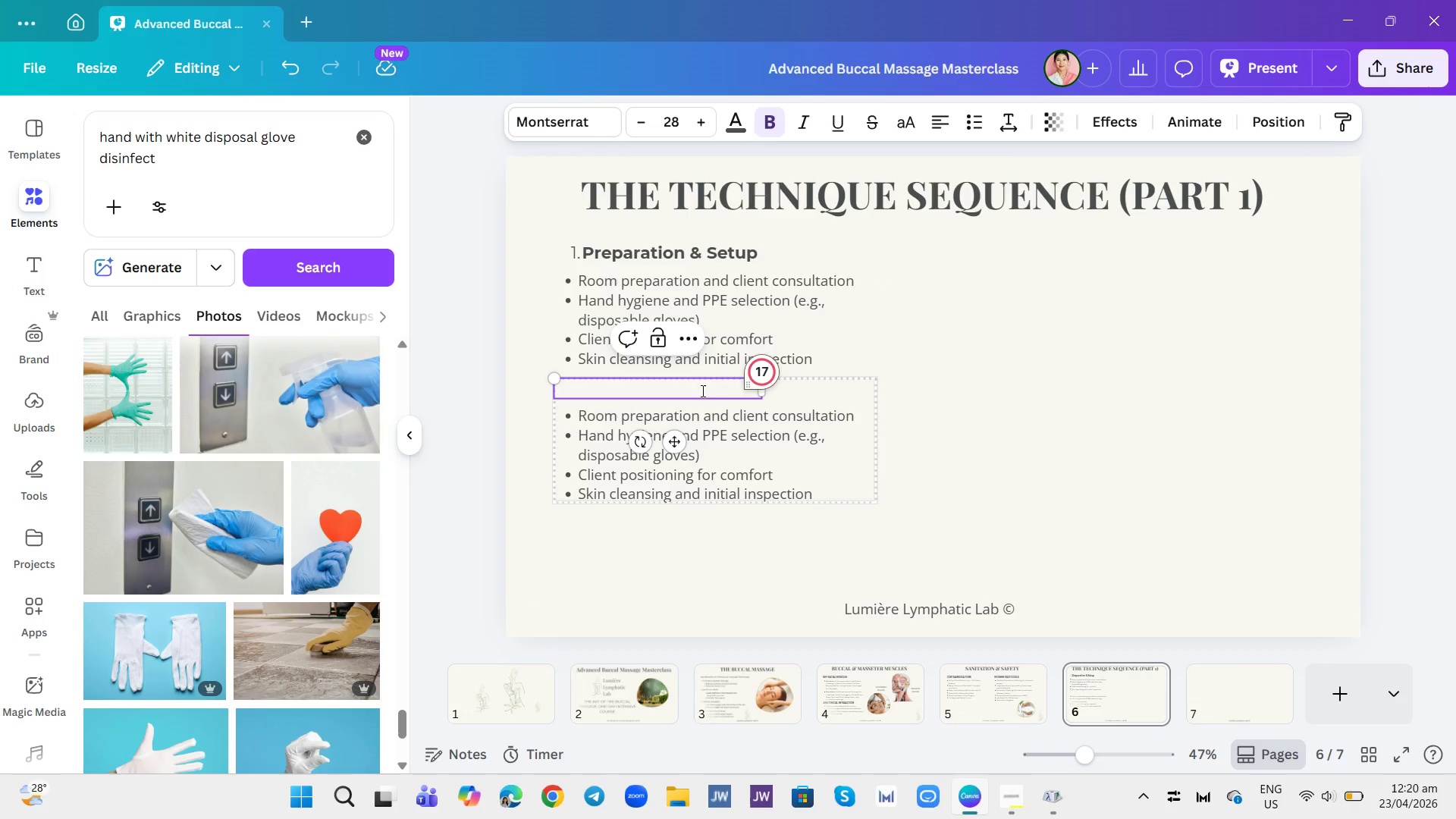 
key(2)
 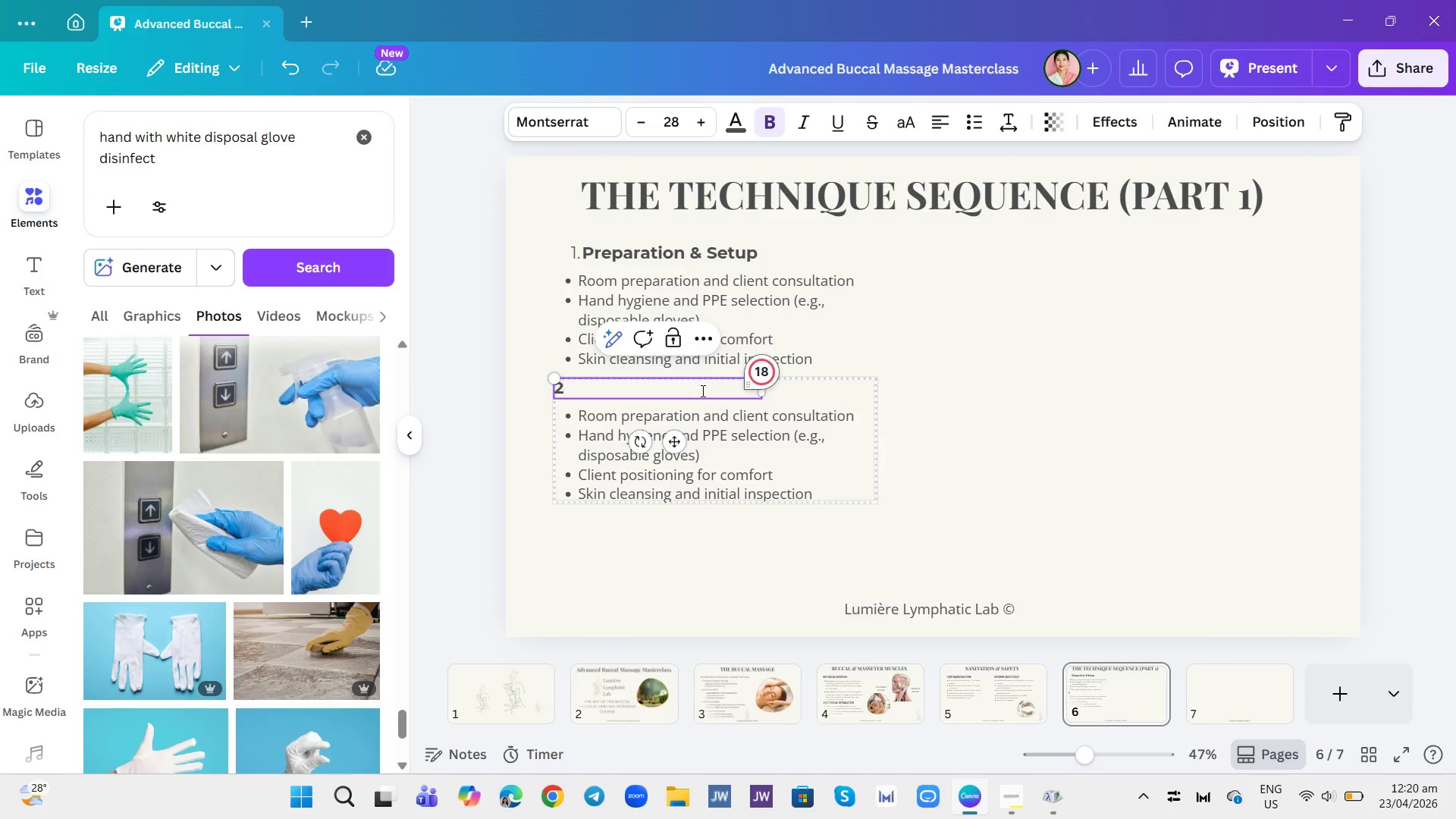 
key(Backspace)
 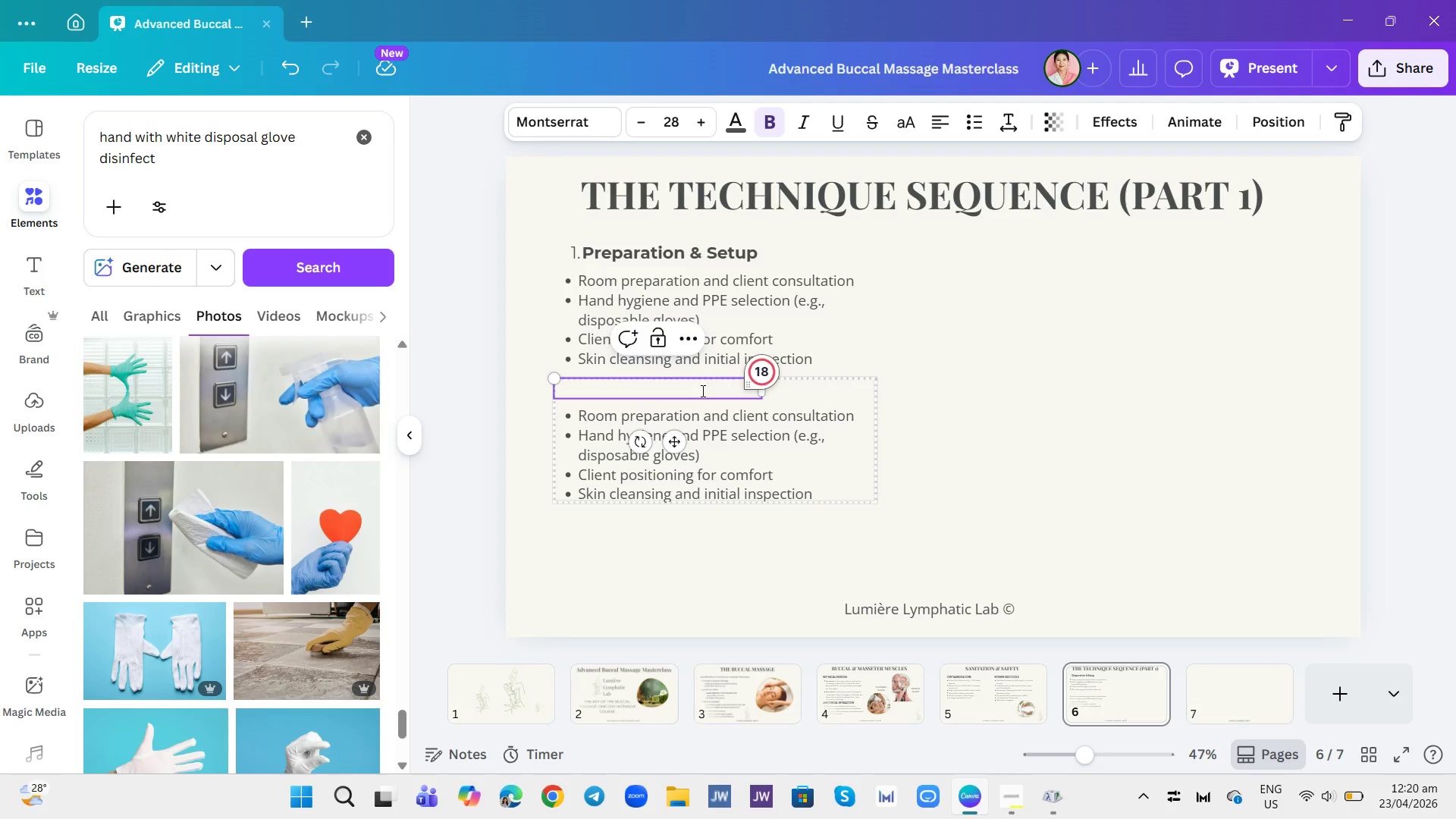 
type(2. Extr)
key(Backspace)
type(ernal )
 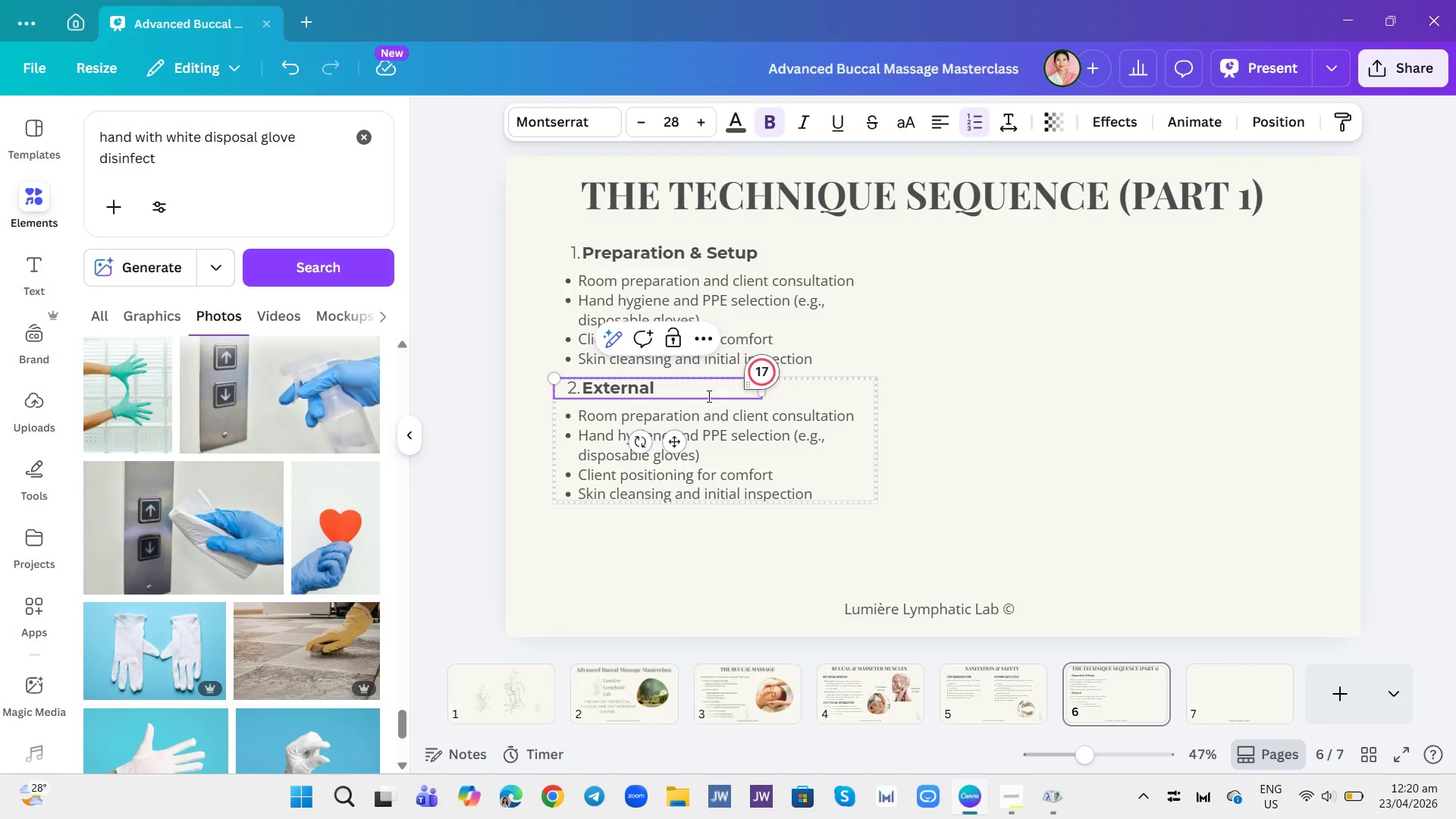 
type(Warm-up & Muscle a)
key(Backspace)
type(Activation)
 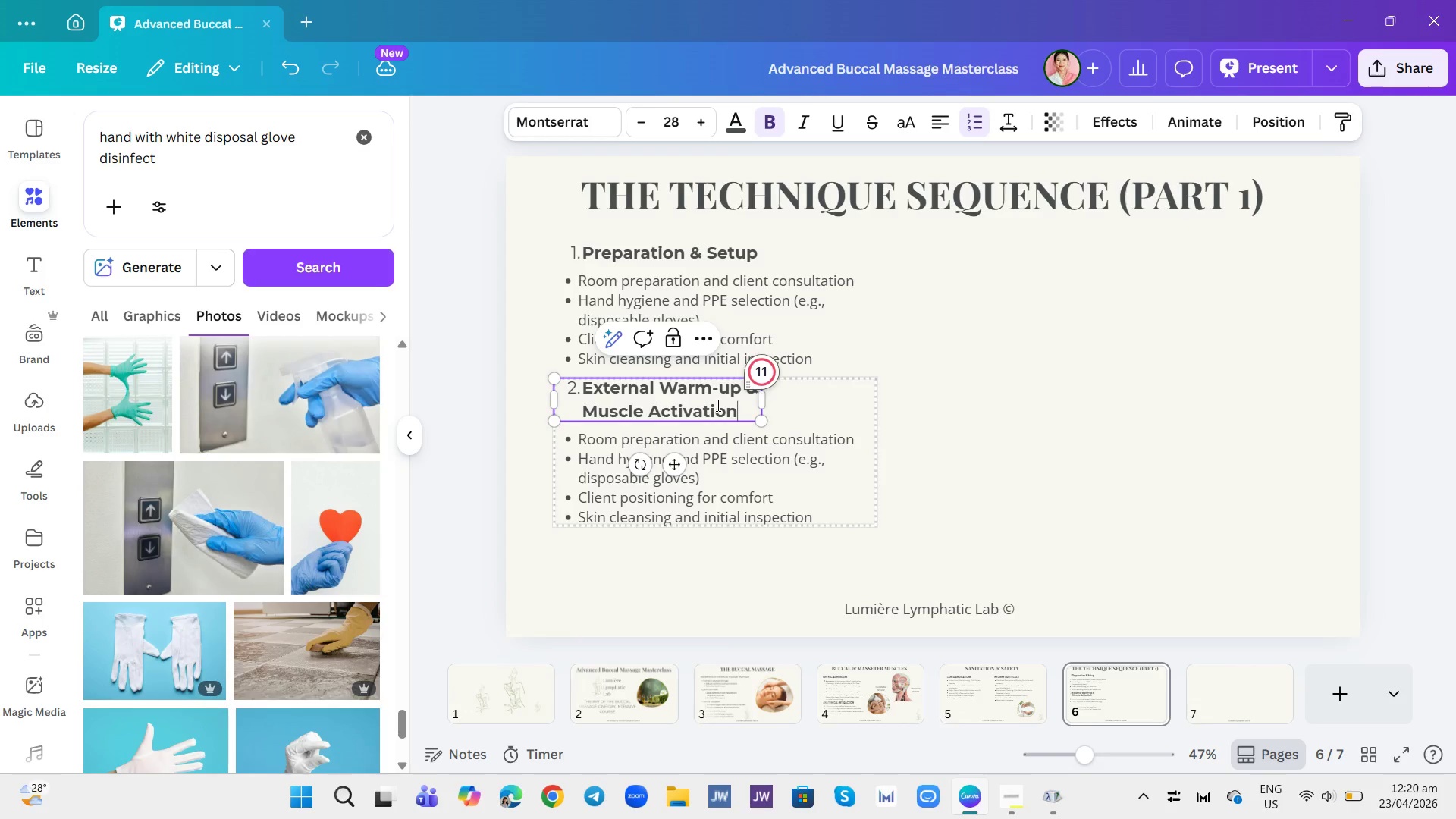 
left_click([709, 444])
 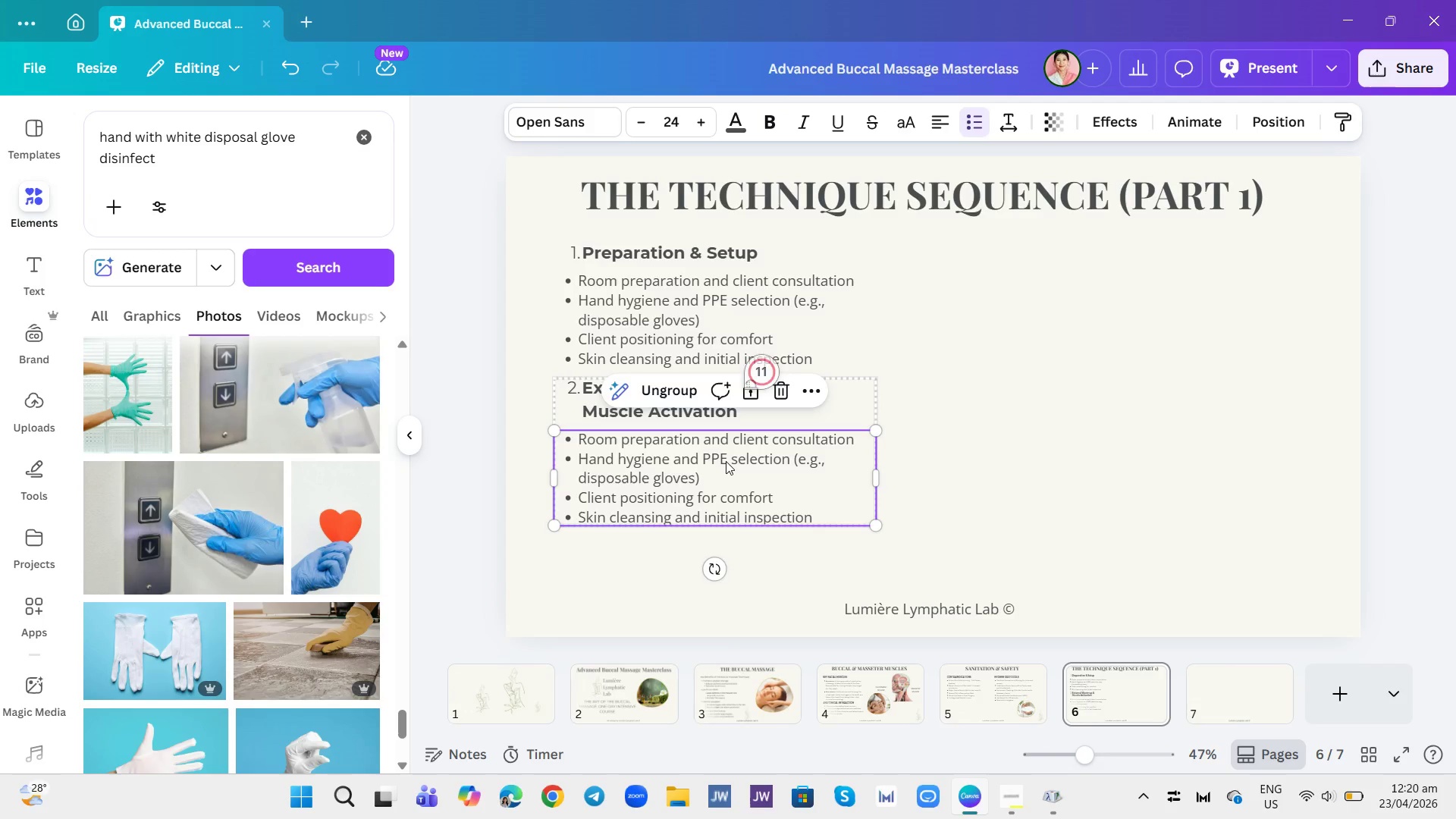 
left_click([726, 461])
 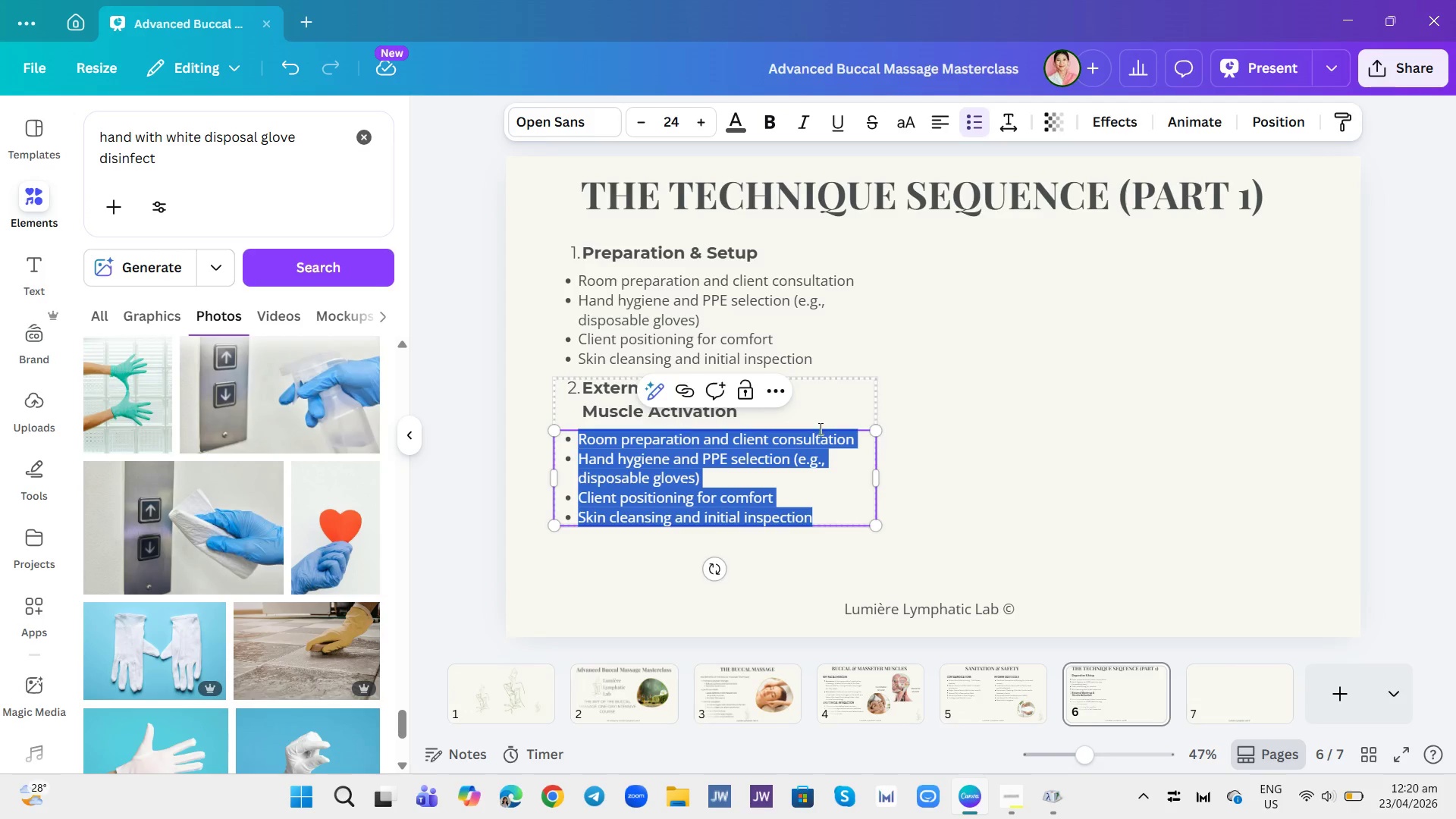 
left_click_drag(start_coordinate=[993, 394], to_coordinate=[998, 396])
 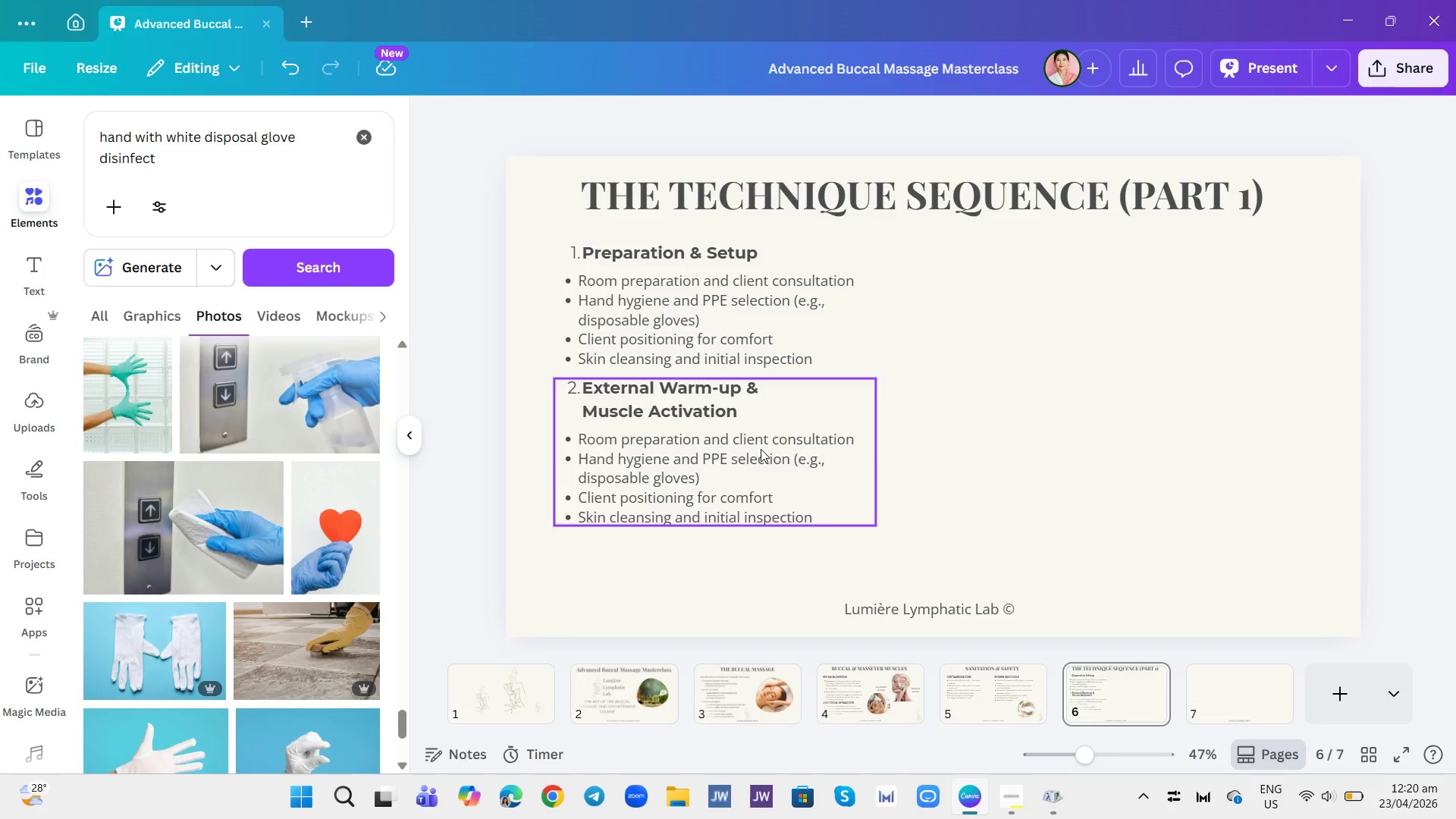 
double_click([751, 452])
 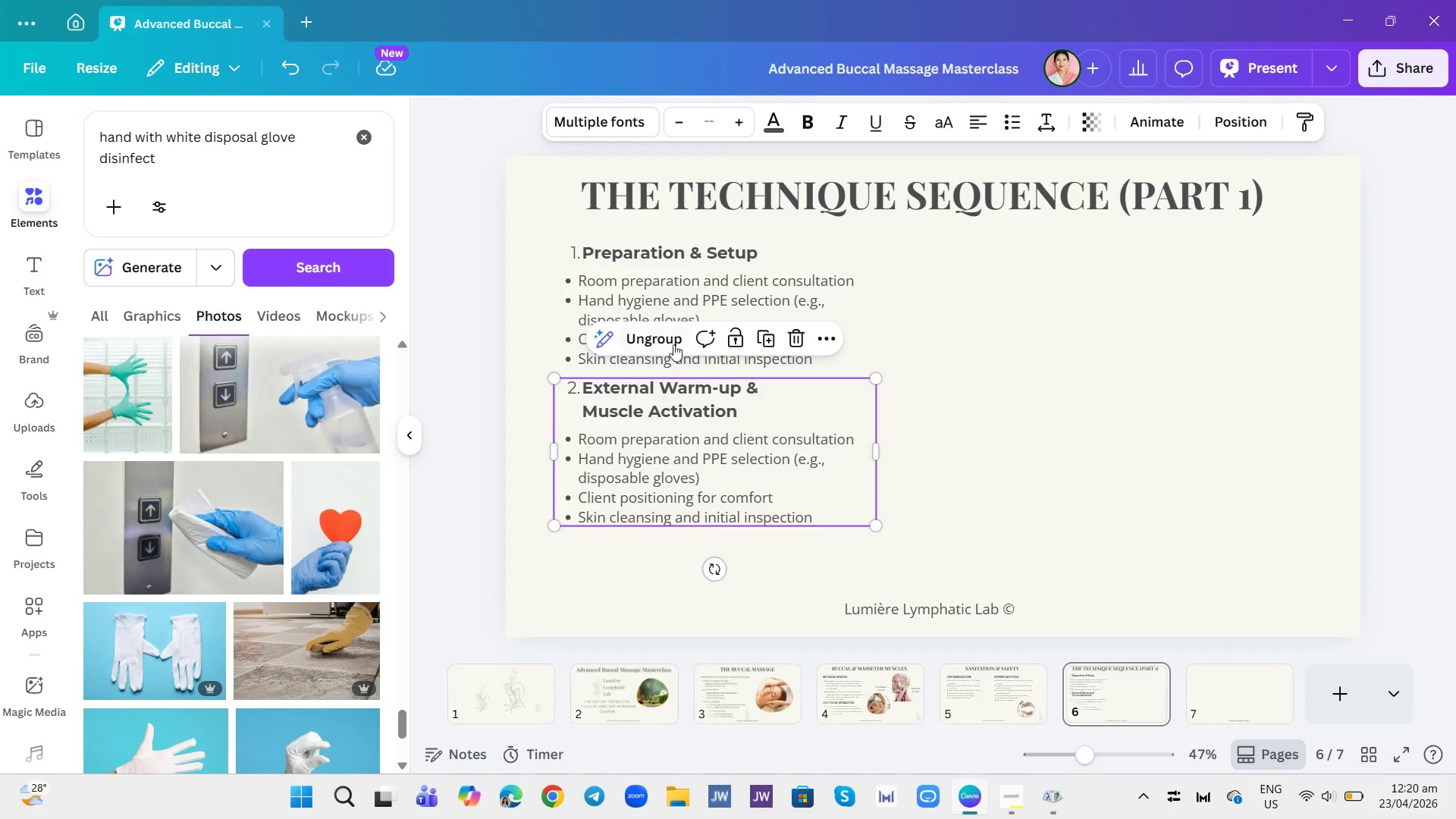 
left_click([668, 335])
 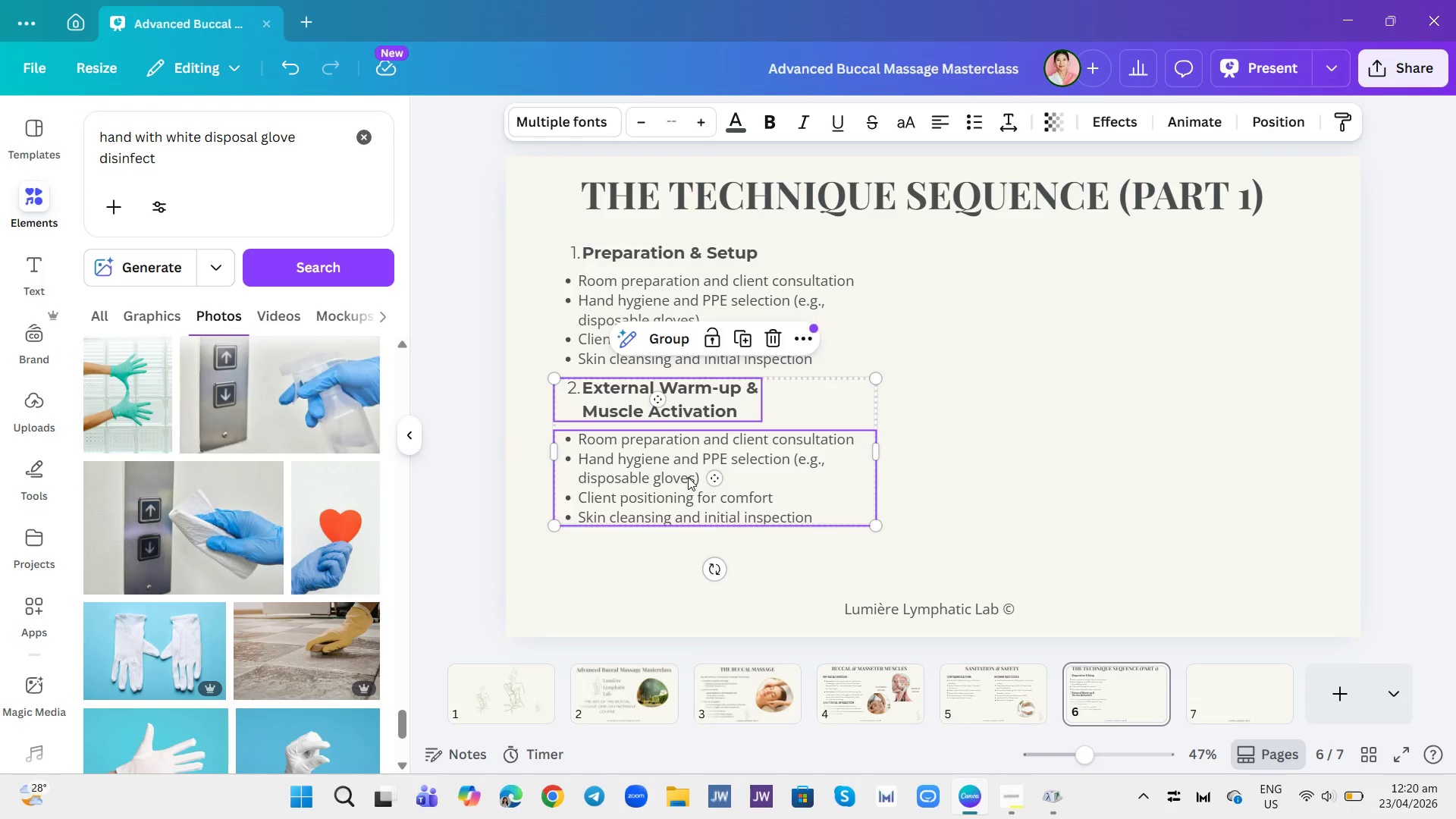 
double_click([688, 477])
 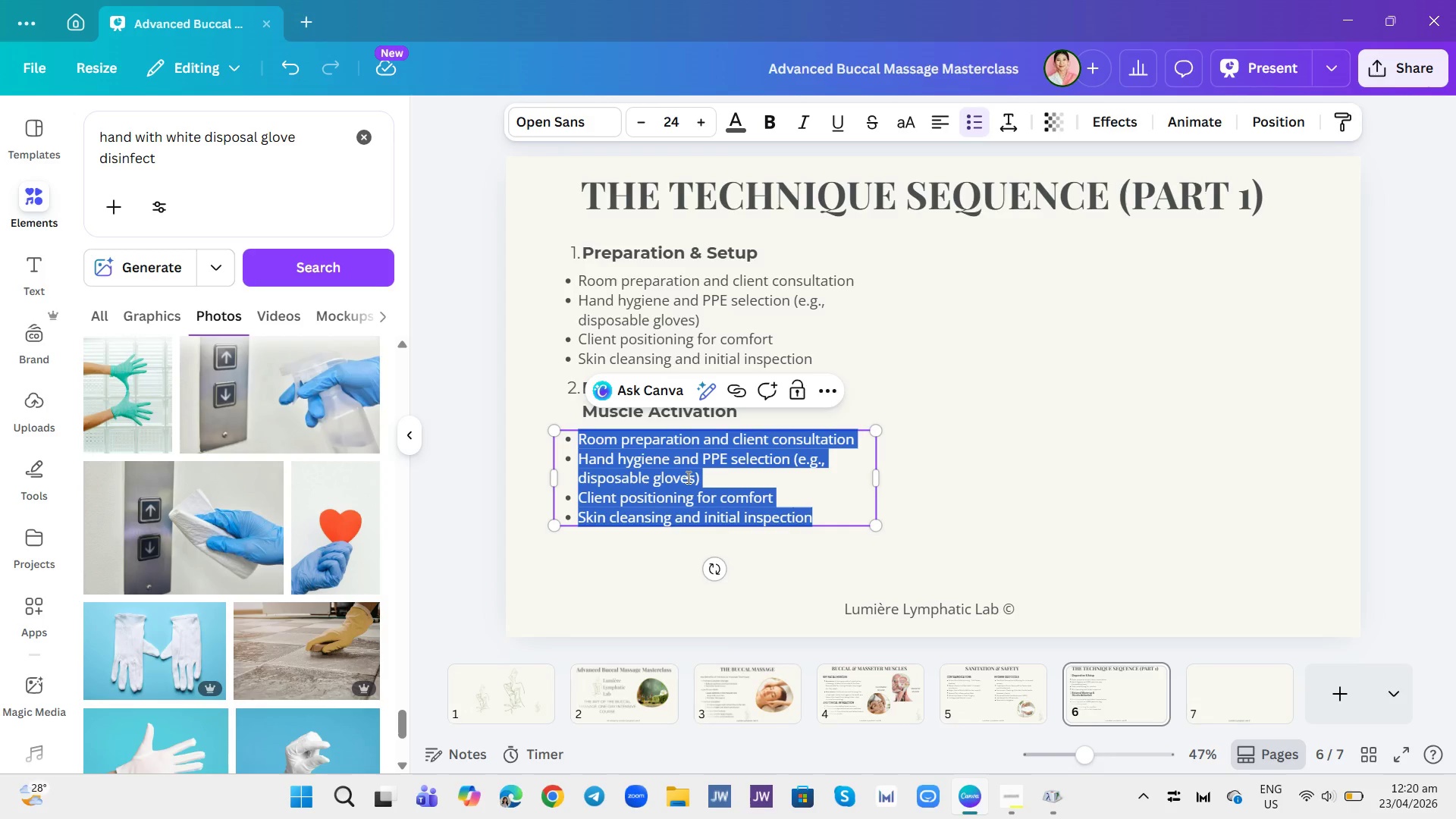 
key(Backspace)
type(Effleurage )
 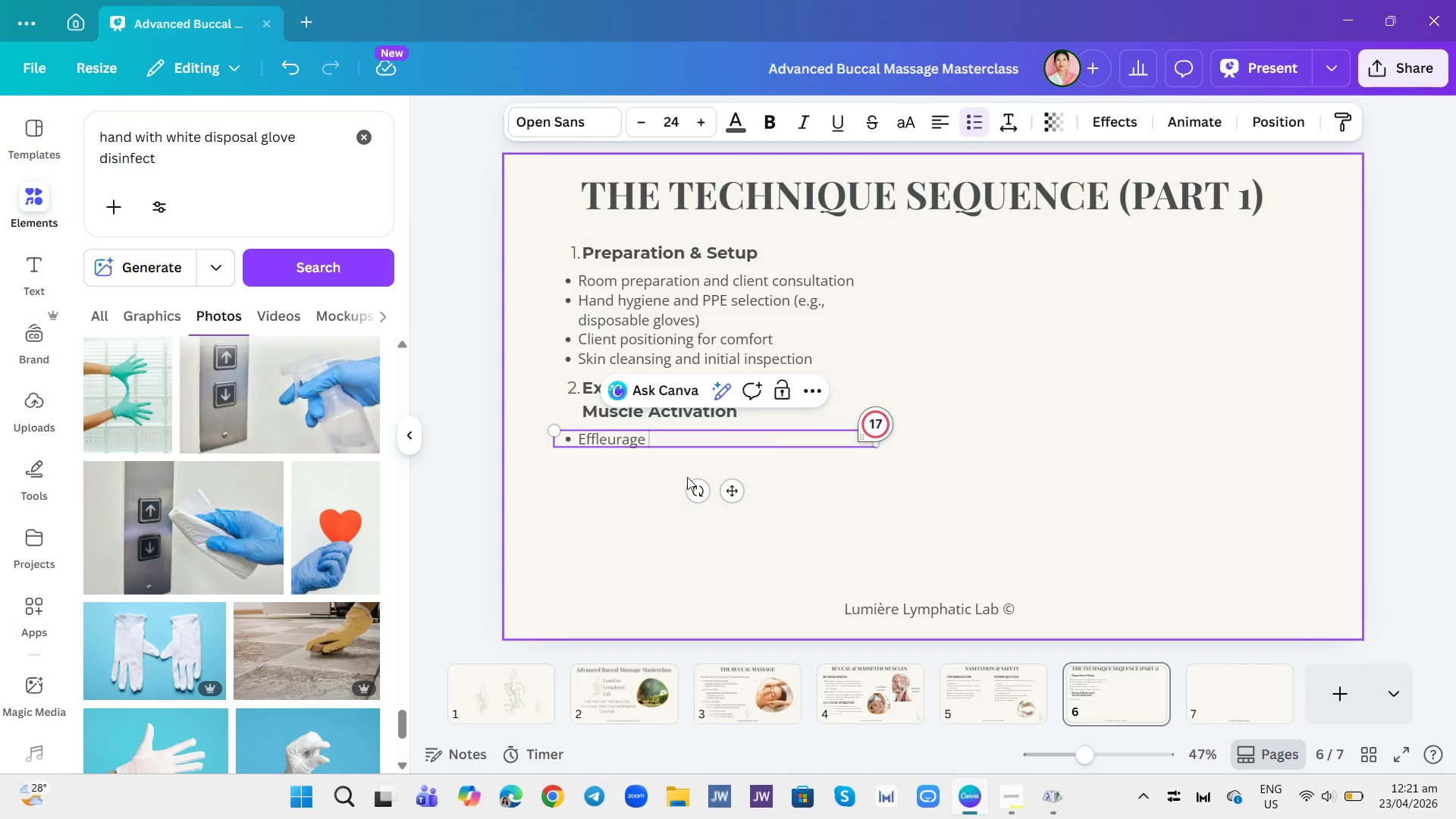 
type(to the nck and jawline)
 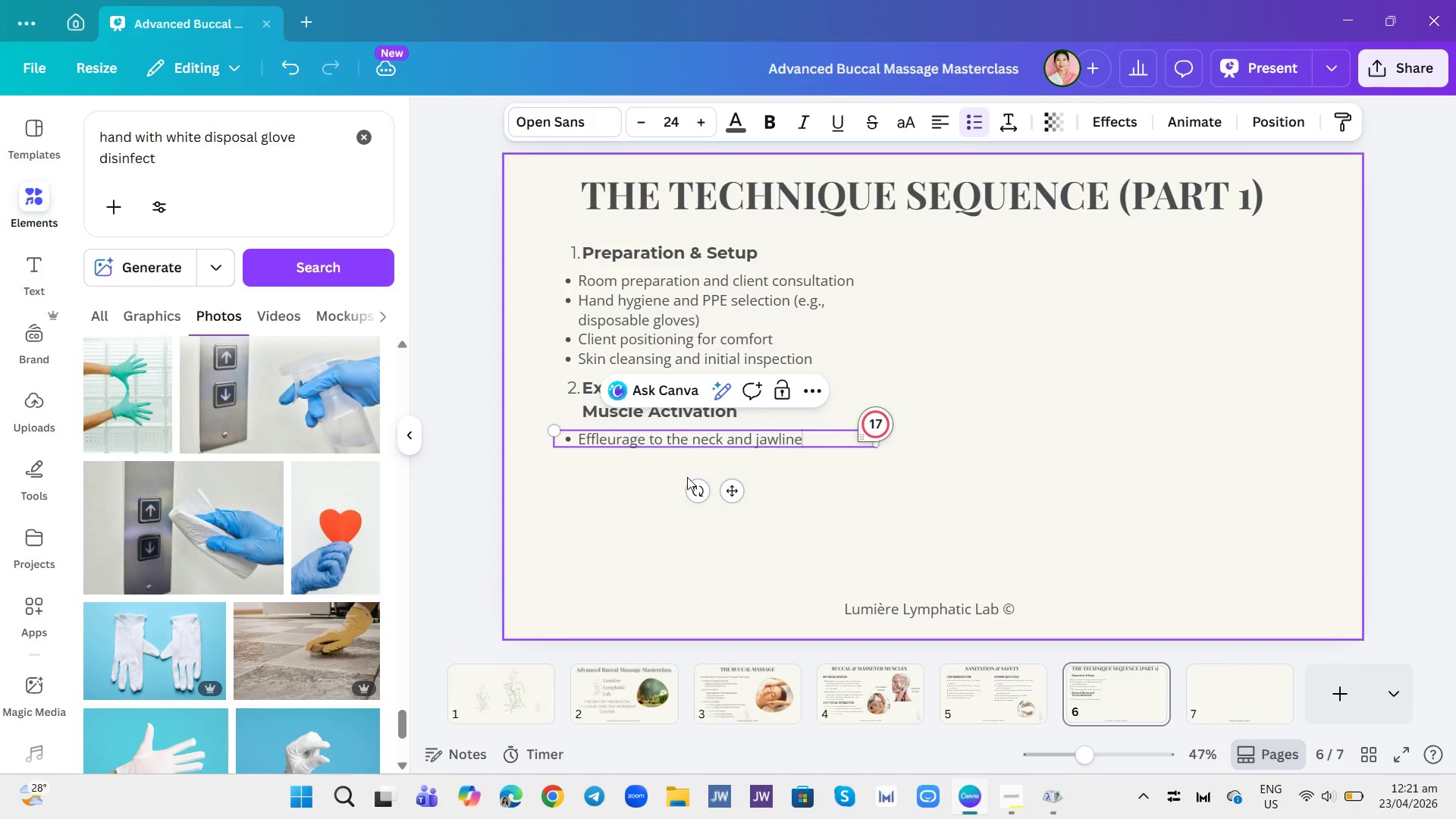 
key(Enter)
 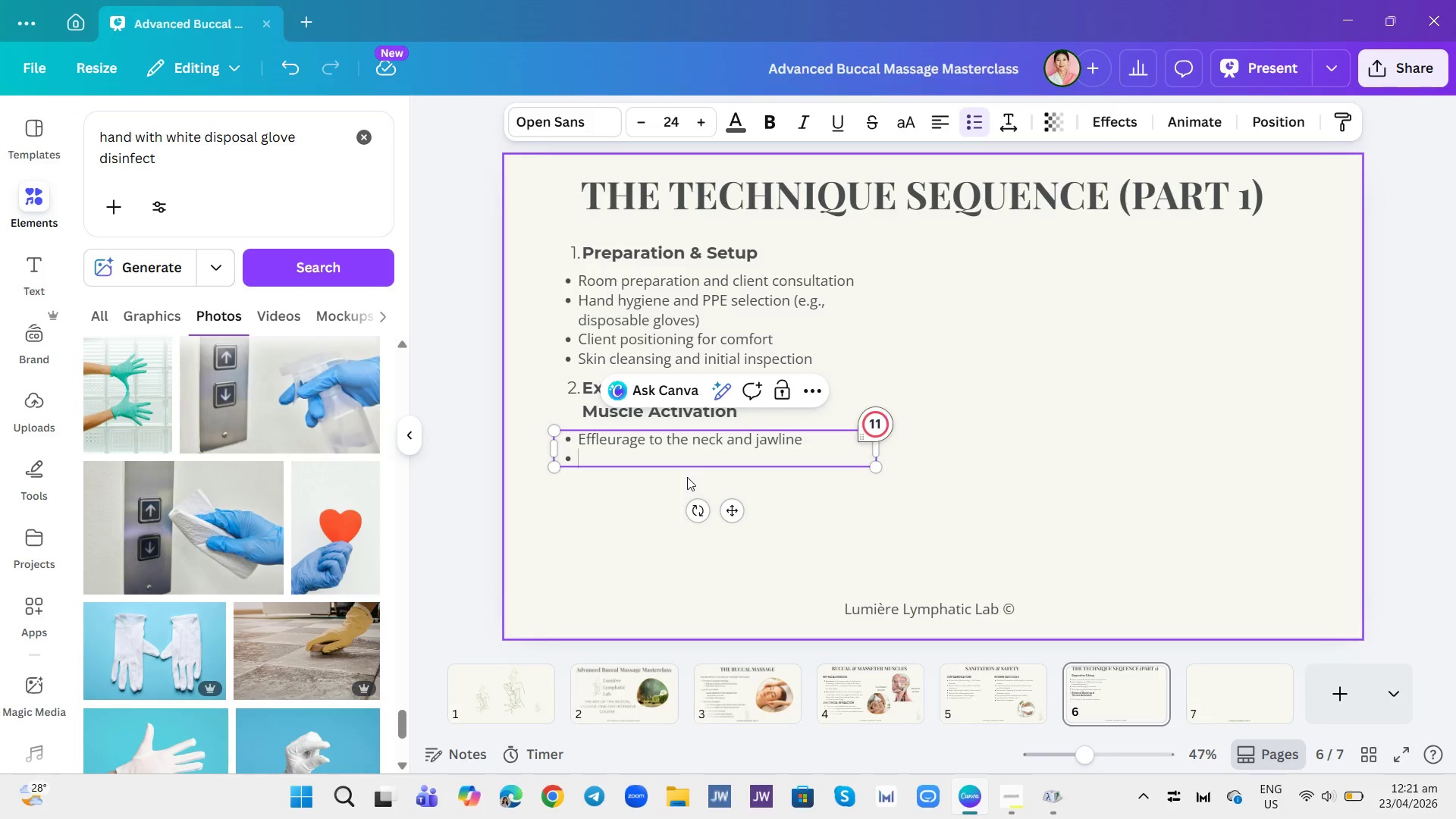 
type(Warming of )
key(Backspace)
type(e)
key(Backspace)
type( external masseter and temporalis muscles)
 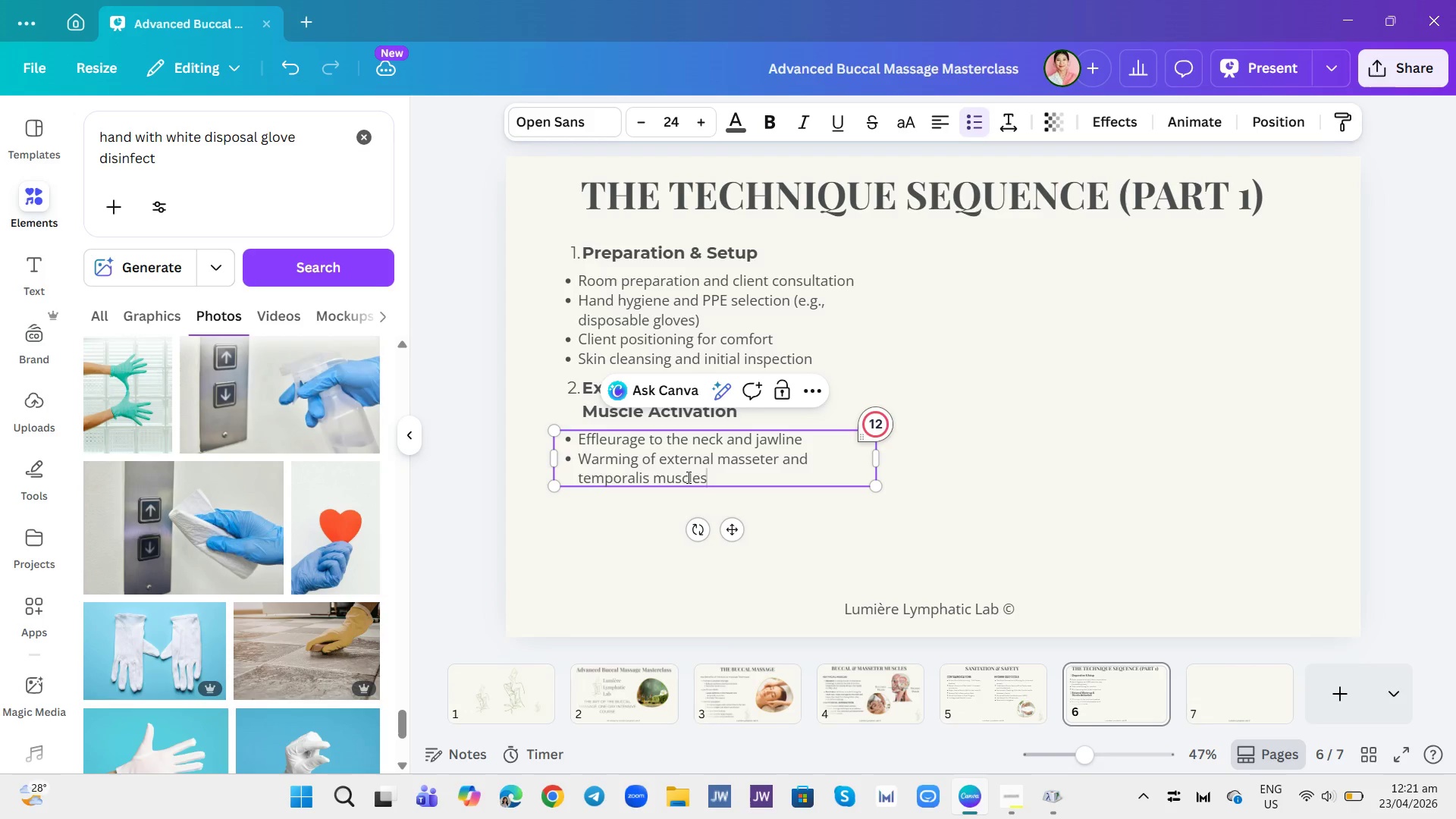 
key(Enter)
 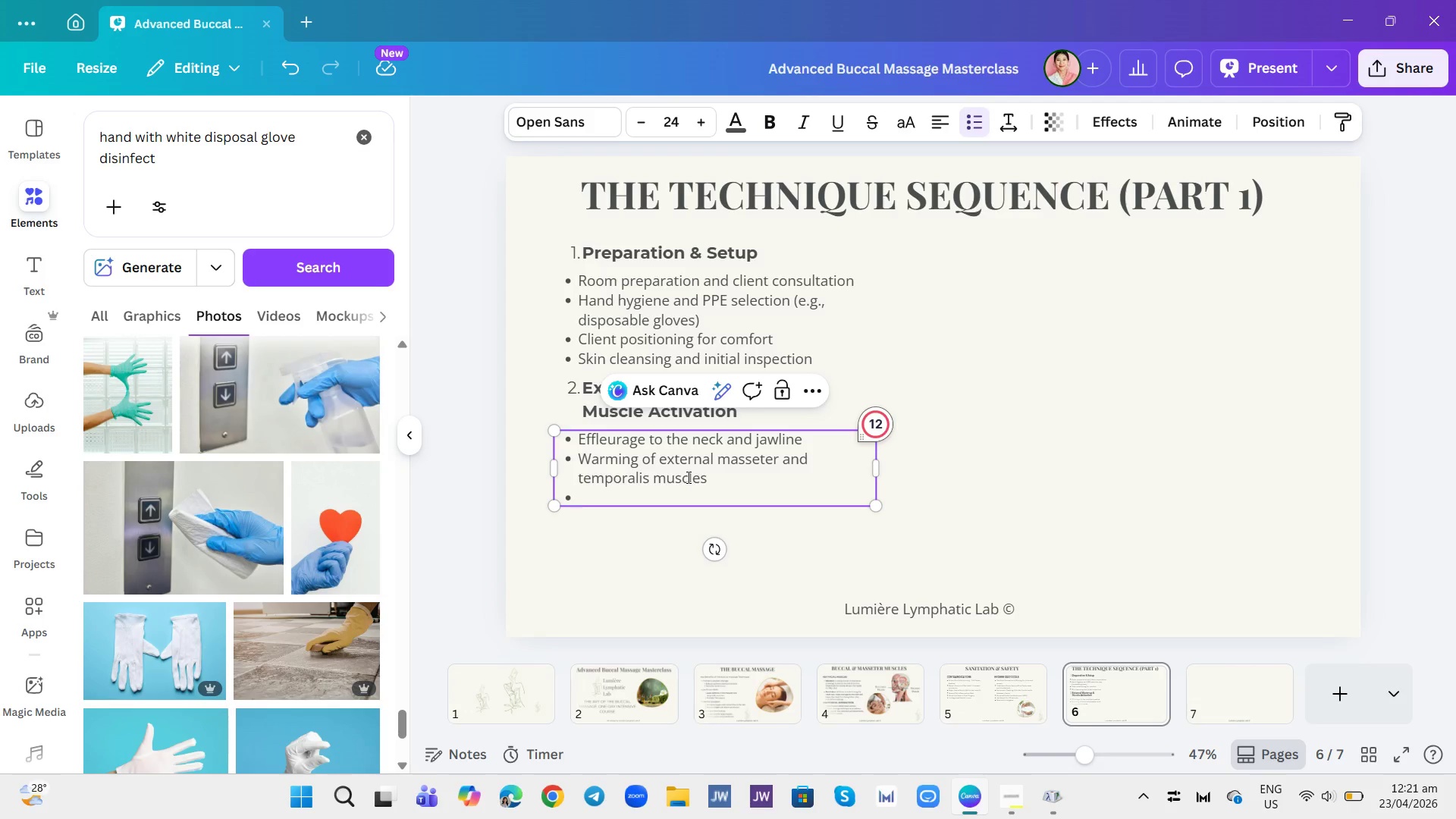 
type(Inita)
key(Backspace)
type(ial t)
key(Backspace)
type(r)
key(Backspace)
type(trigger point identification)
 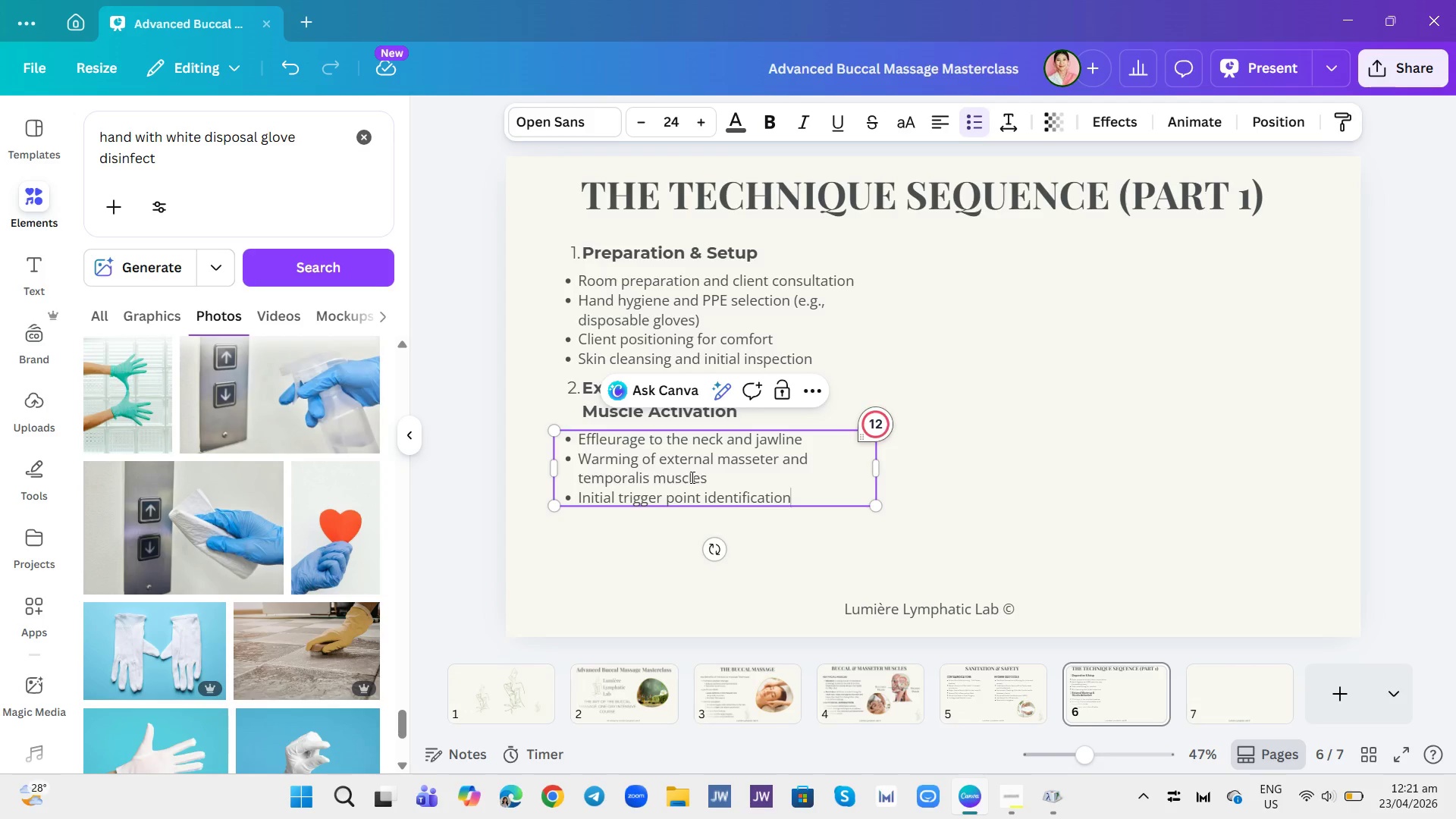 
key(Enter)
 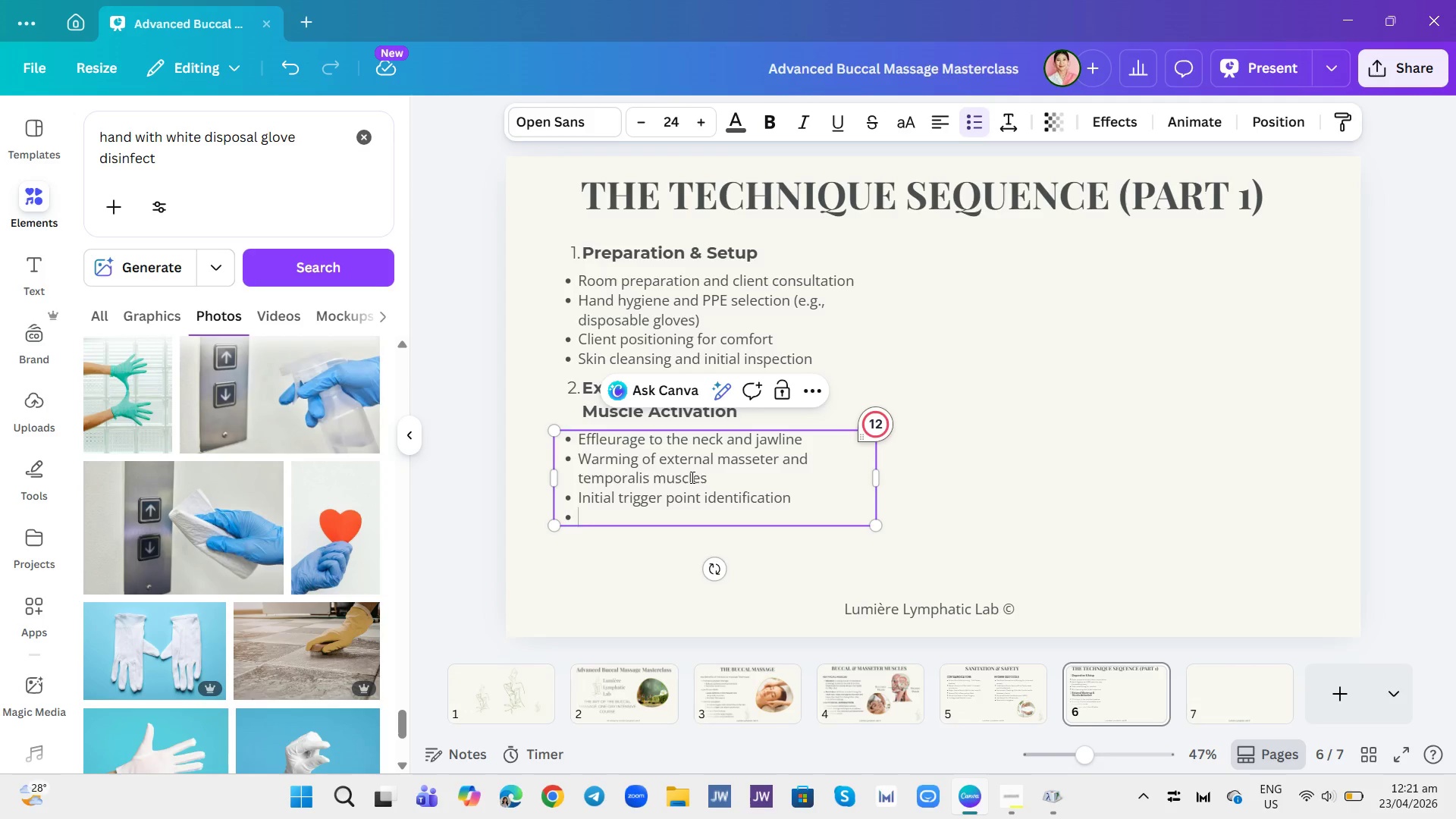 
type(Preparing tissue for intr-oral access.)
key(Backspace)
 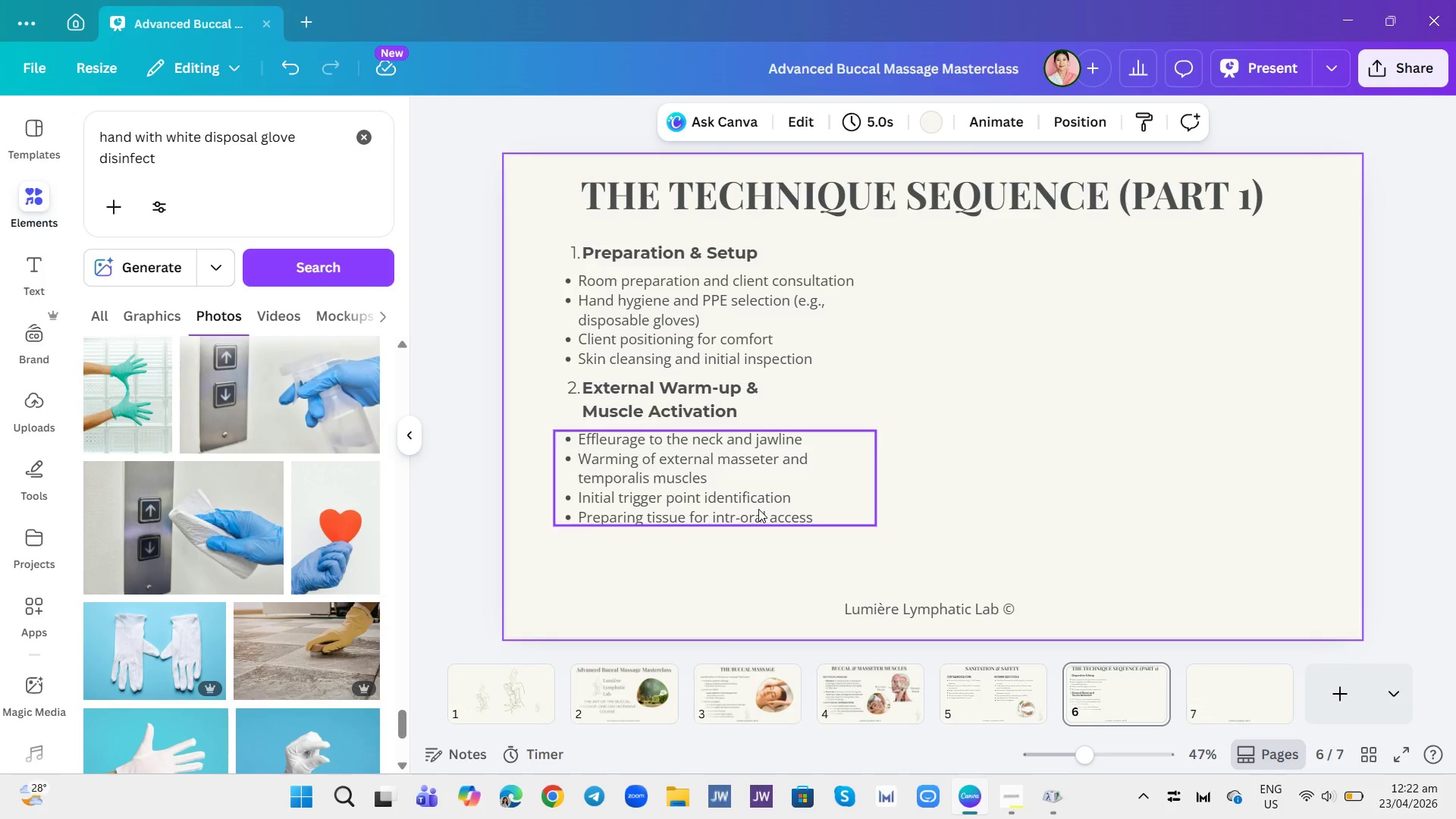 
wait(24.08)
 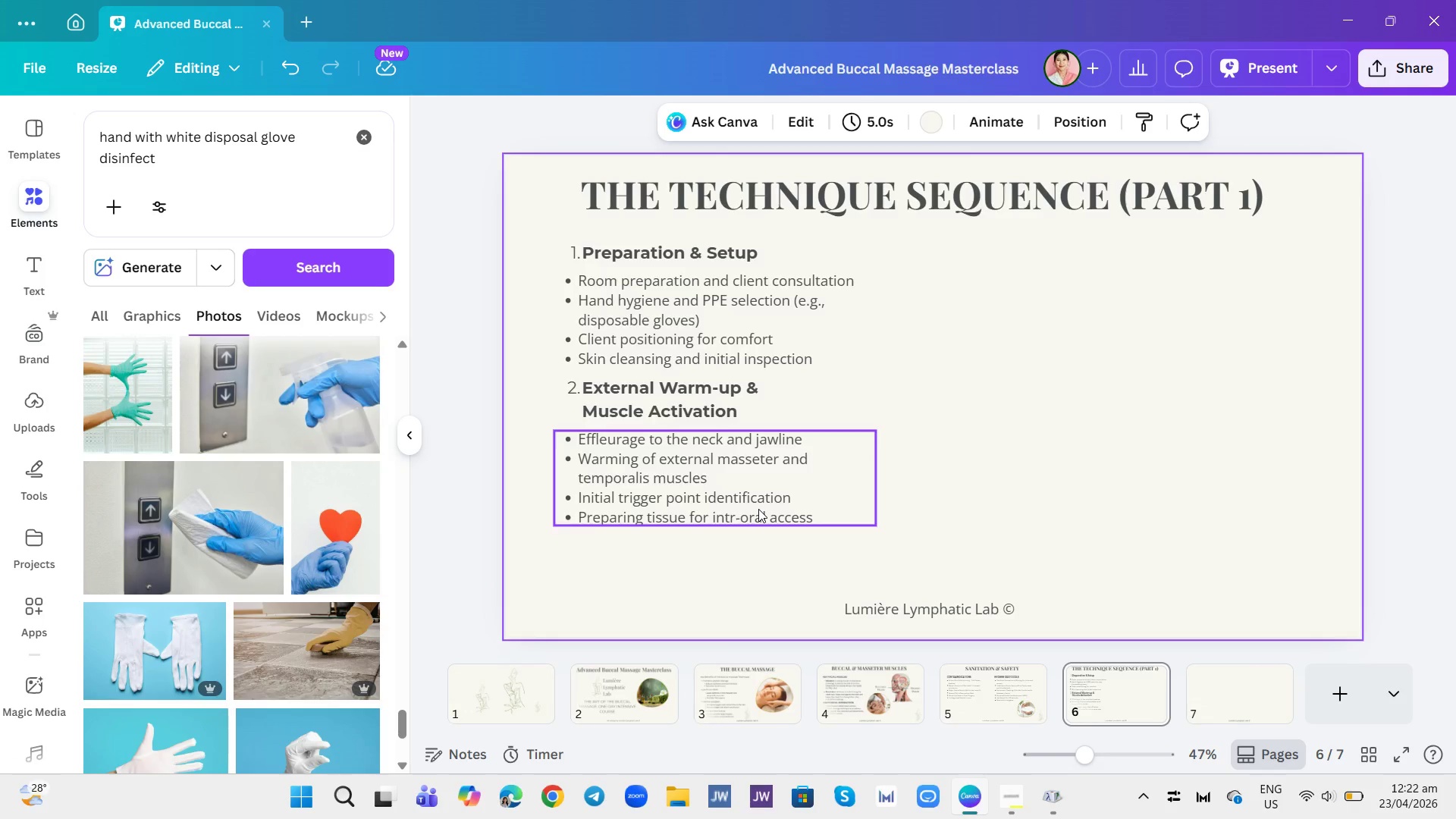 
double_click([733, 519])
 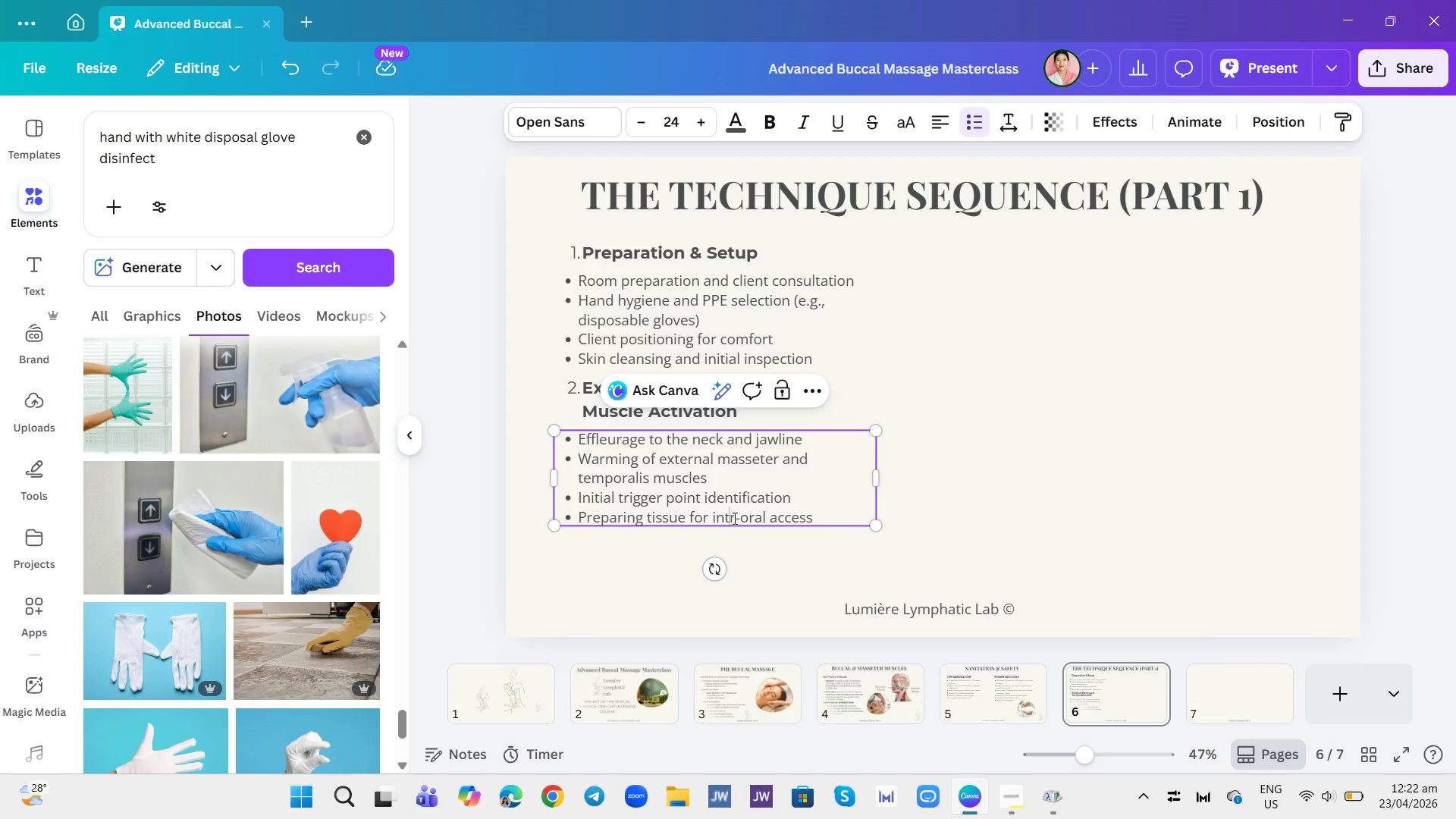 
triple_click([733, 518])
 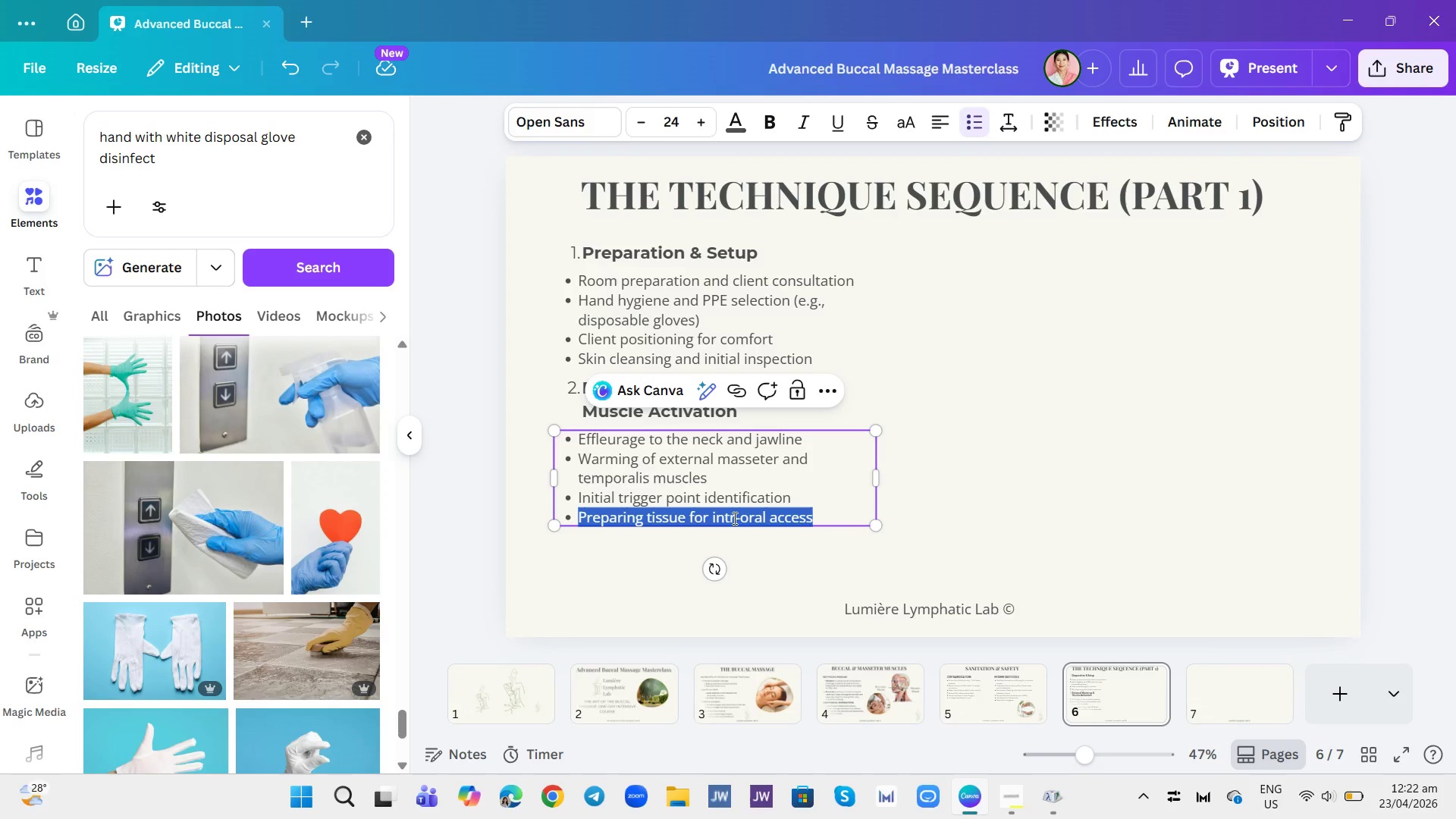 
triple_click([733, 518])
 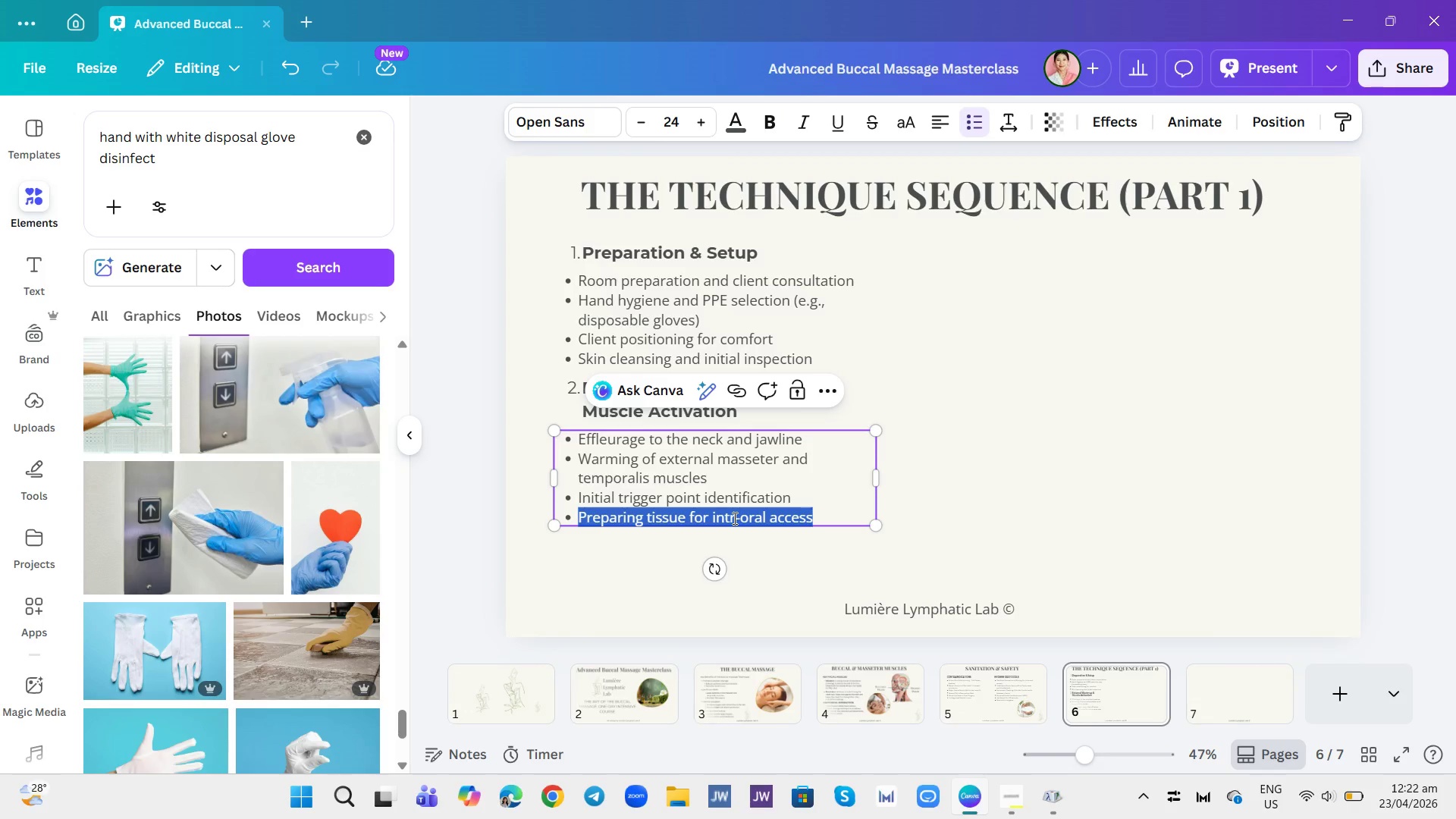 
triple_click([733, 518])
 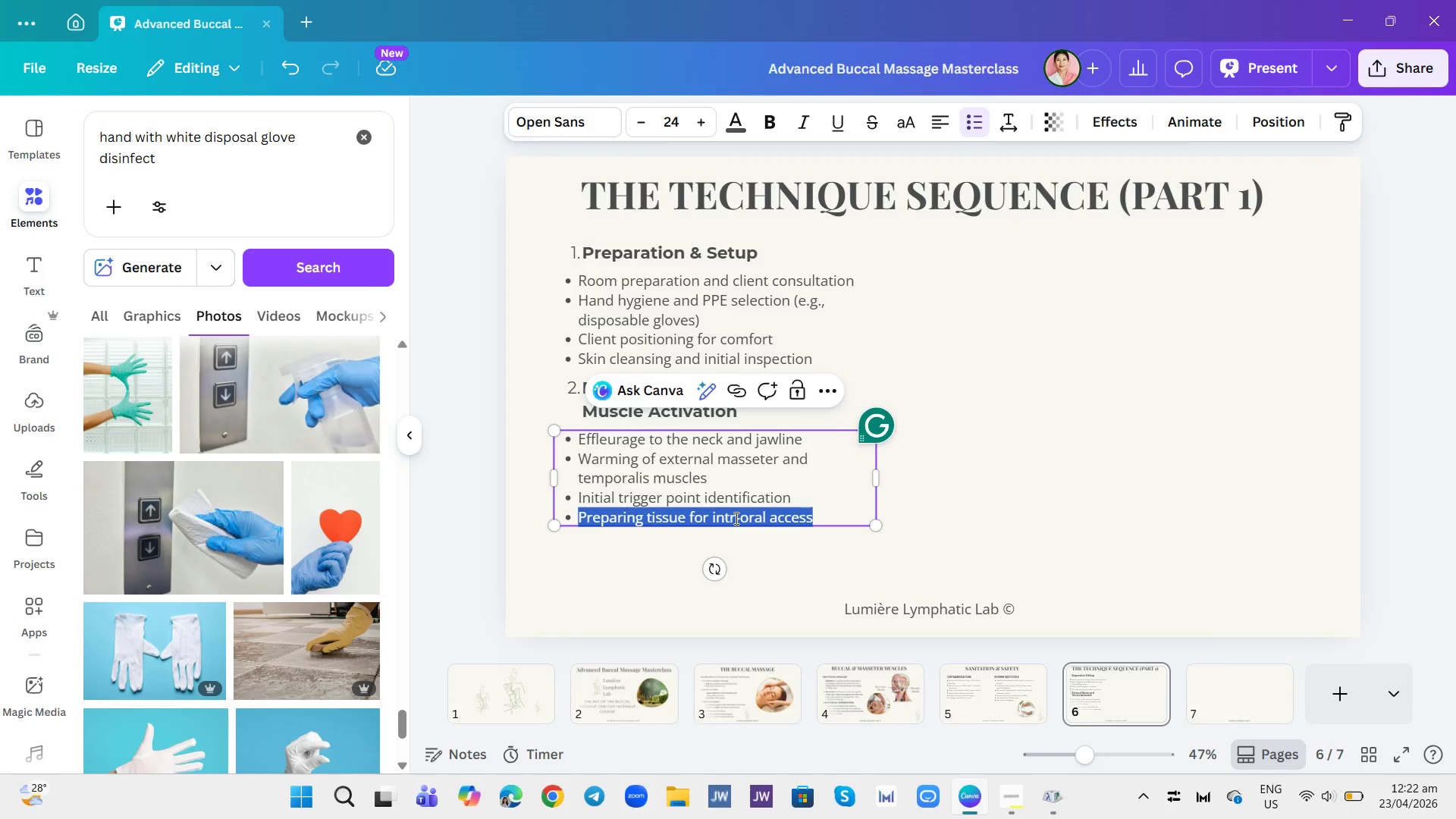 
triple_click([735, 518])
 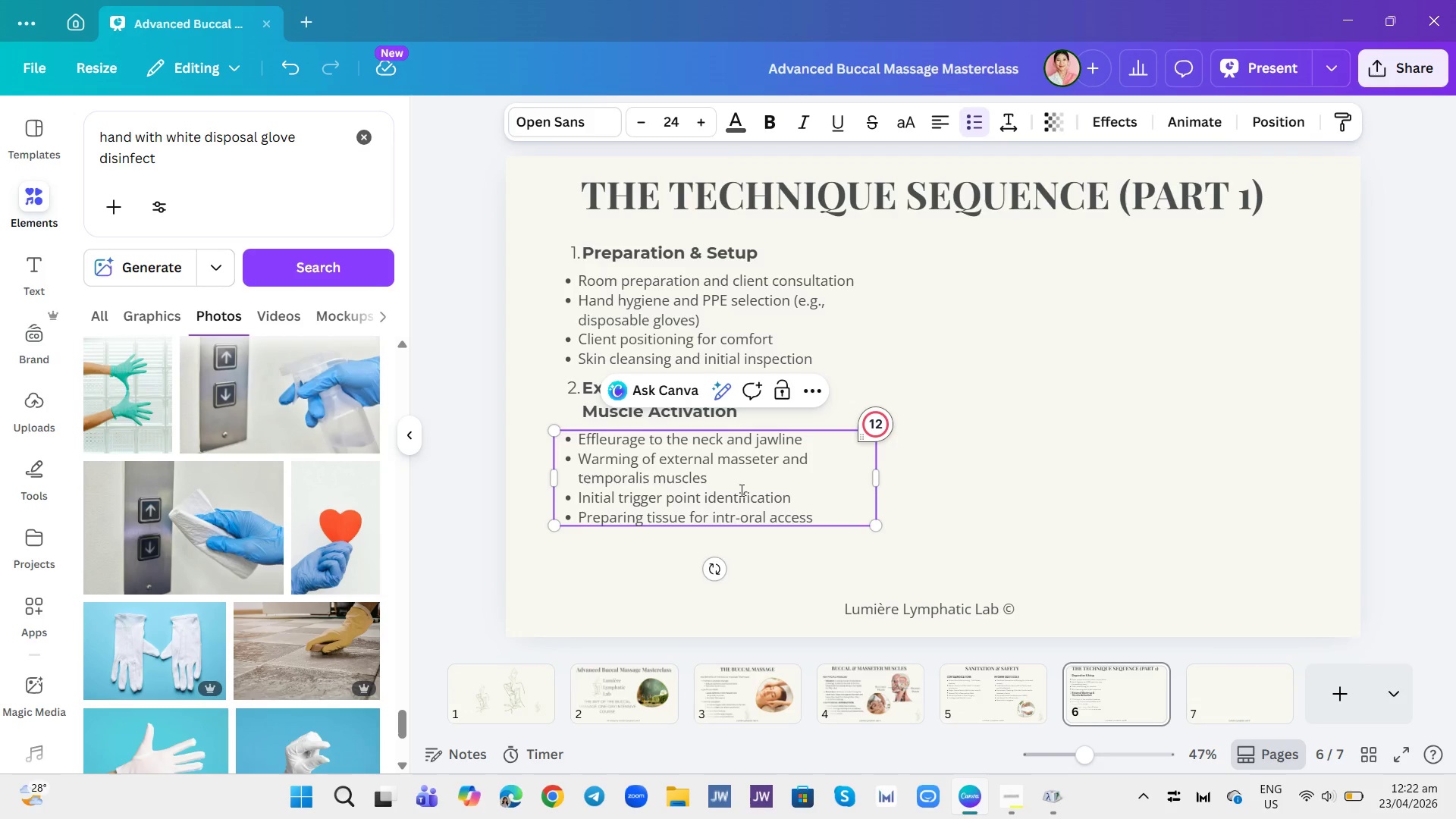 
key(A)
 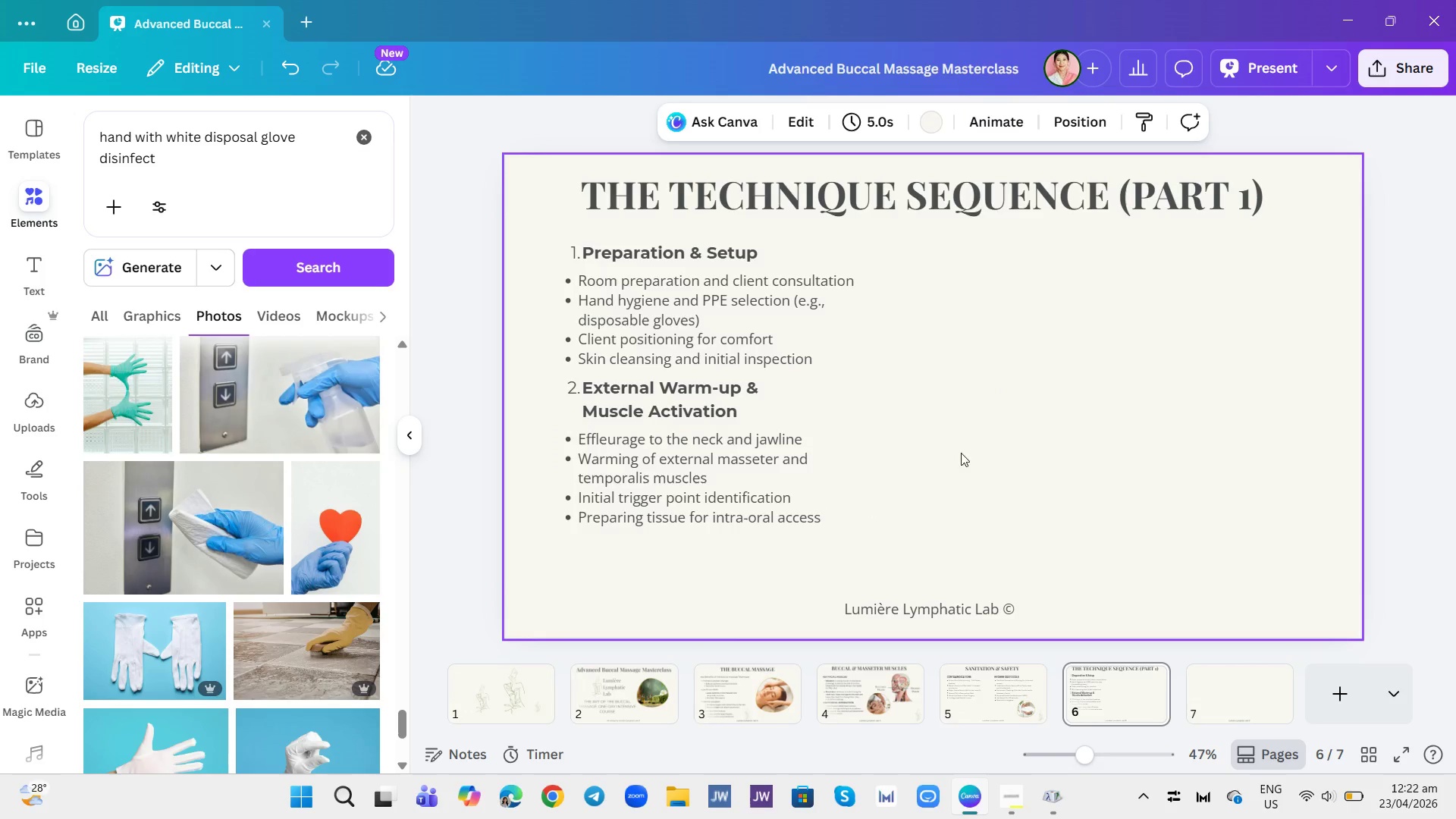 
wait(7.12)
 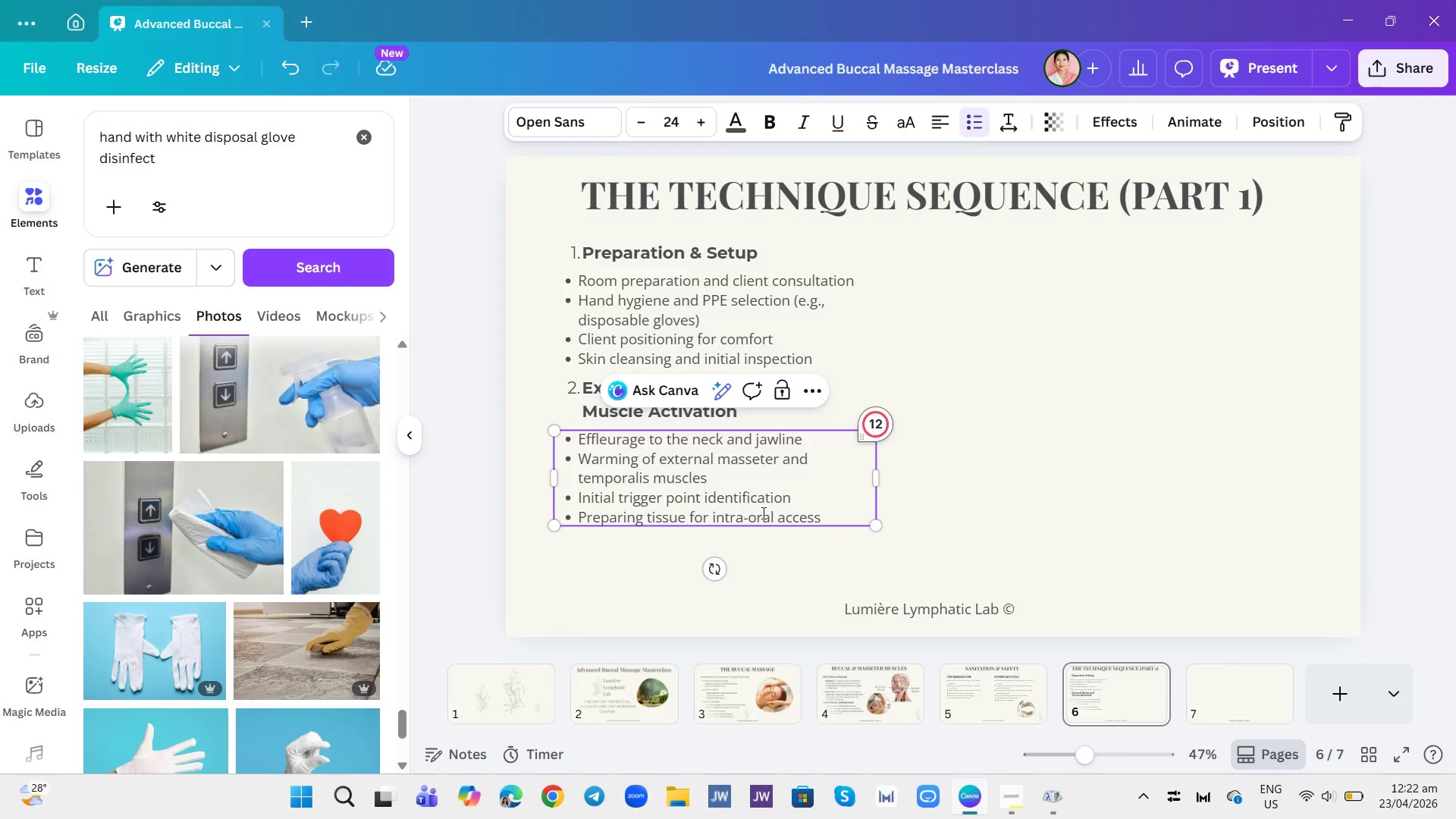 
left_click([959, 465])
 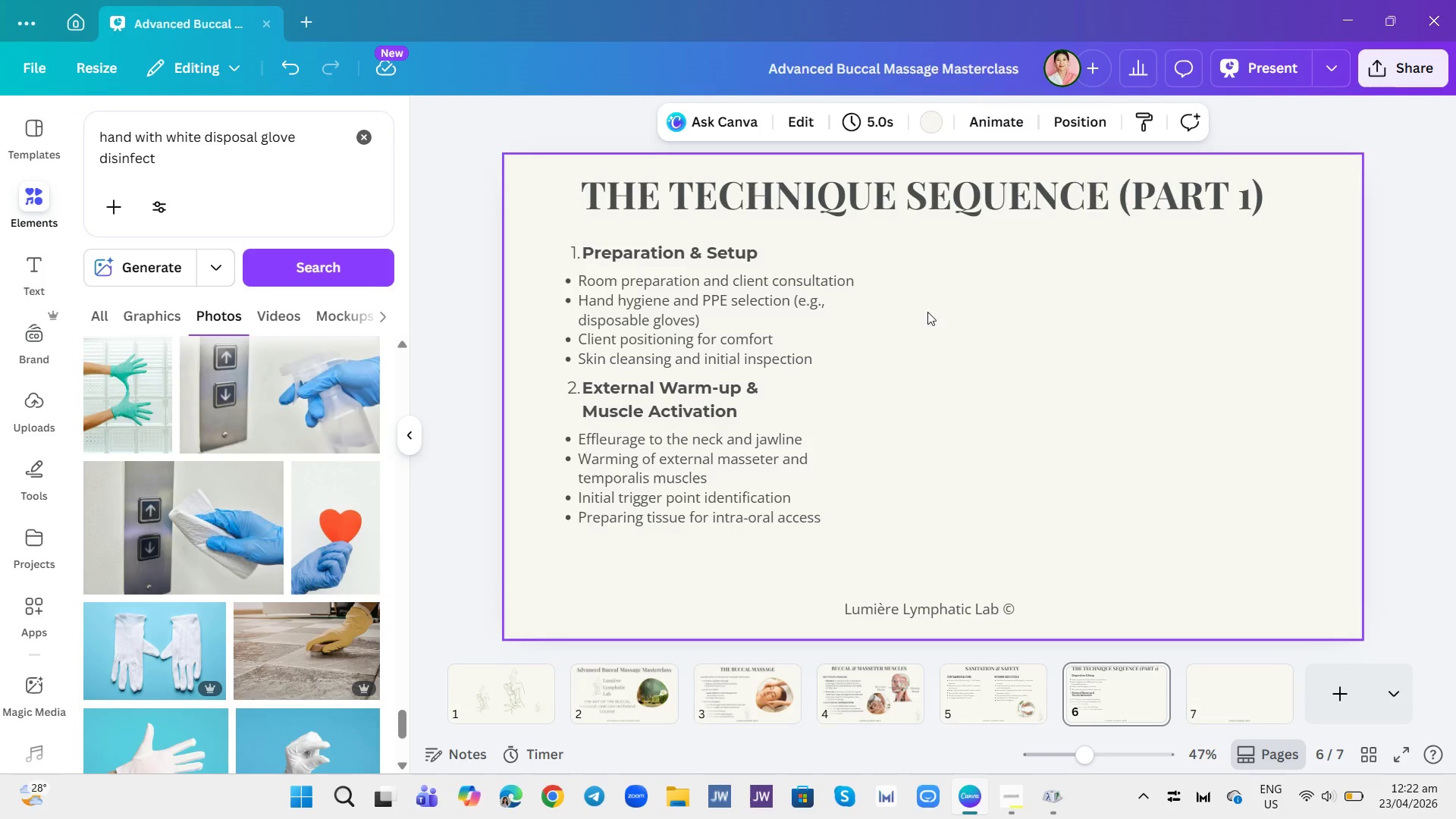 
left_click([929, 325])
 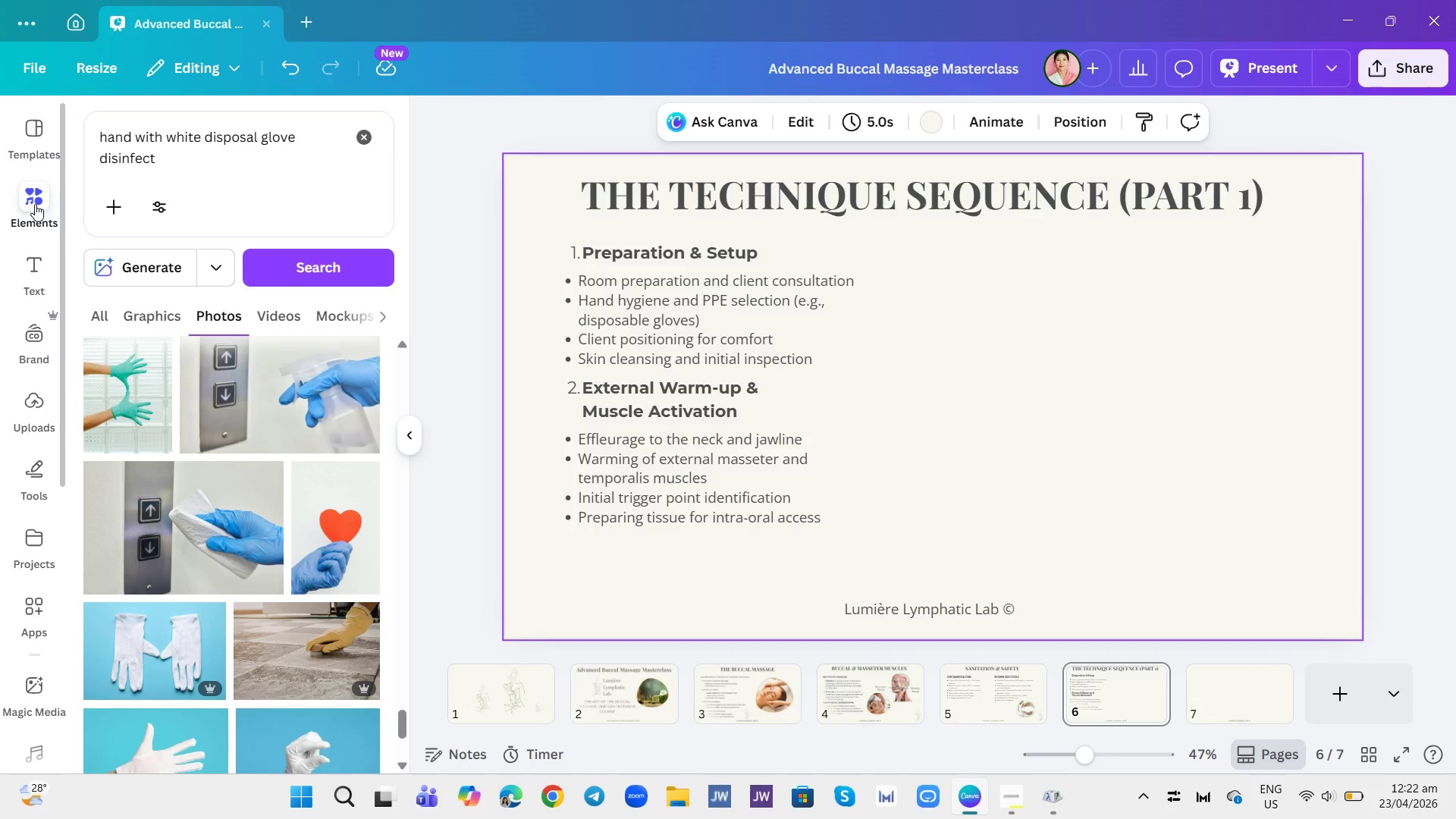 
left_click([34, 204])
 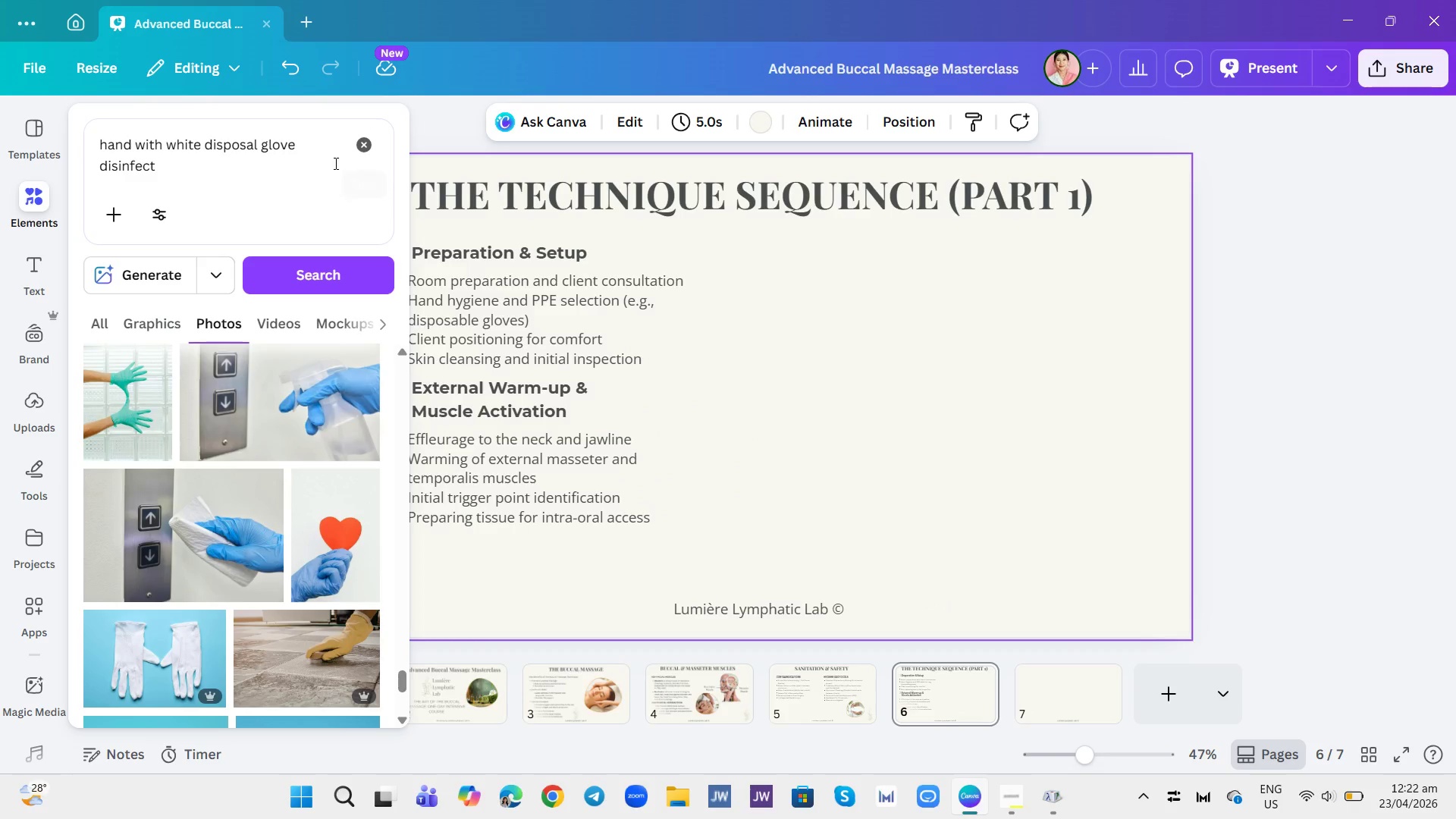 
left_click([362, 144])
 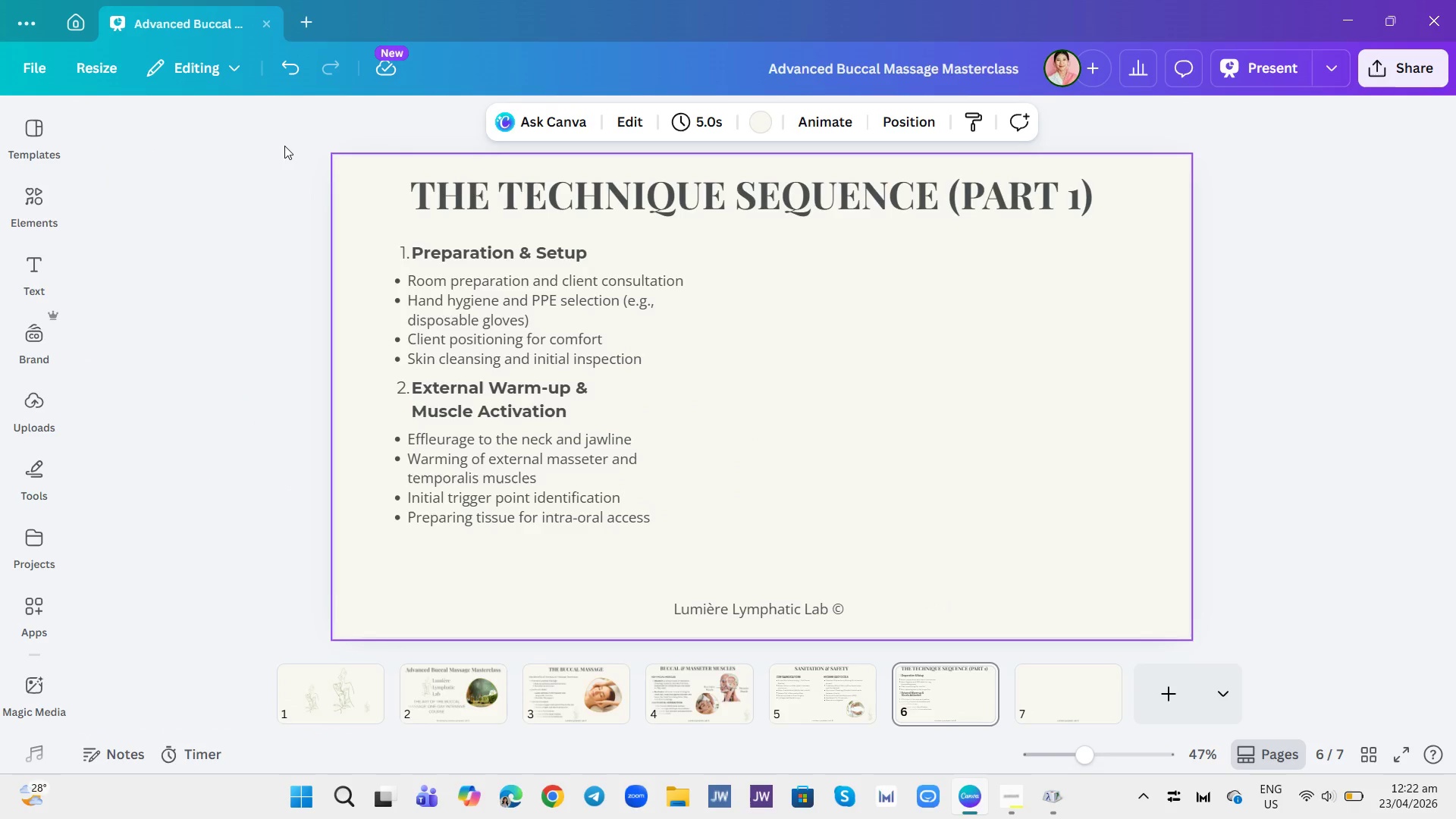 
left_click([37, 203])
 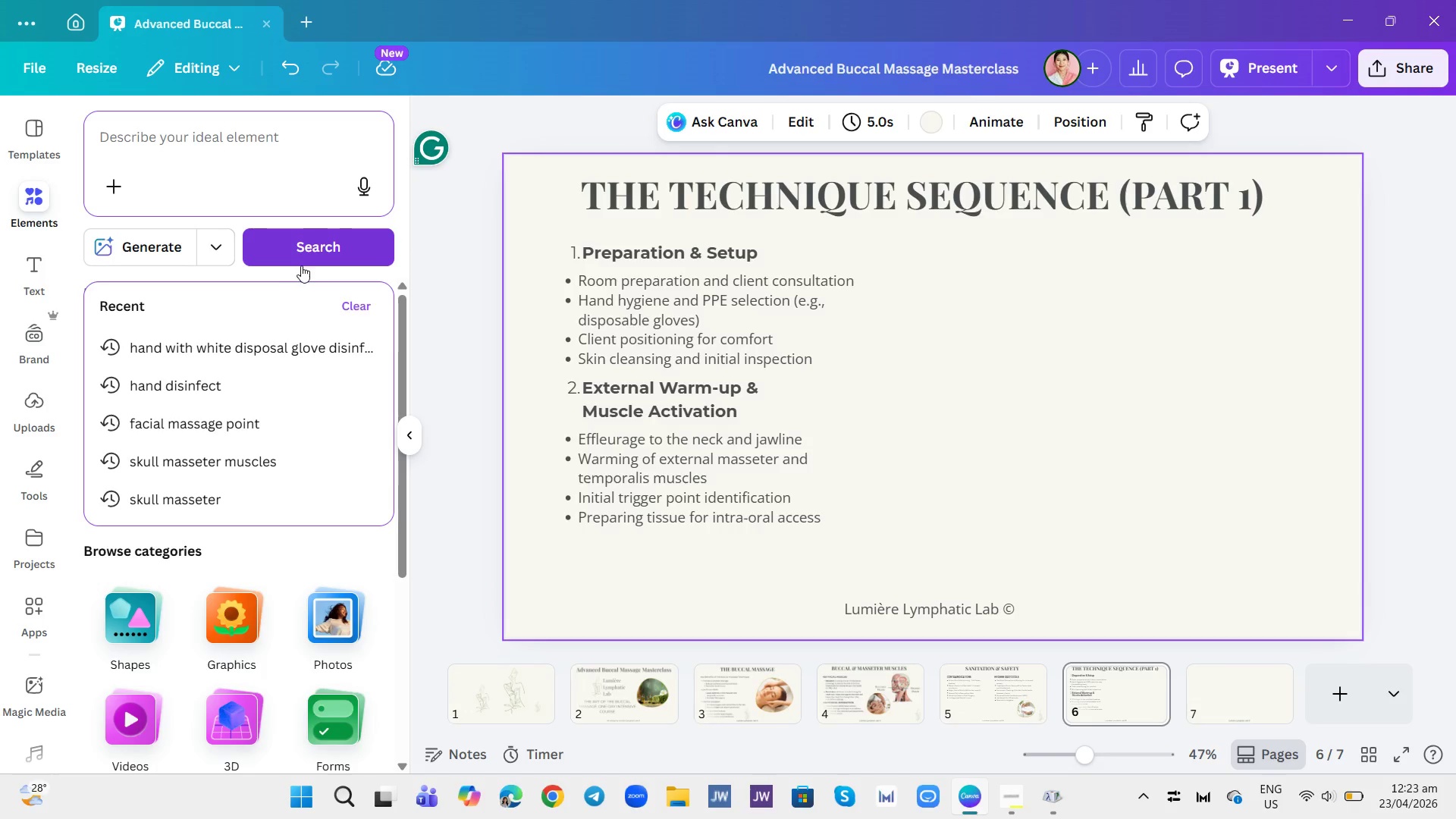 
wait(5.31)
 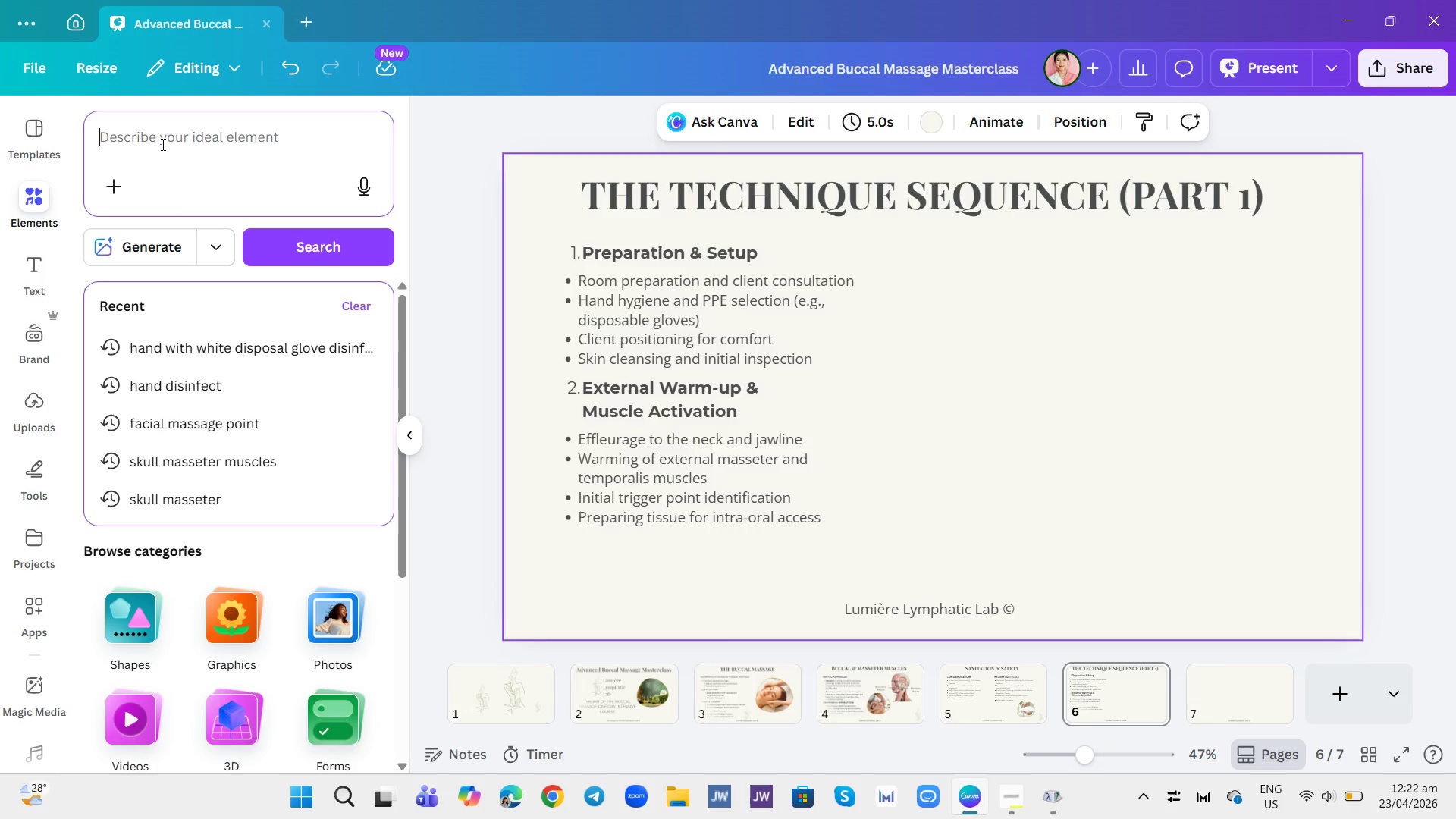 
left_click([449, 286])
 